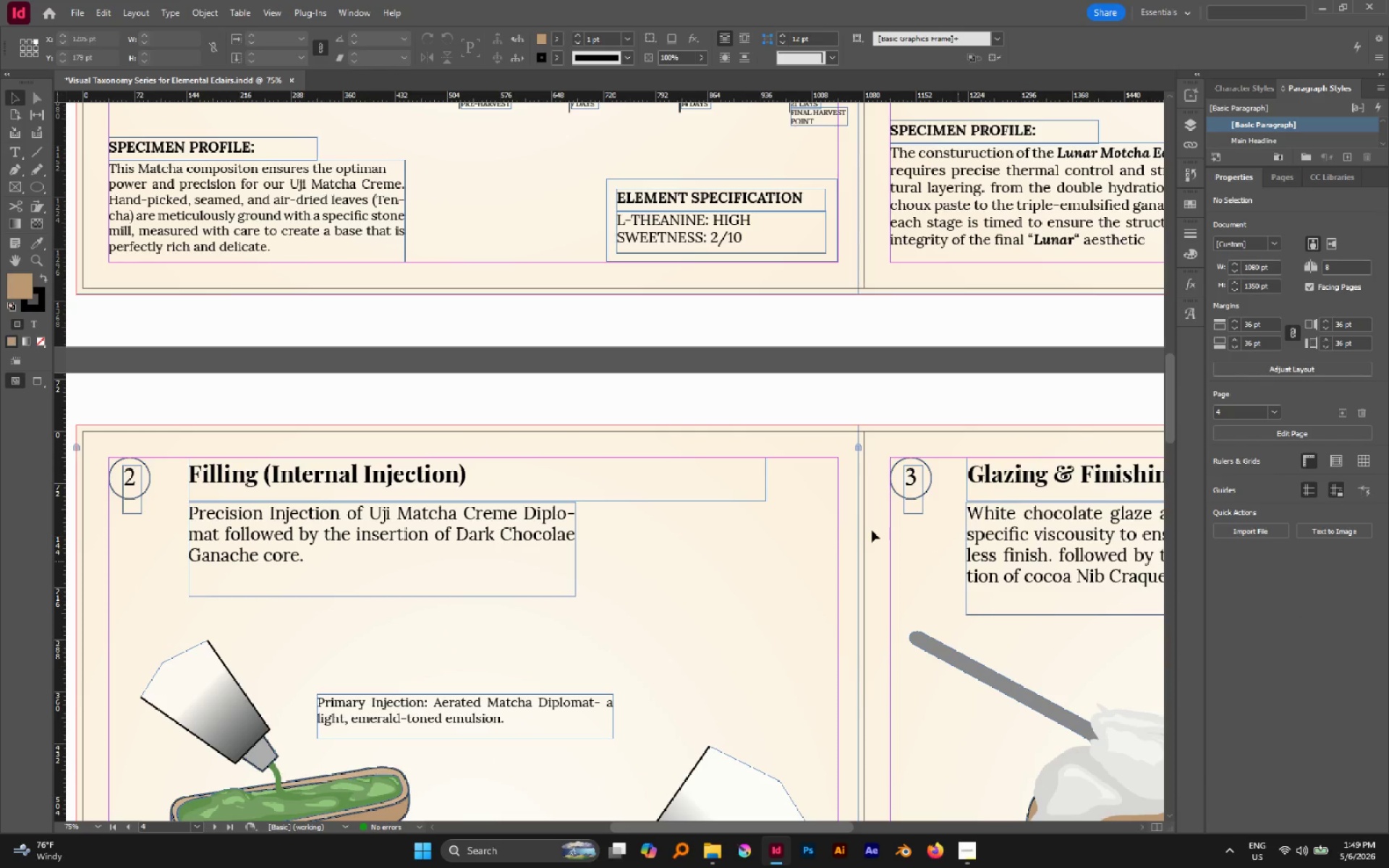 
hold_key(key=AltLeft, duration=0.39)
scroll: coordinate [809, 513], scroll_direction: none, amount: 0.0
 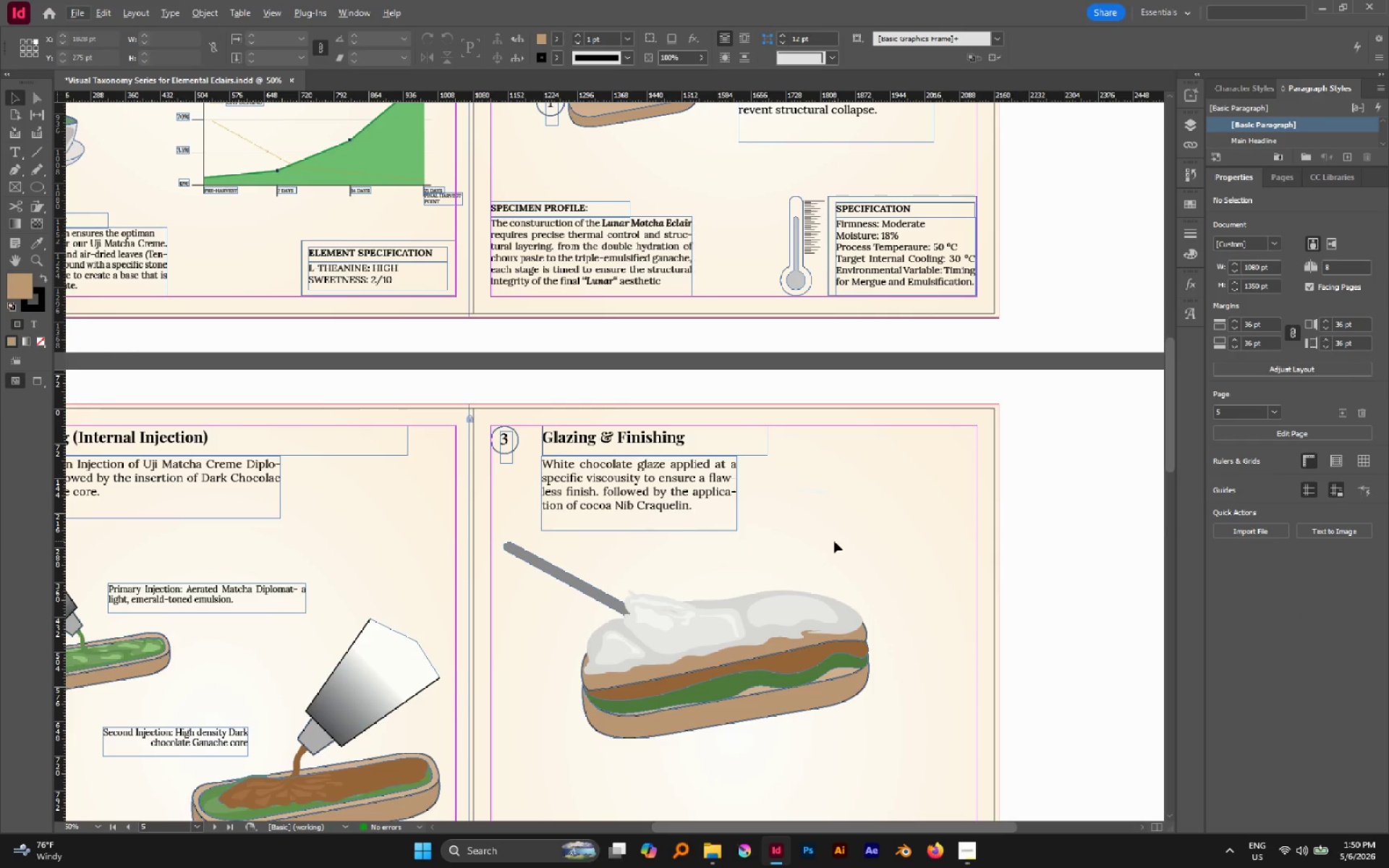 
type(ww)
 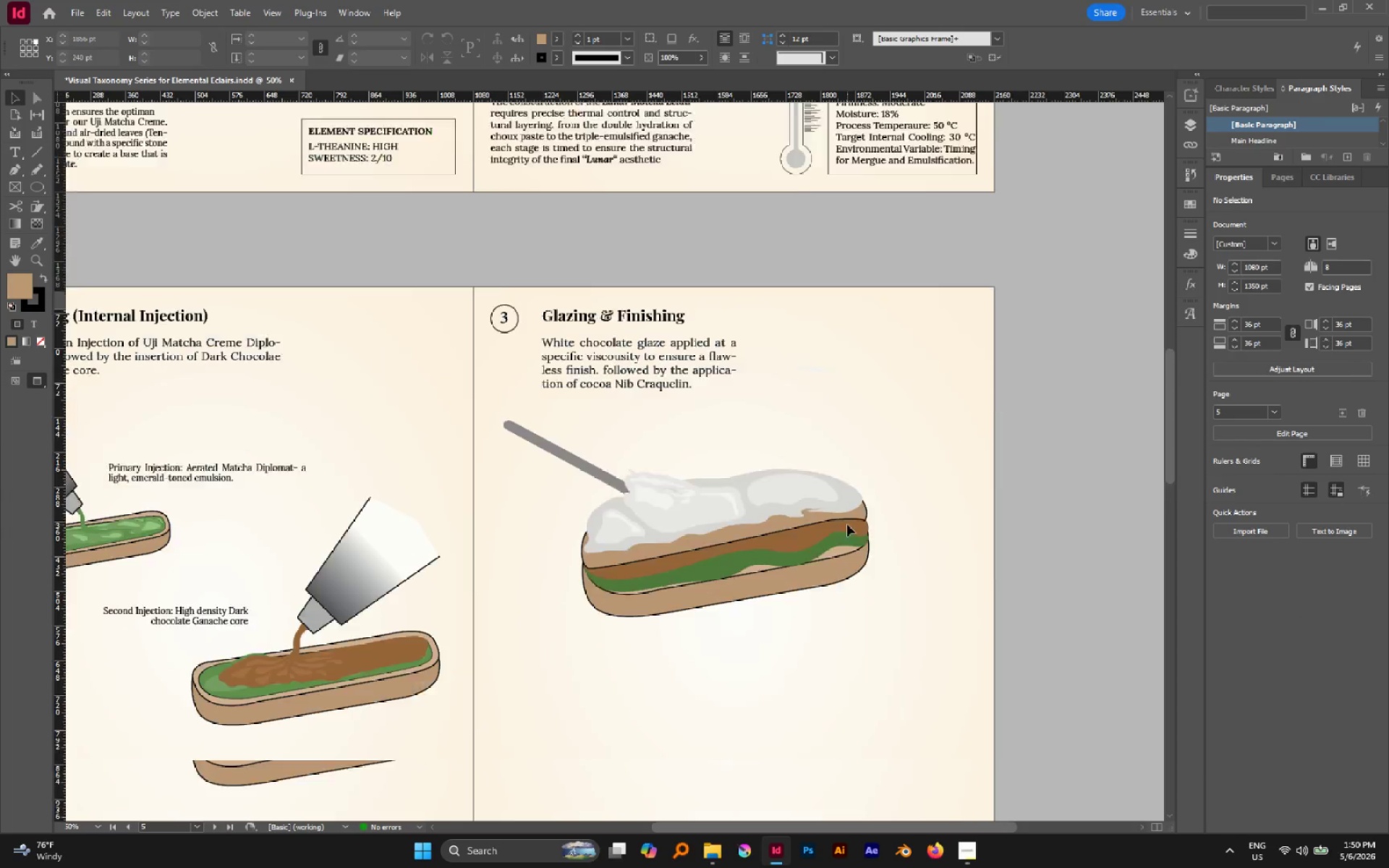 
hold_key(key=AltLeft, duration=0.81)
 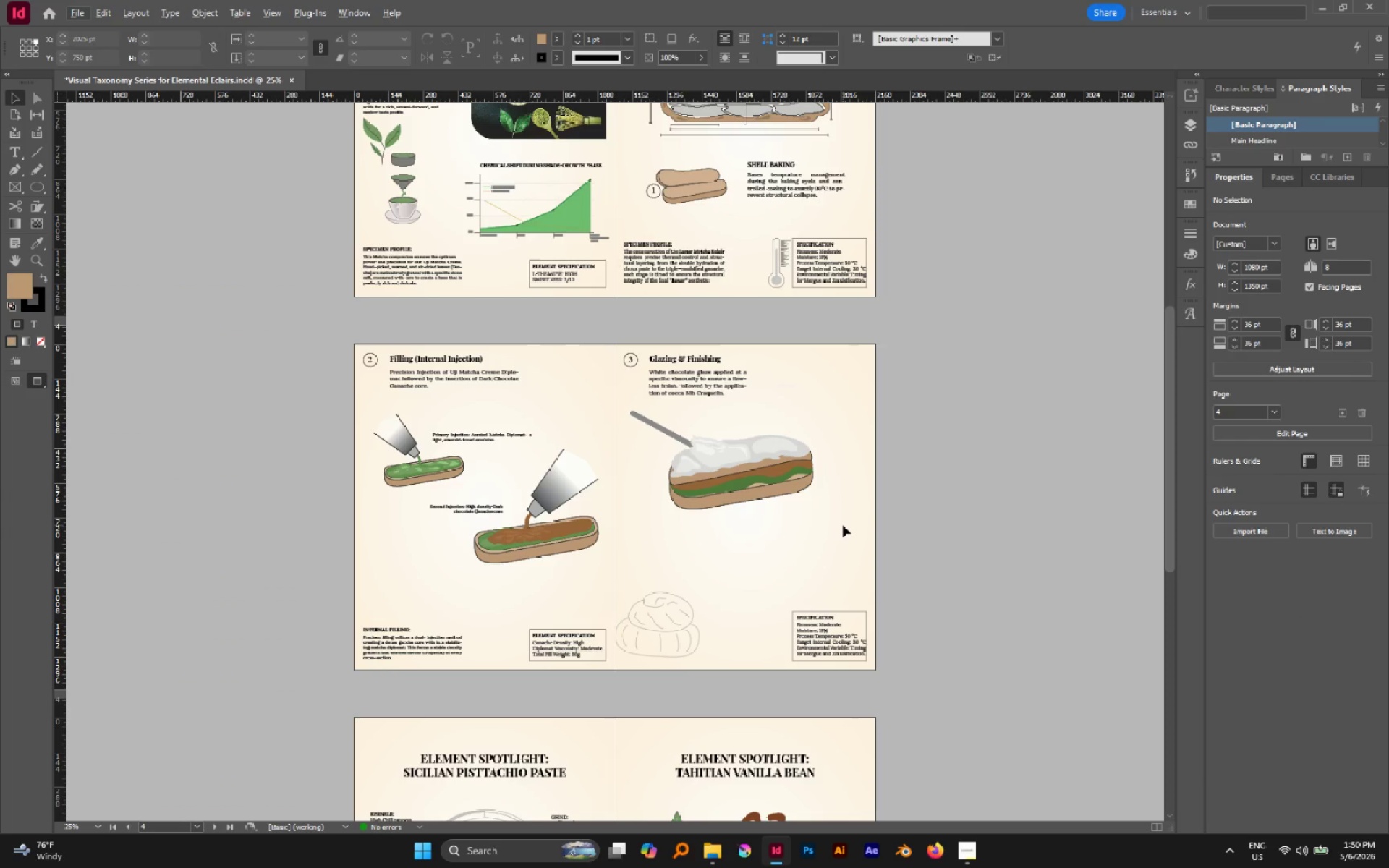 
scroll: coordinate [847, 525], scroll_direction: down, amount: 3.0
 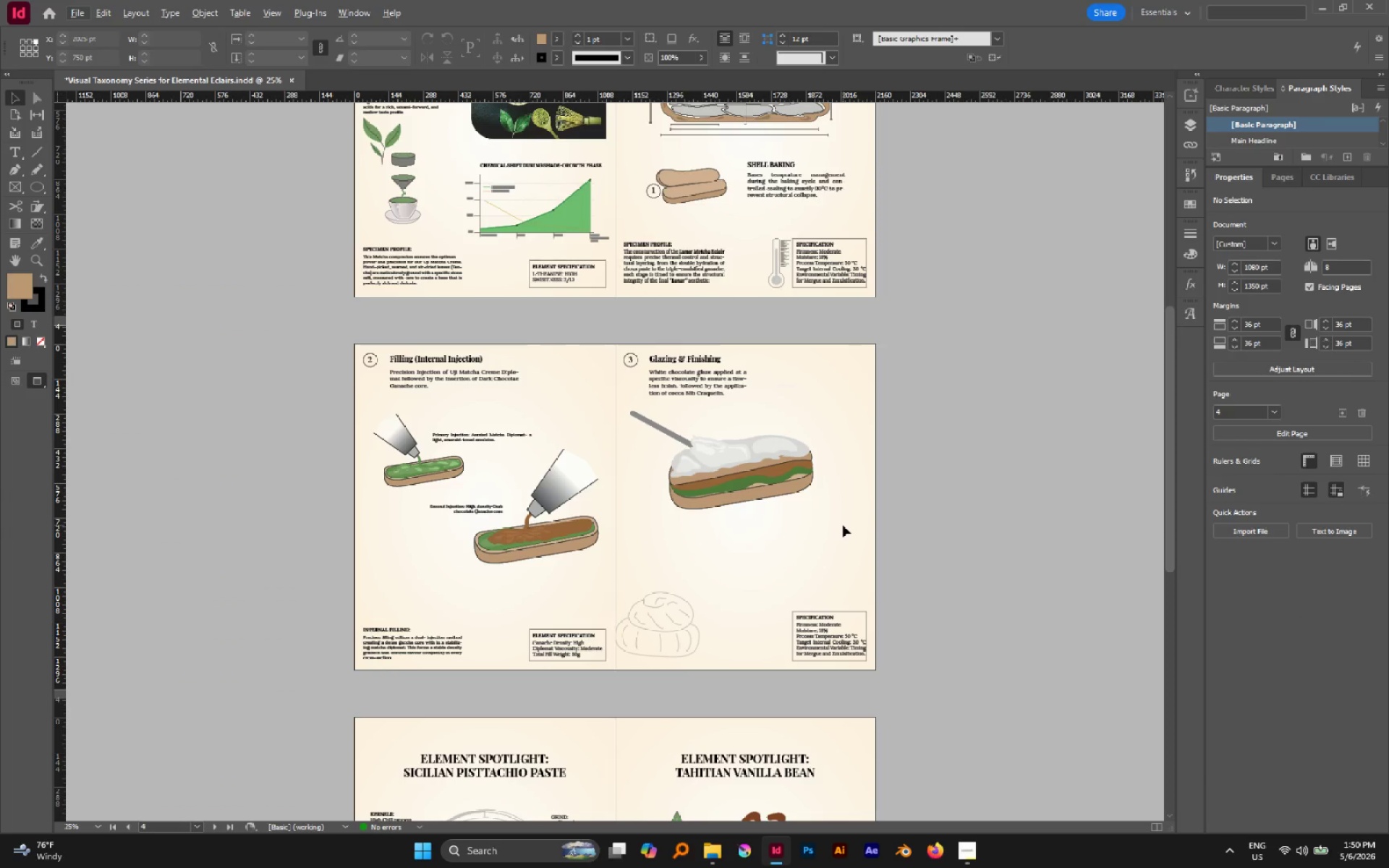 
wait(7.23)
 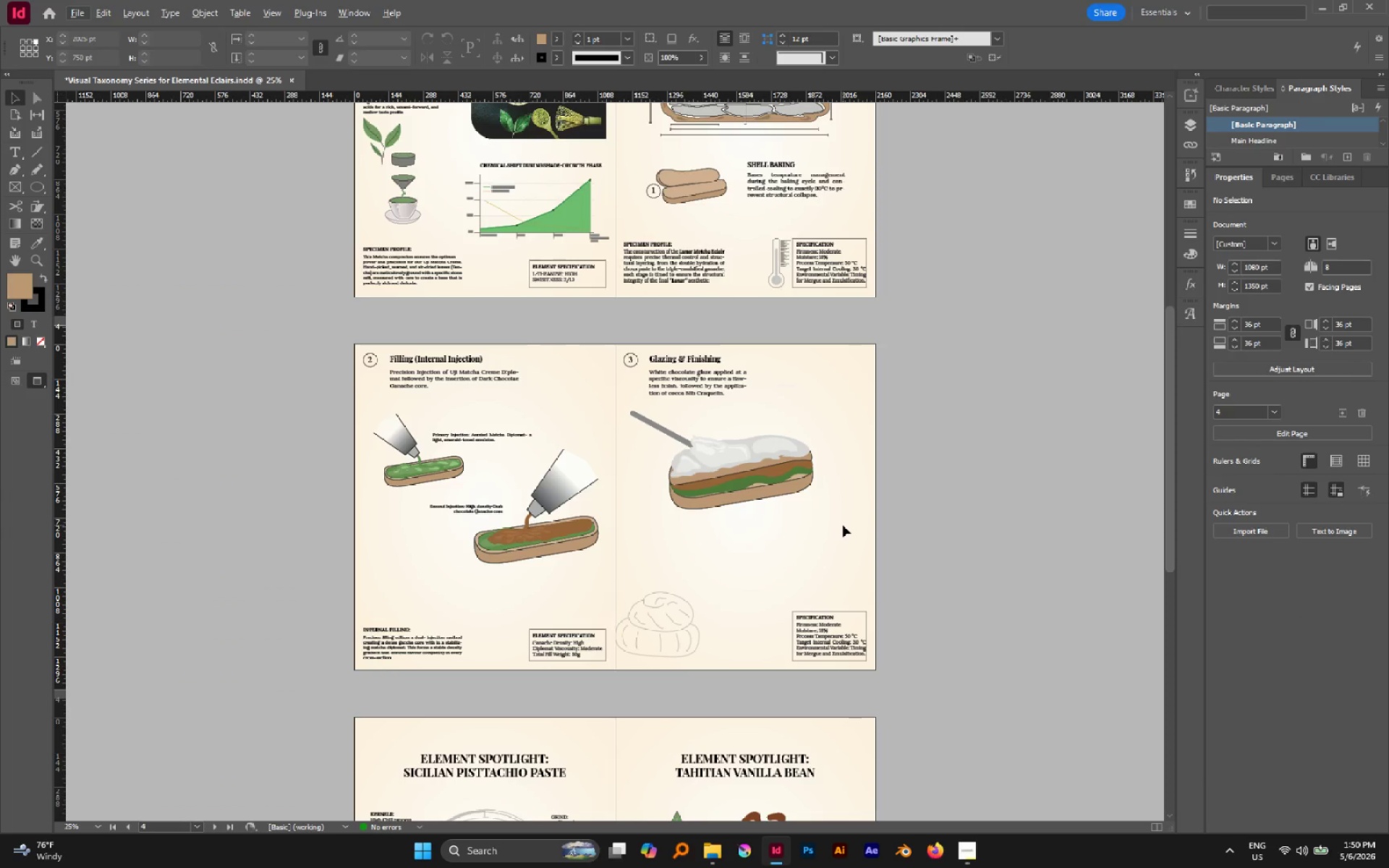 
hold_key(key=AltLeft, duration=0.61)
 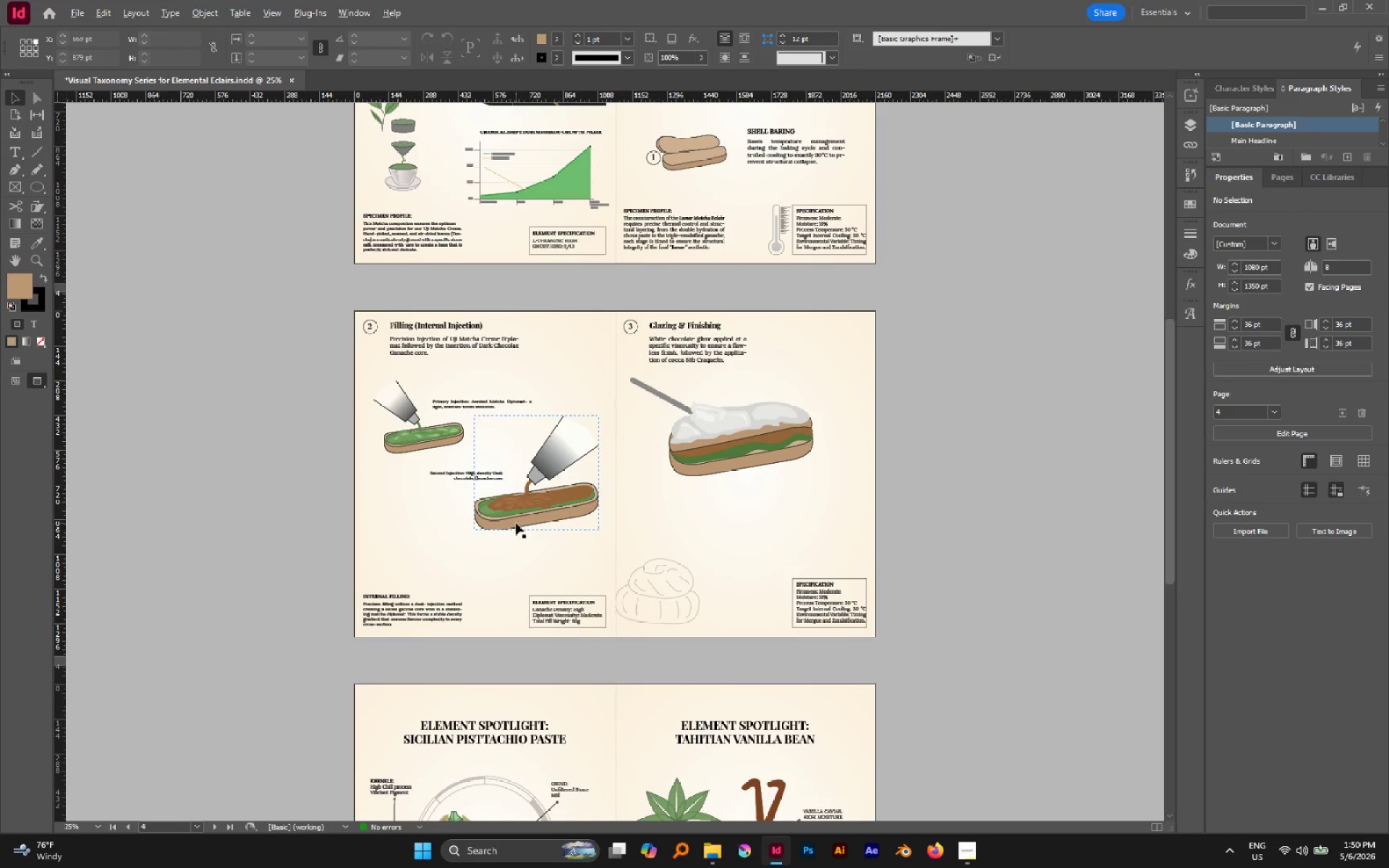 
hold_key(key=AltLeft, duration=0.5)
 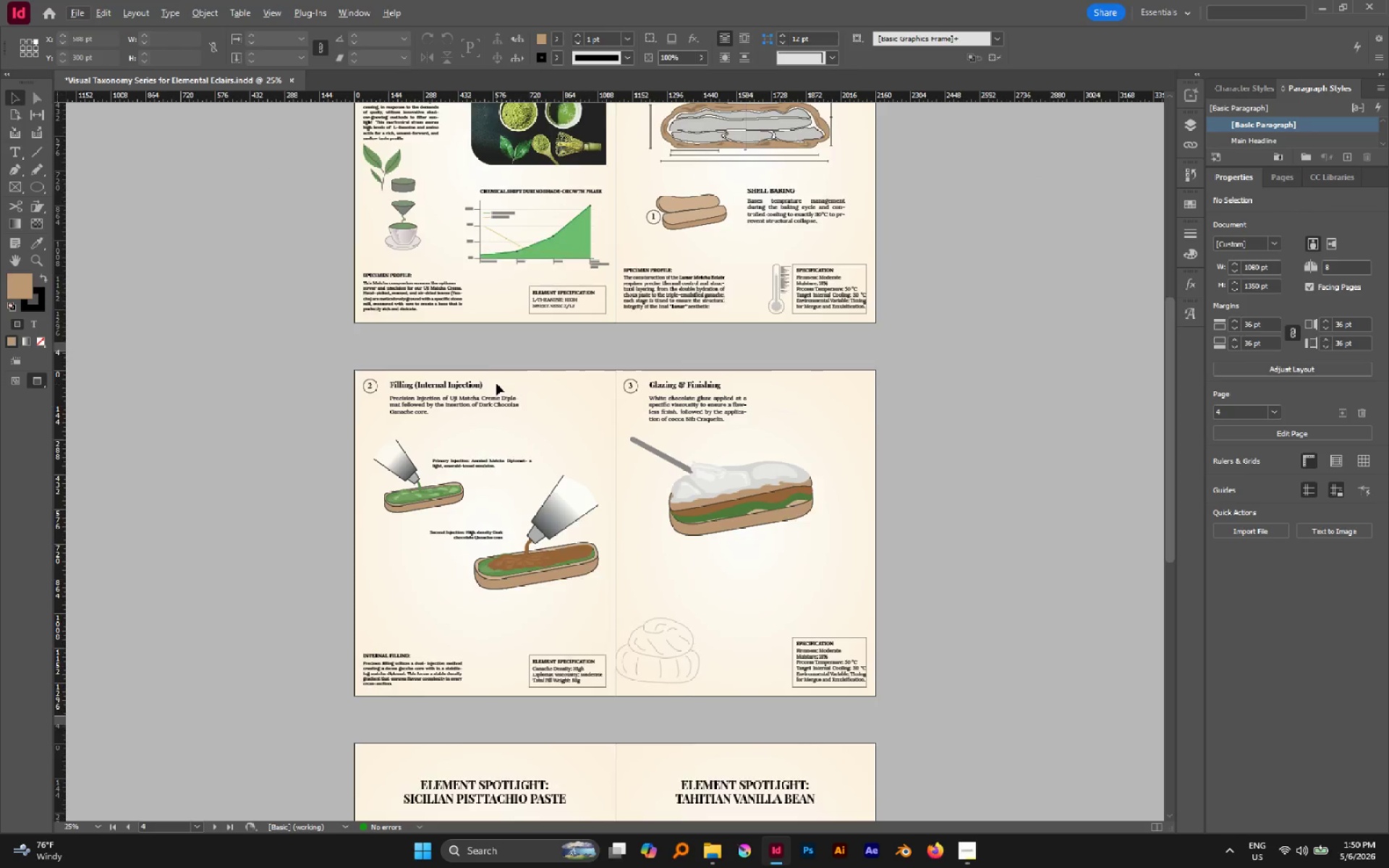 
scroll: coordinate [524, 529], scroll_direction: up, amount: 1.0
 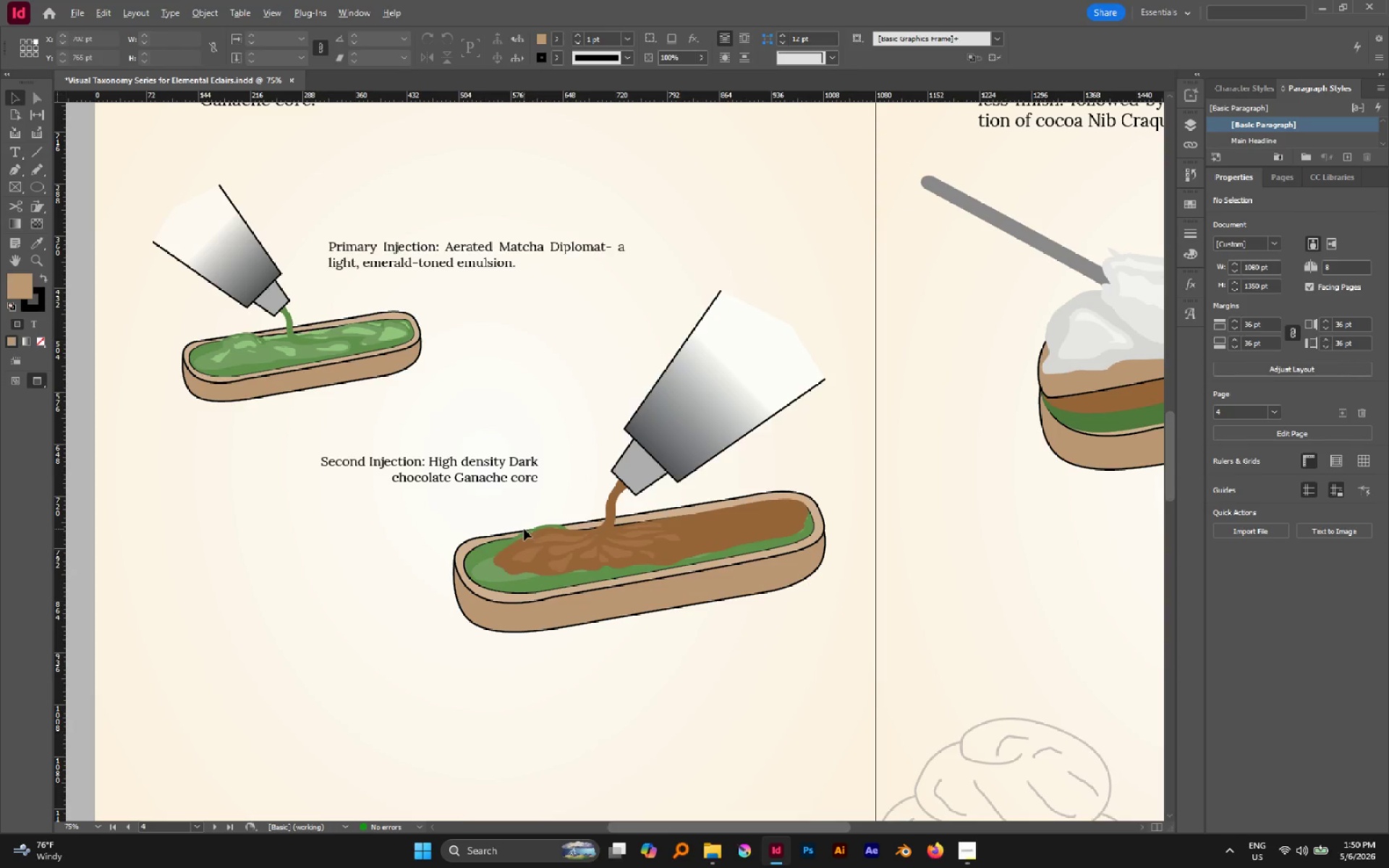 
scroll: coordinate [524, 529], scroll_direction: down, amount: 1.0
 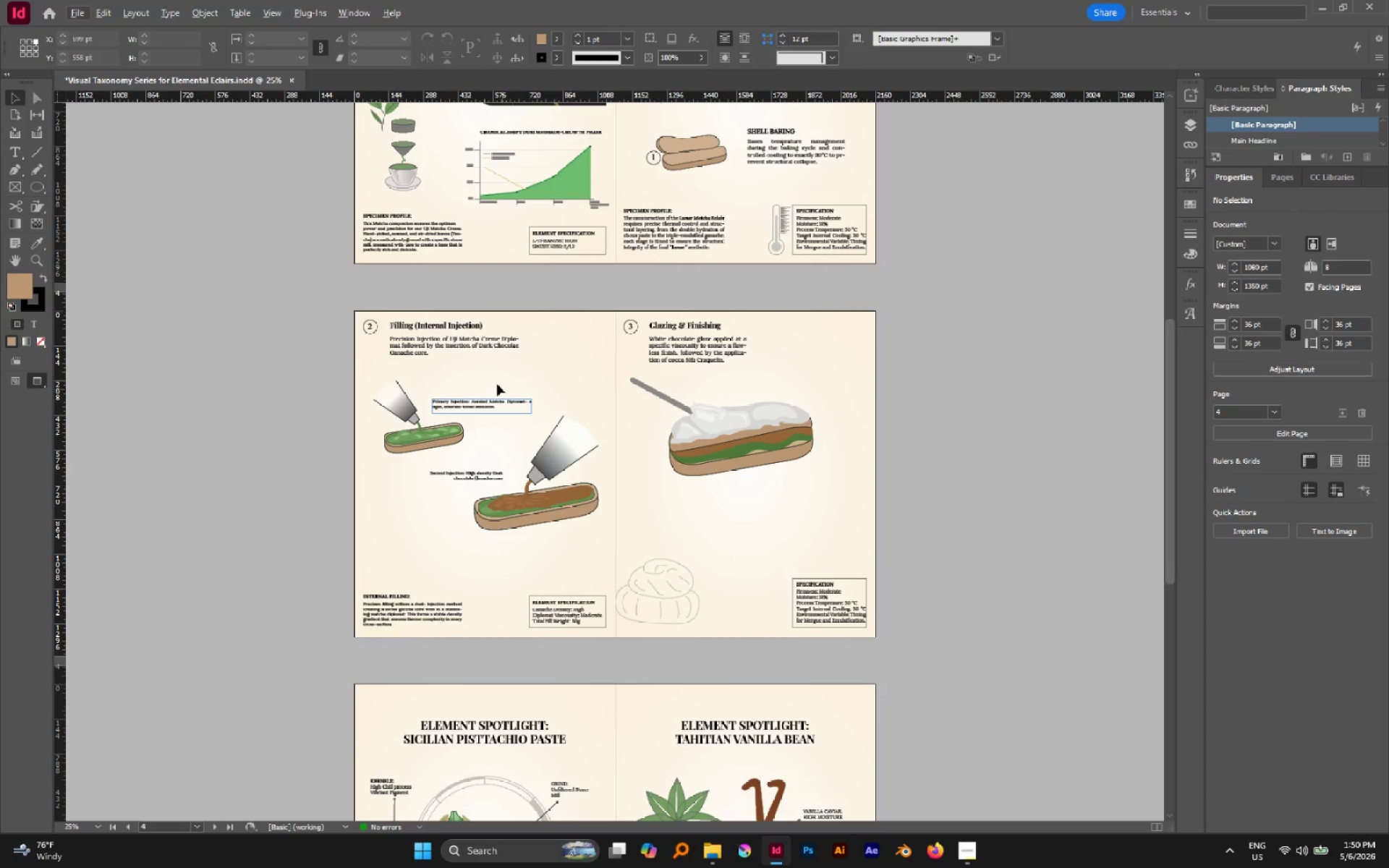 
scroll: coordinate [496, 383], scroll_direction: up, amount: 1.0
 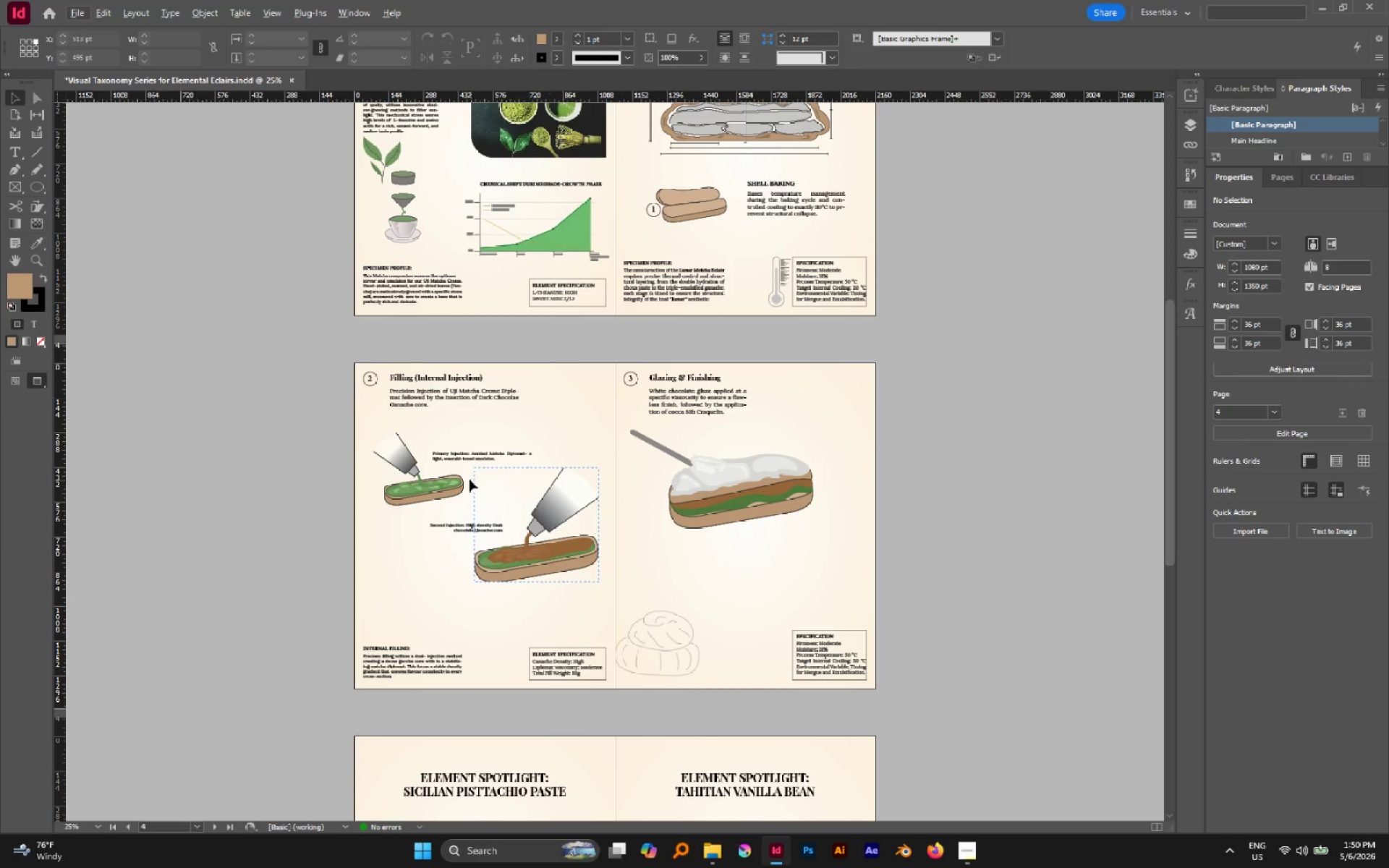 
hold_key(key=AltLeft, duration=0.88)
scroll: coordinate [735, 501], scroll_direction: none, amount: 0.0
 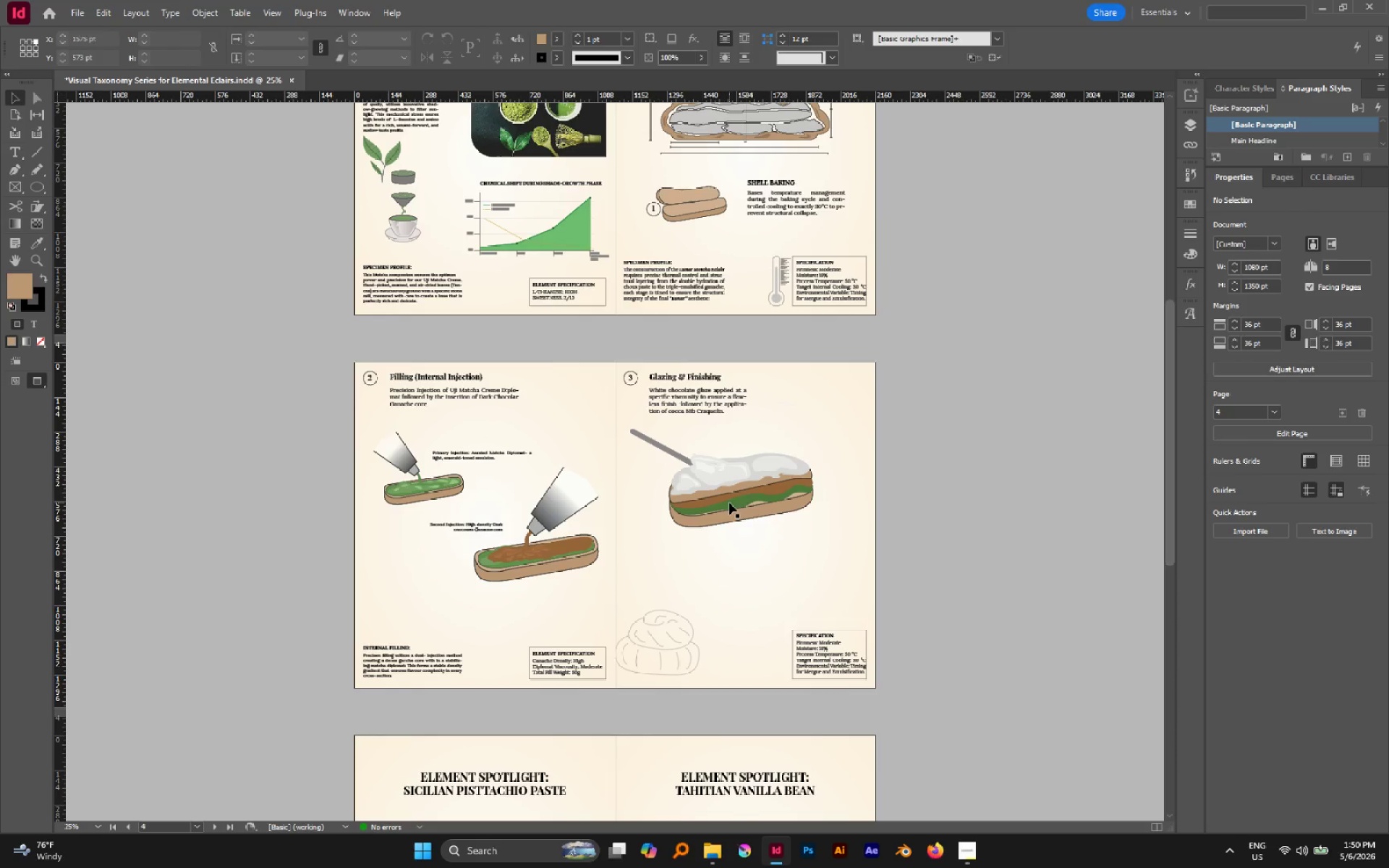 
hold_key(key=AltLeft, duration=0.42)
scroll: coordinate [729, 503], scroll_direction: up, amount: 3.0
 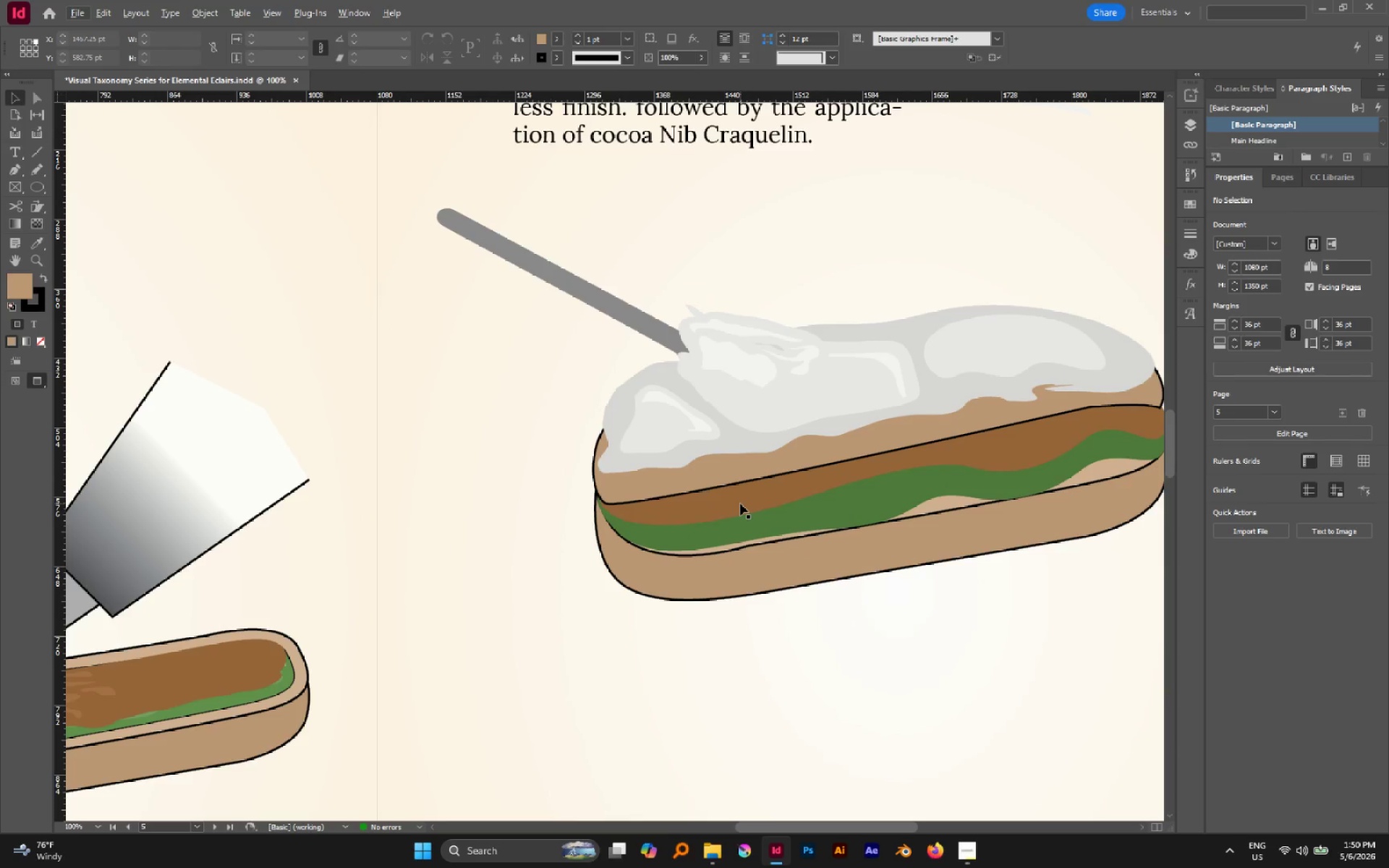 
key(N)
 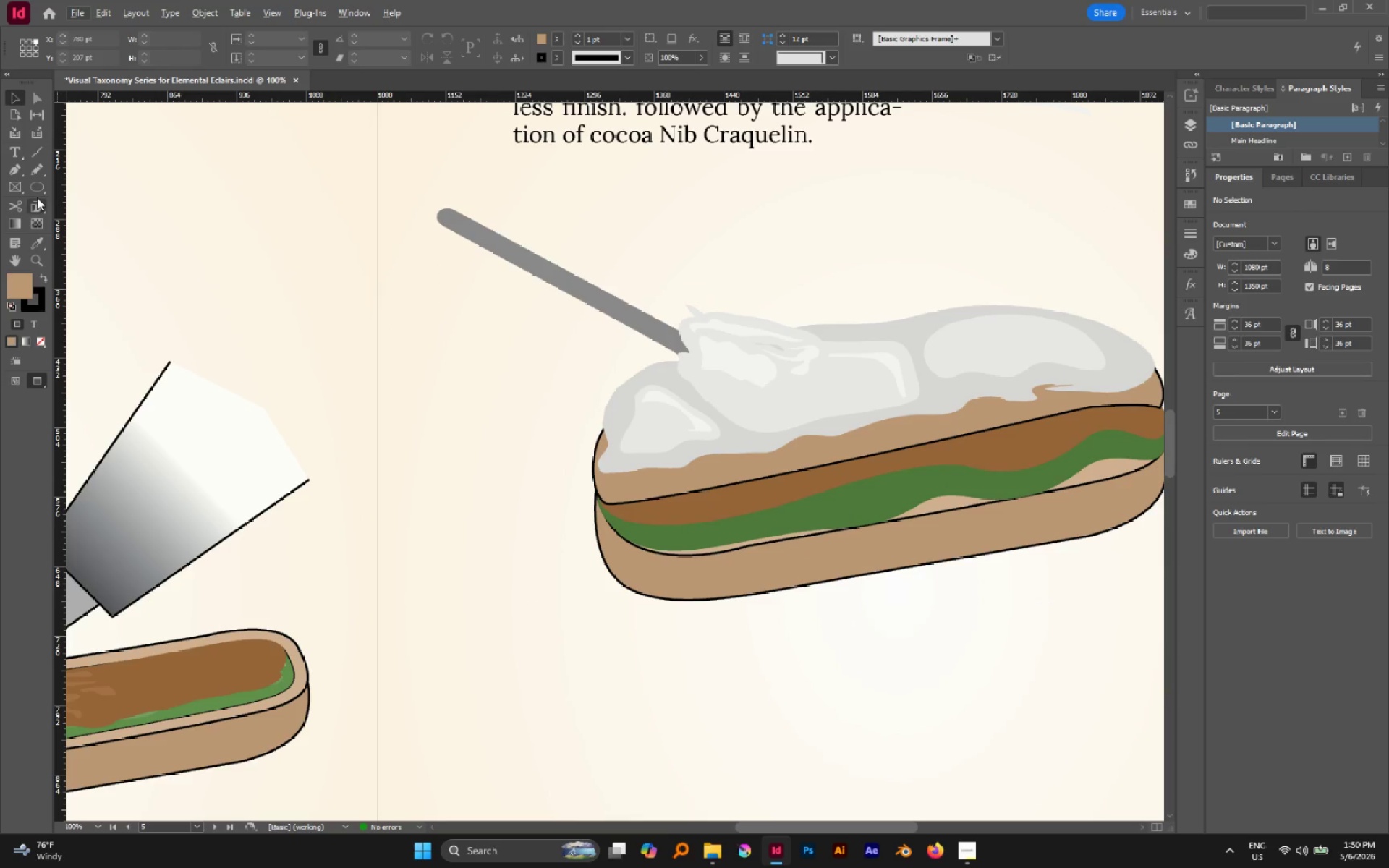 
left_click([29, 174])
 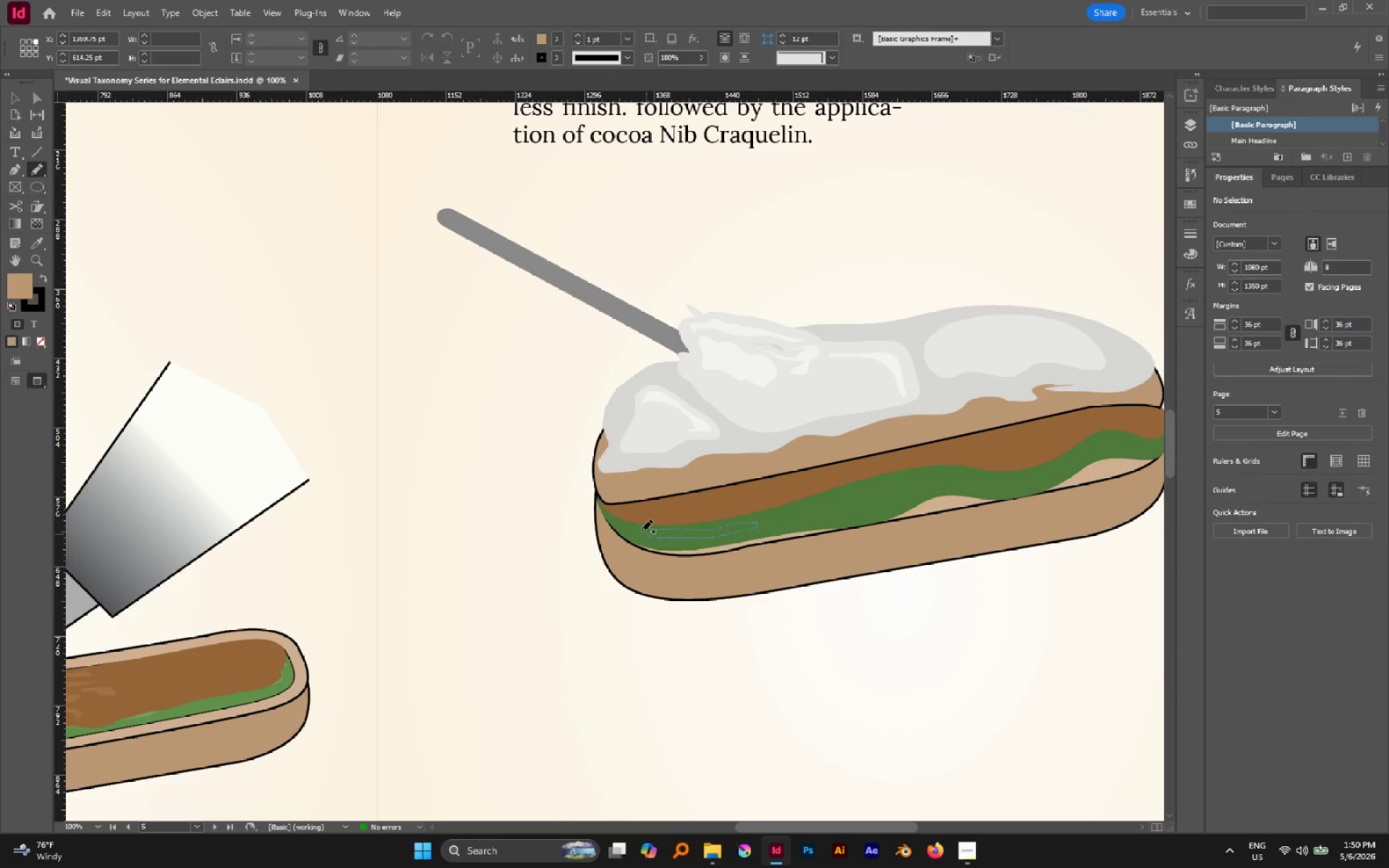 
left_click_drag(start_coordinate=[792, 516], to_coordinate=[802, 511])
 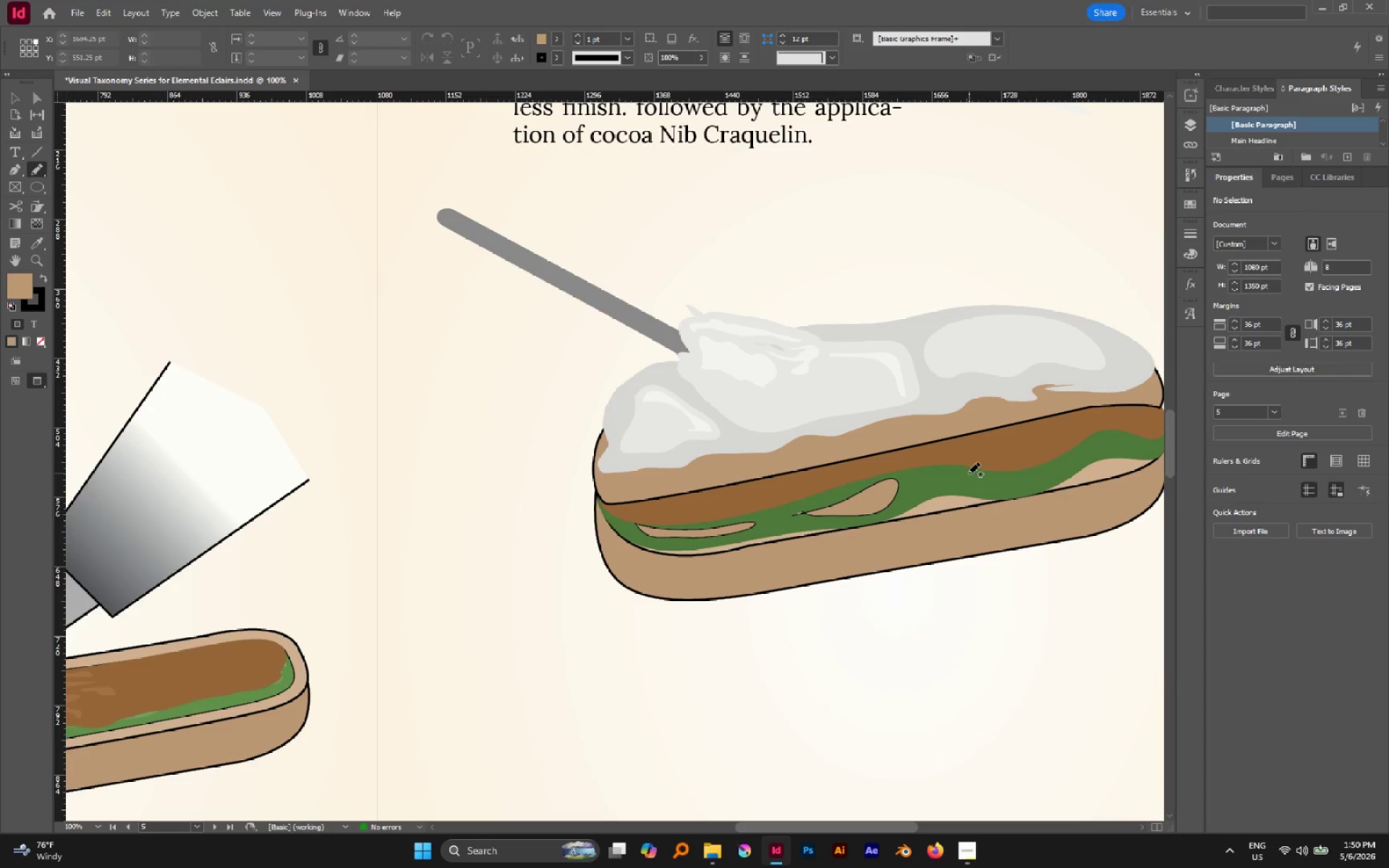 
left_click_drag(start_coordinate=[961, 473], to_coordinate=[959, 477])
 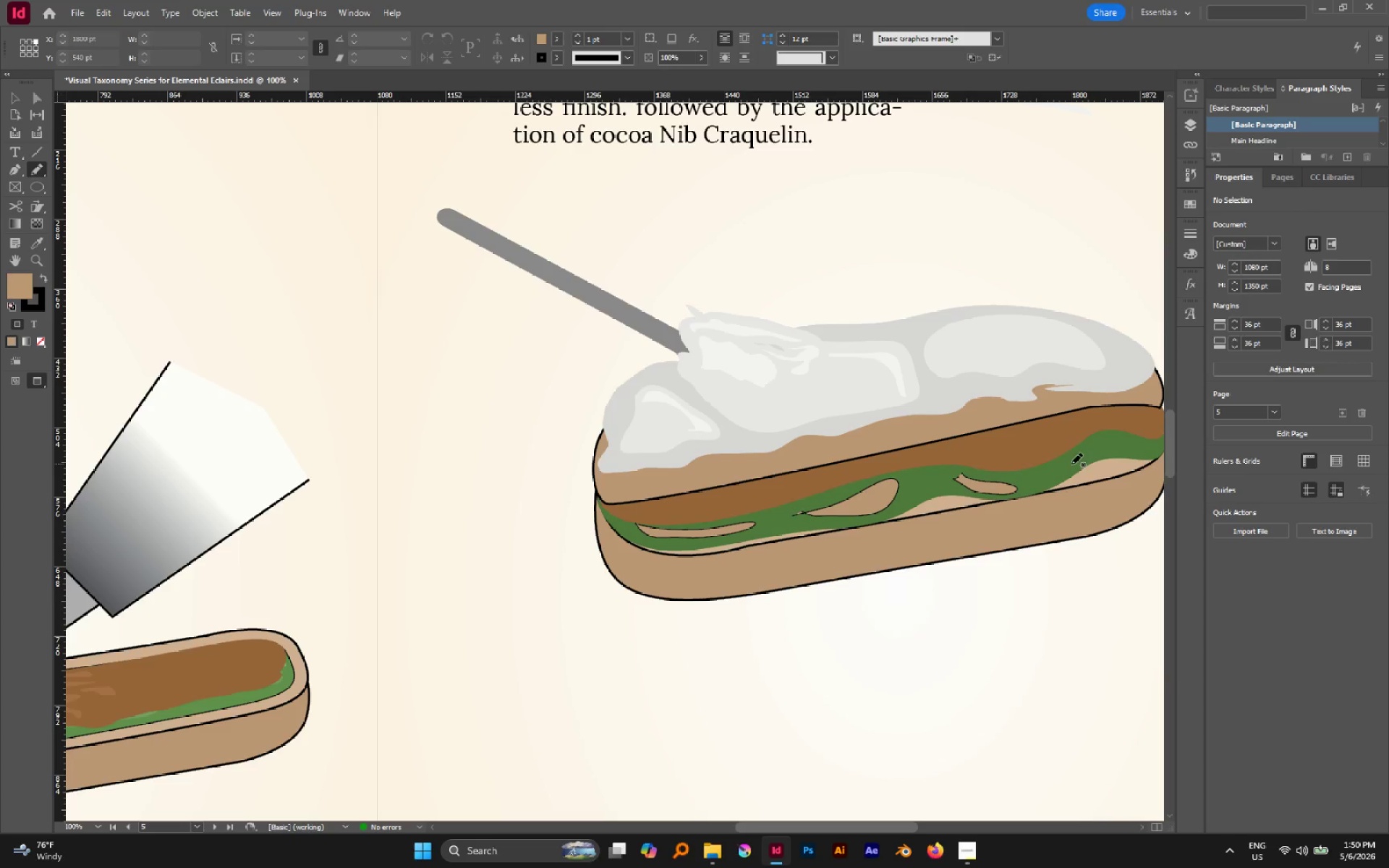 
left_click_drag(start_coordinate=[1095, 443], to_coordinate=[1100, 438])
 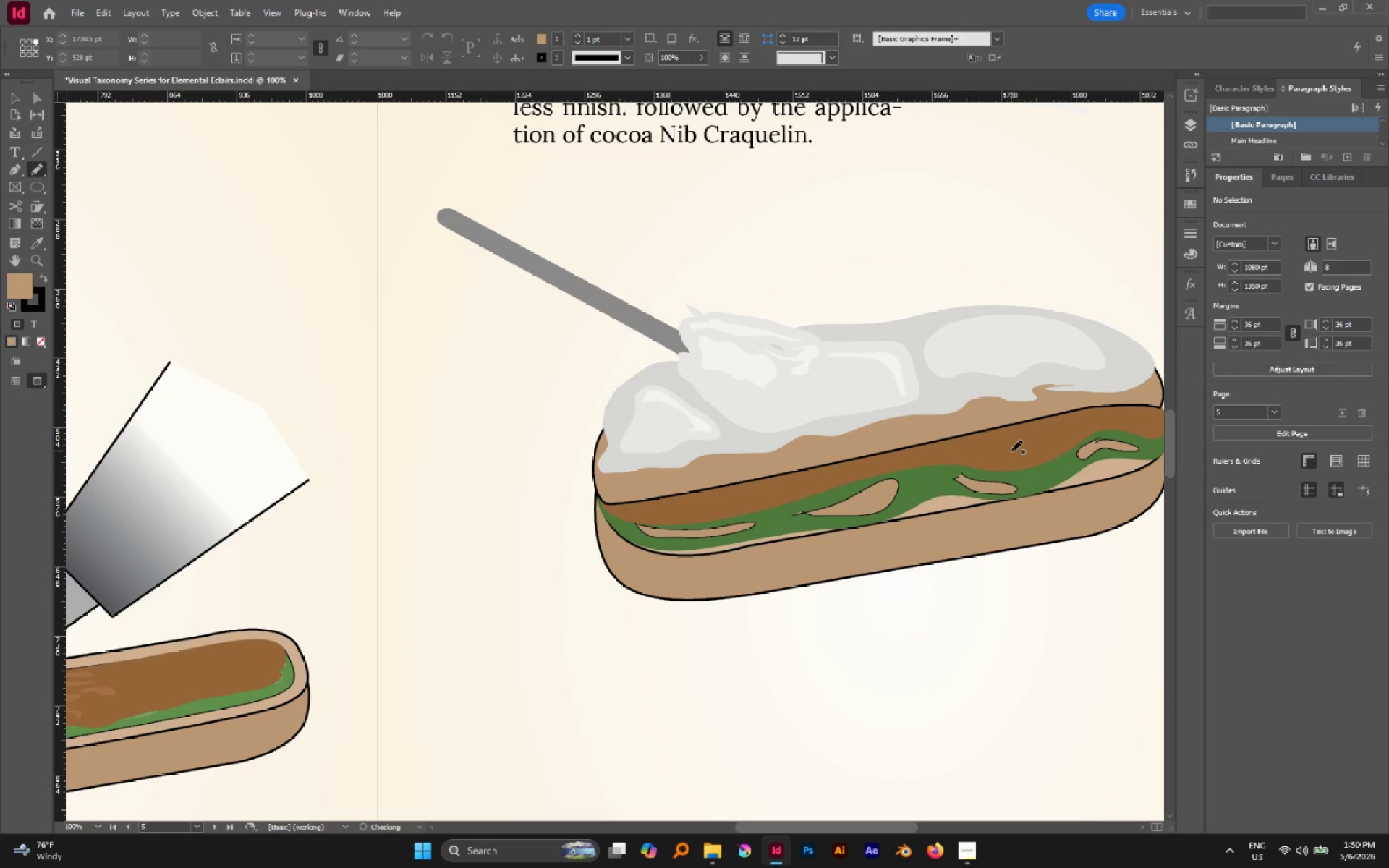 
key(V)
 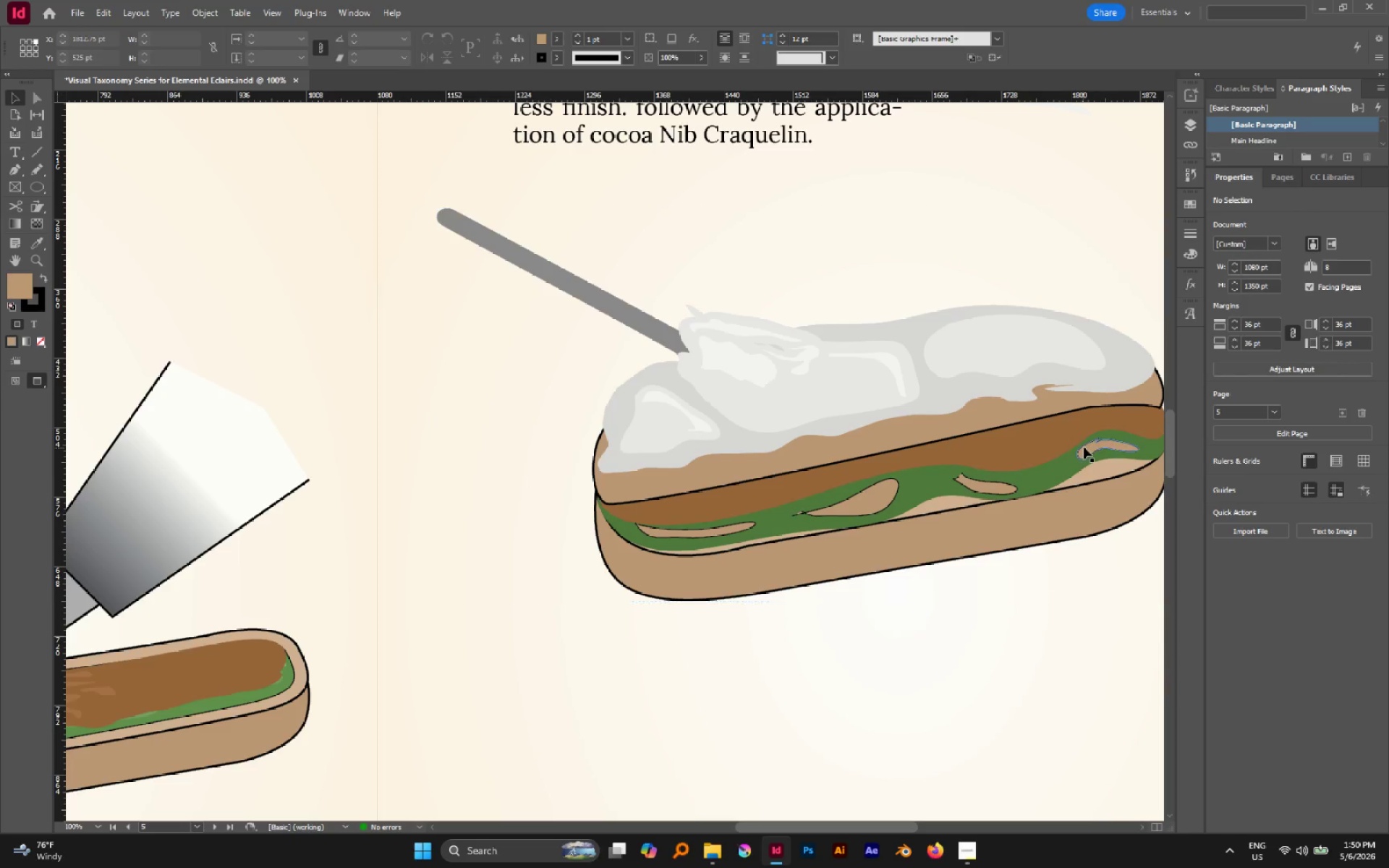 
left_click([1084, 447])
 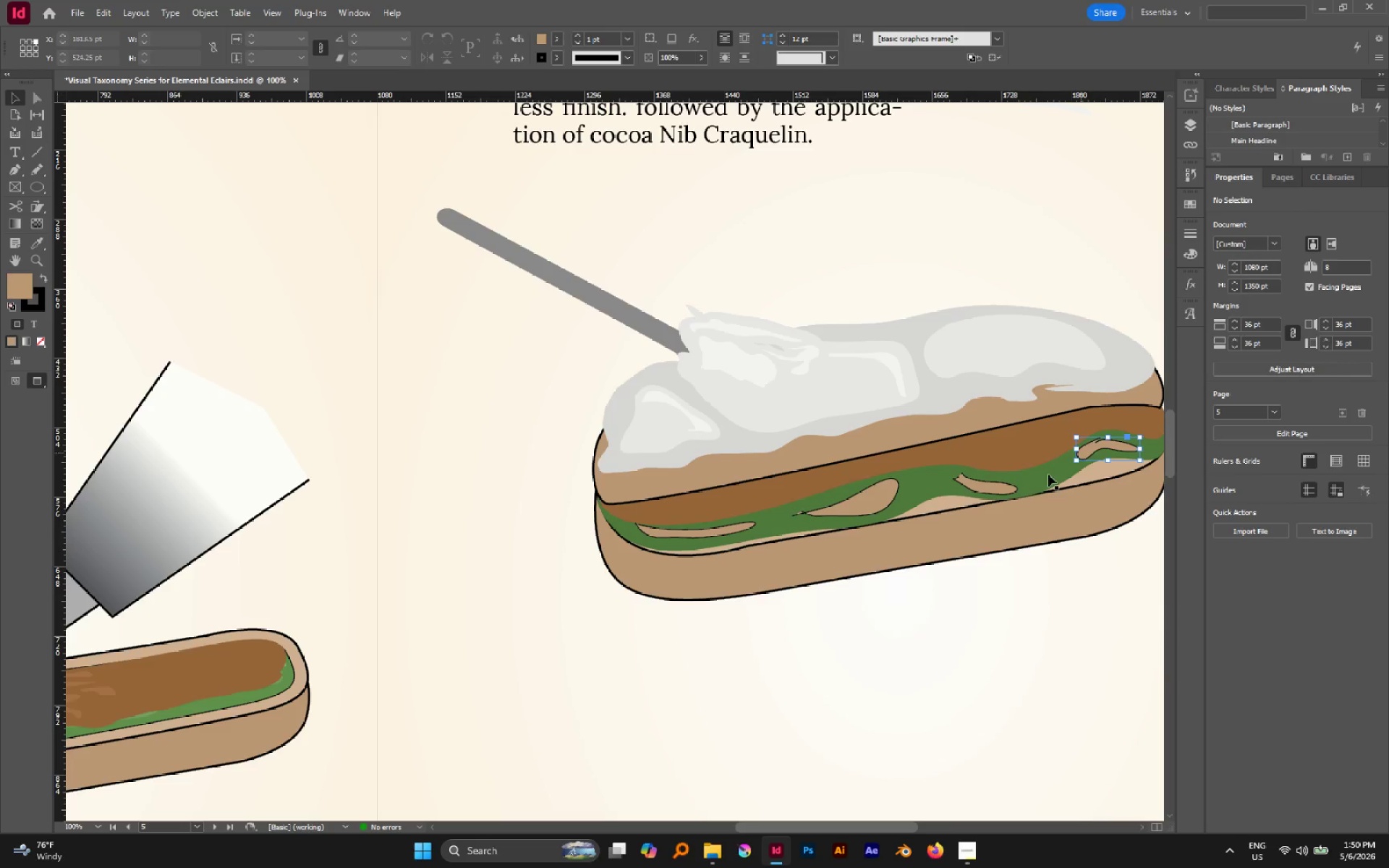 
hold_key(key=ShiftLeft, duration=1.25)
left_click([1006, 486])
 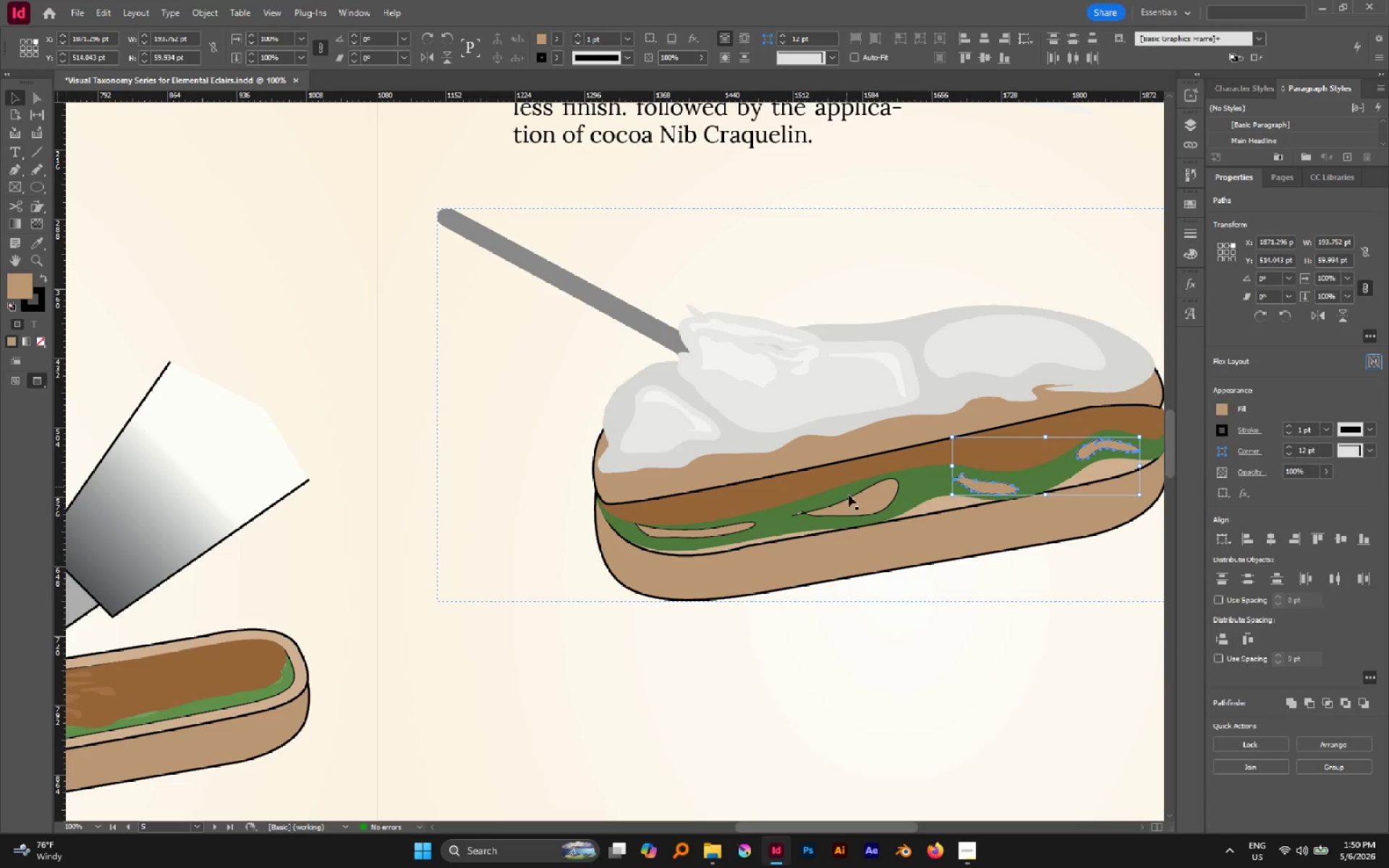 
left_click([853, 501])
 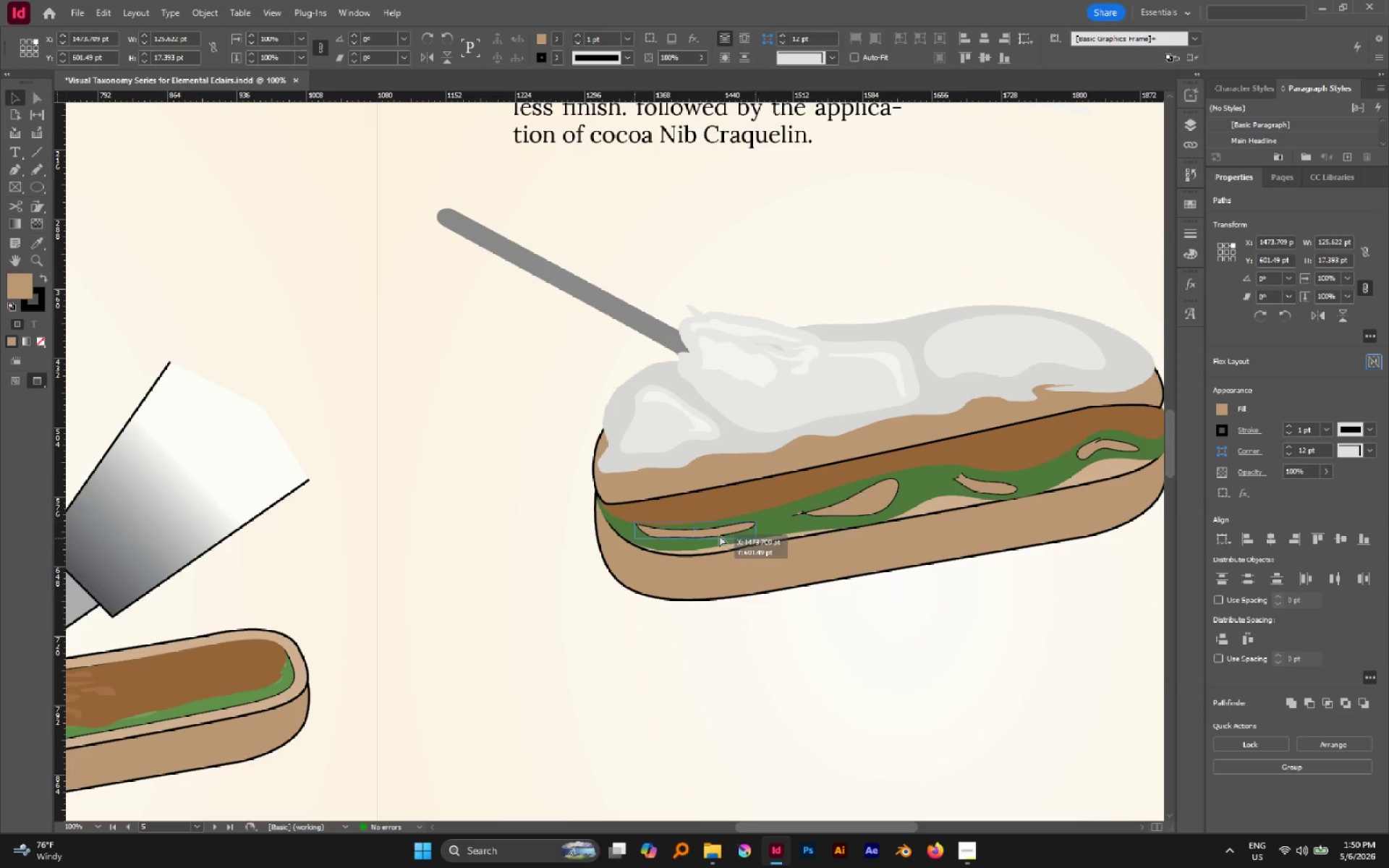 
hold_key(key=AltLeft, duration=0.38)
 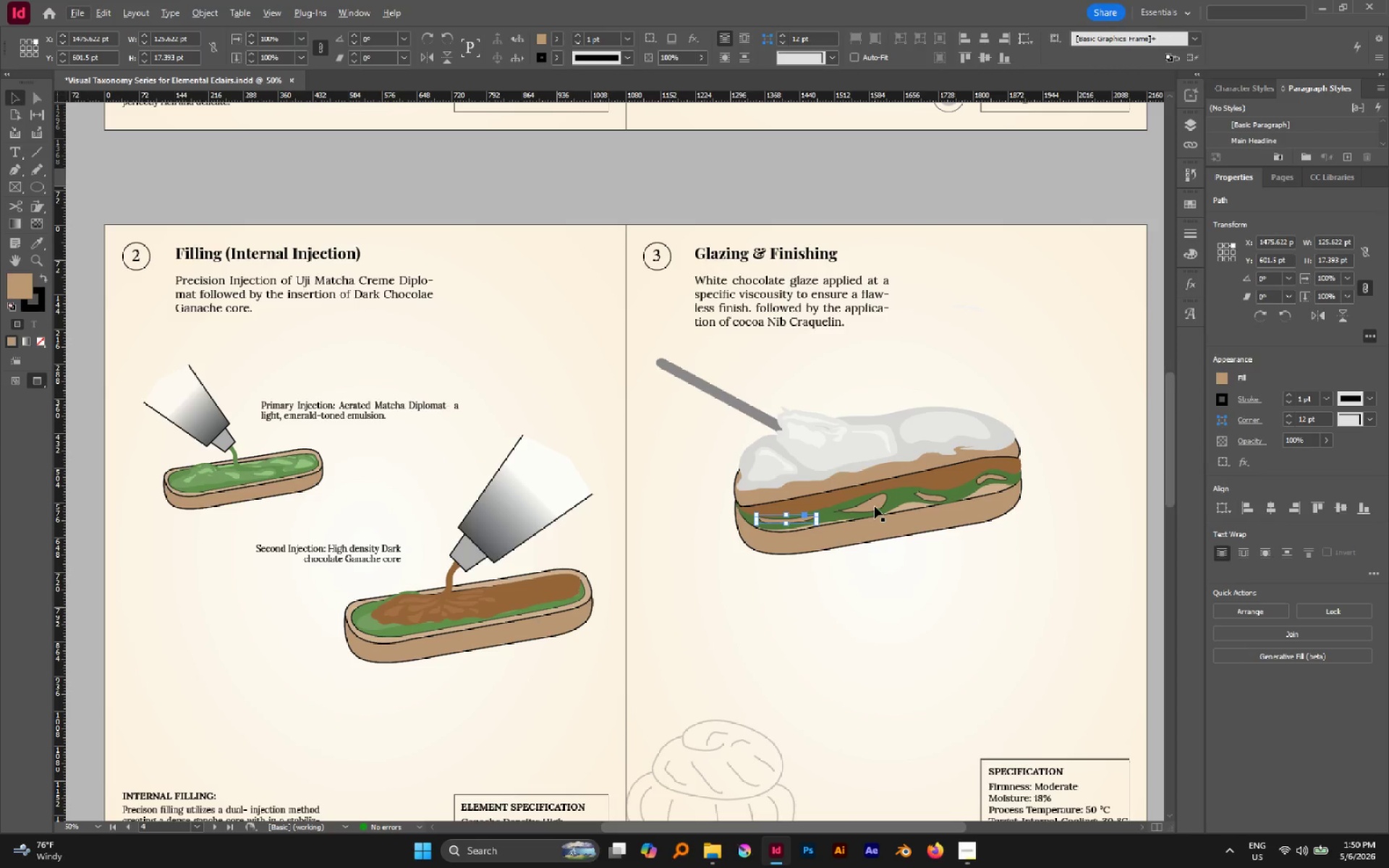 
hold_key(key=ShiftLeft, duration=2.09)
 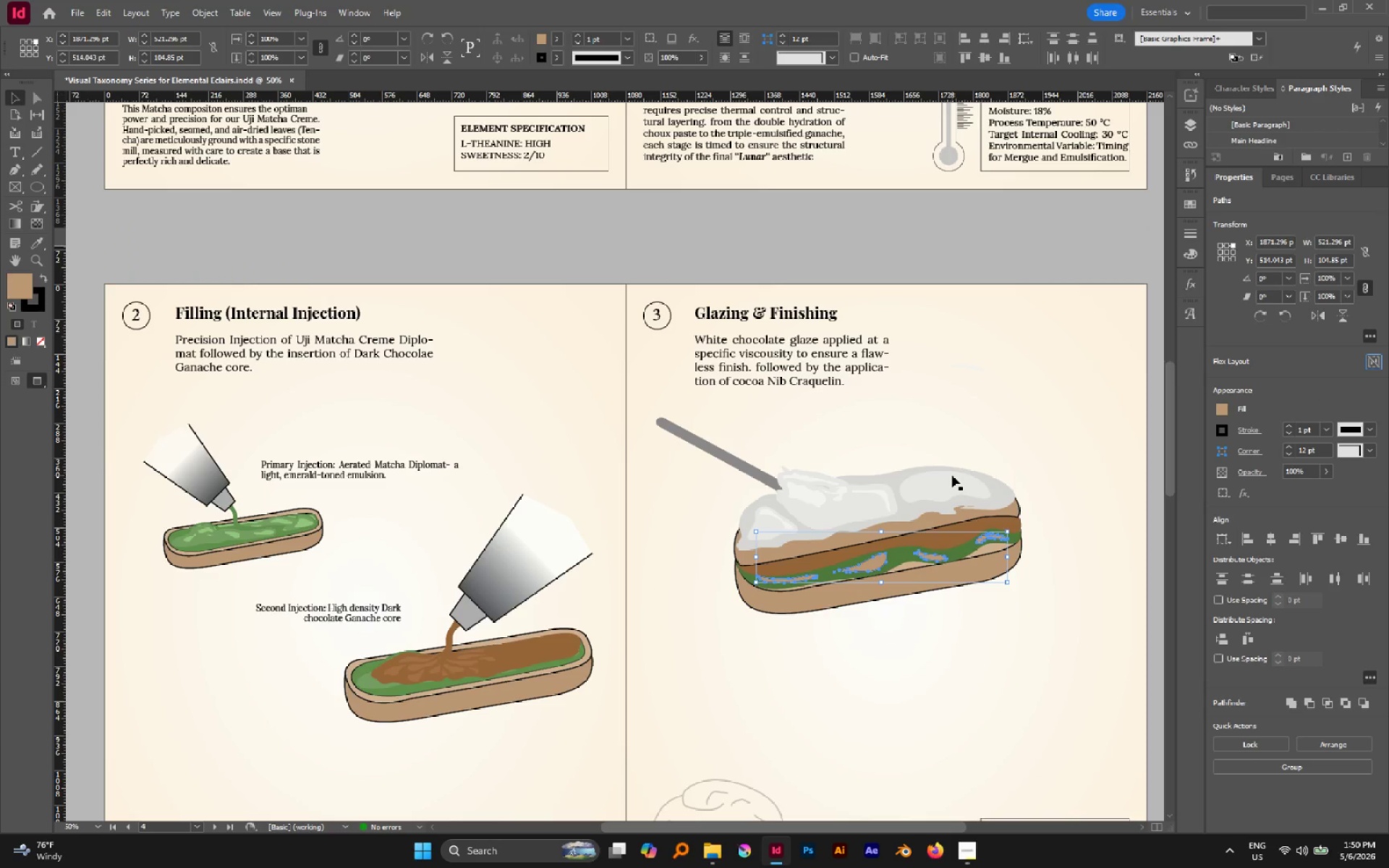 
scroll: coordinate [875, 509], scroll_direction: down, amount: 1.0
 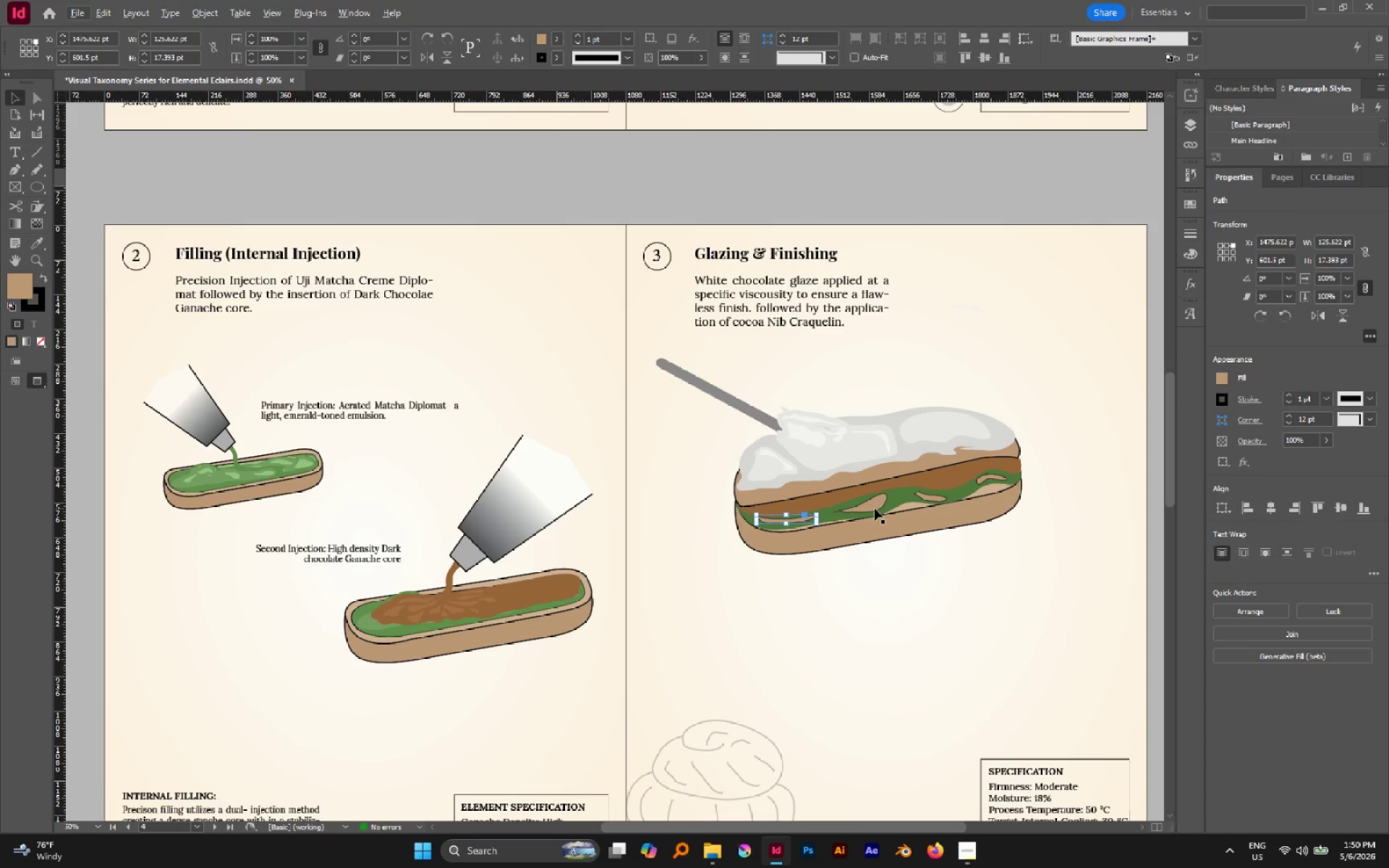 
left_click([875, 506])
 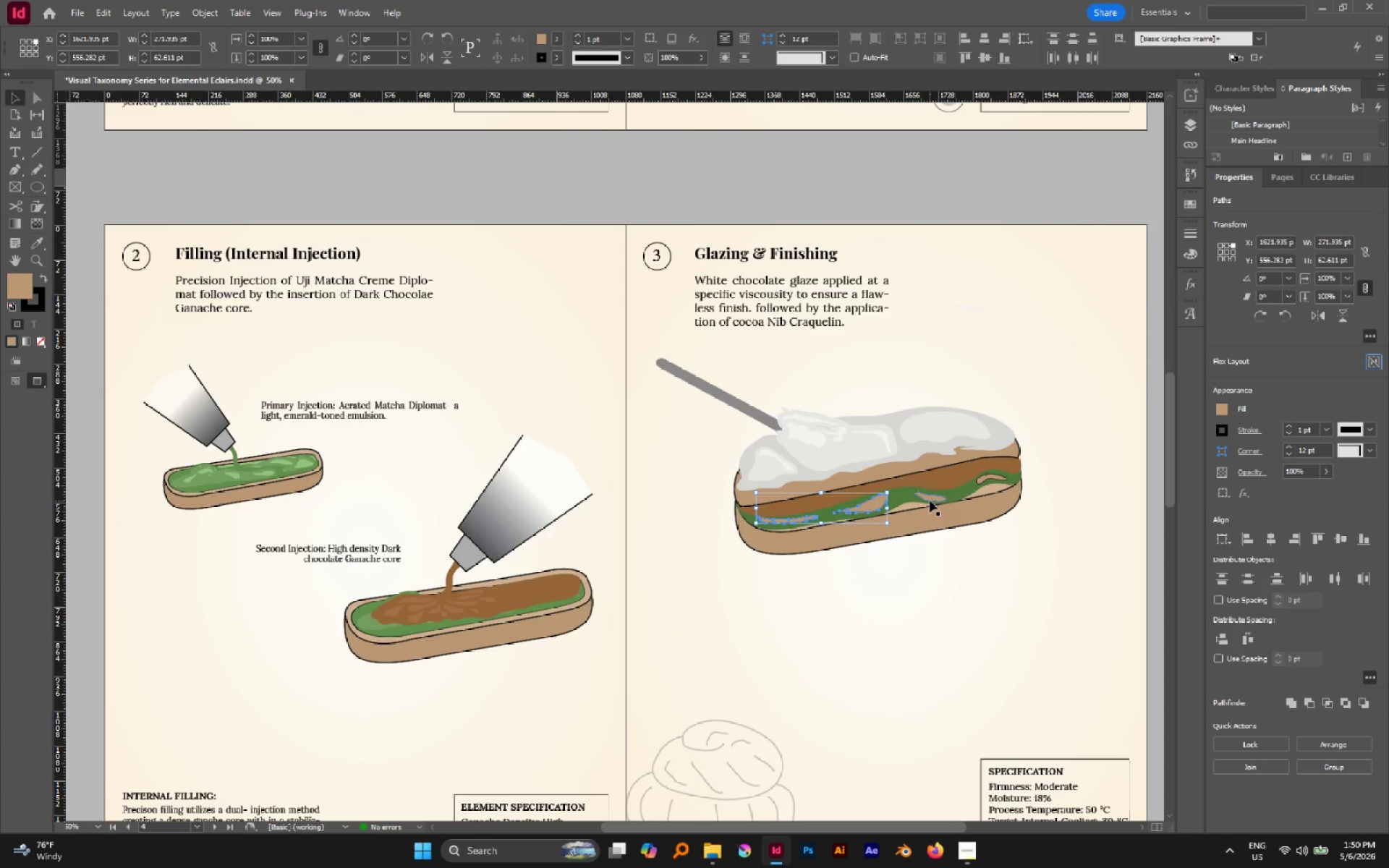 
left_click([930, 500])
 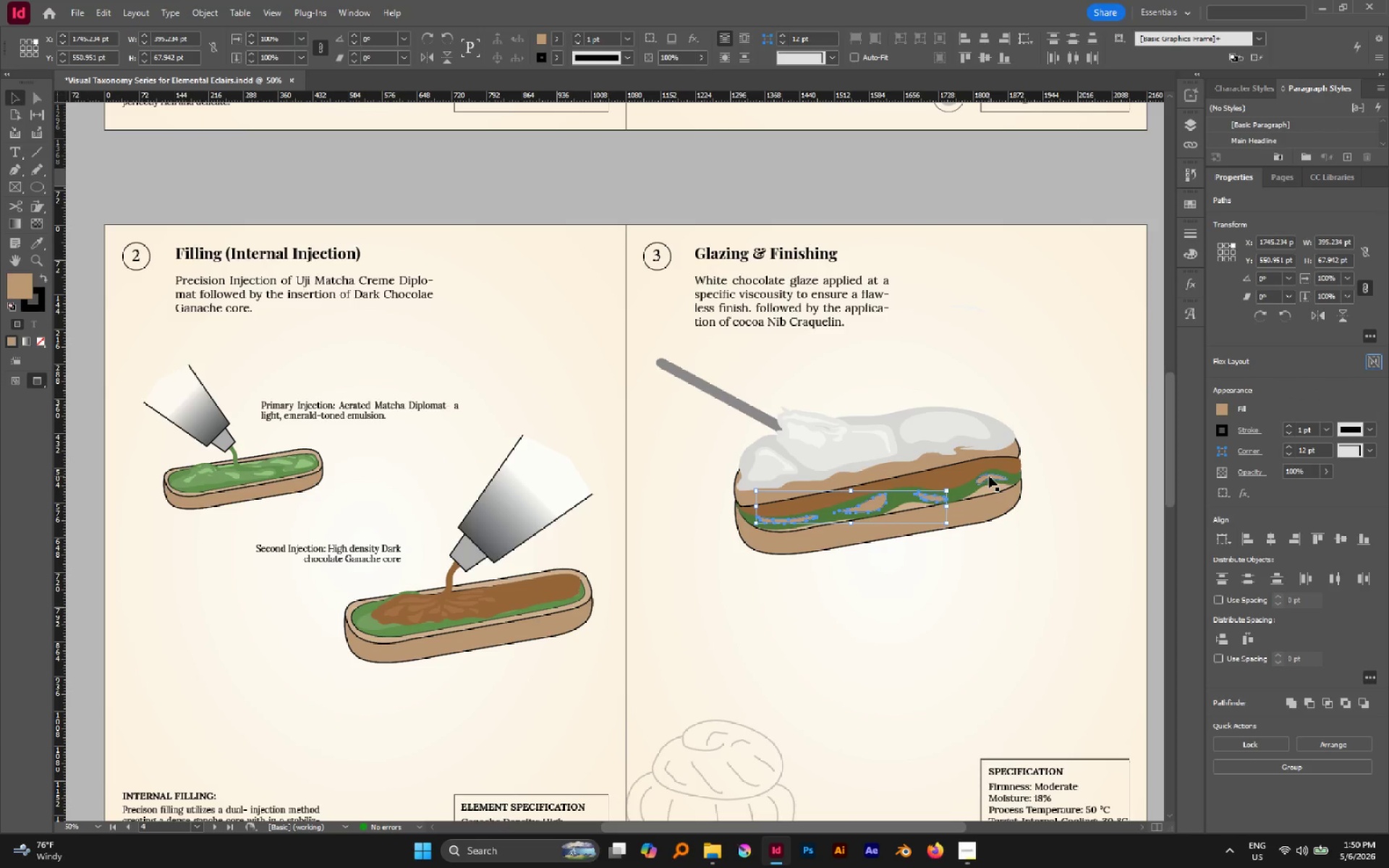 
left_click([990, 476])
 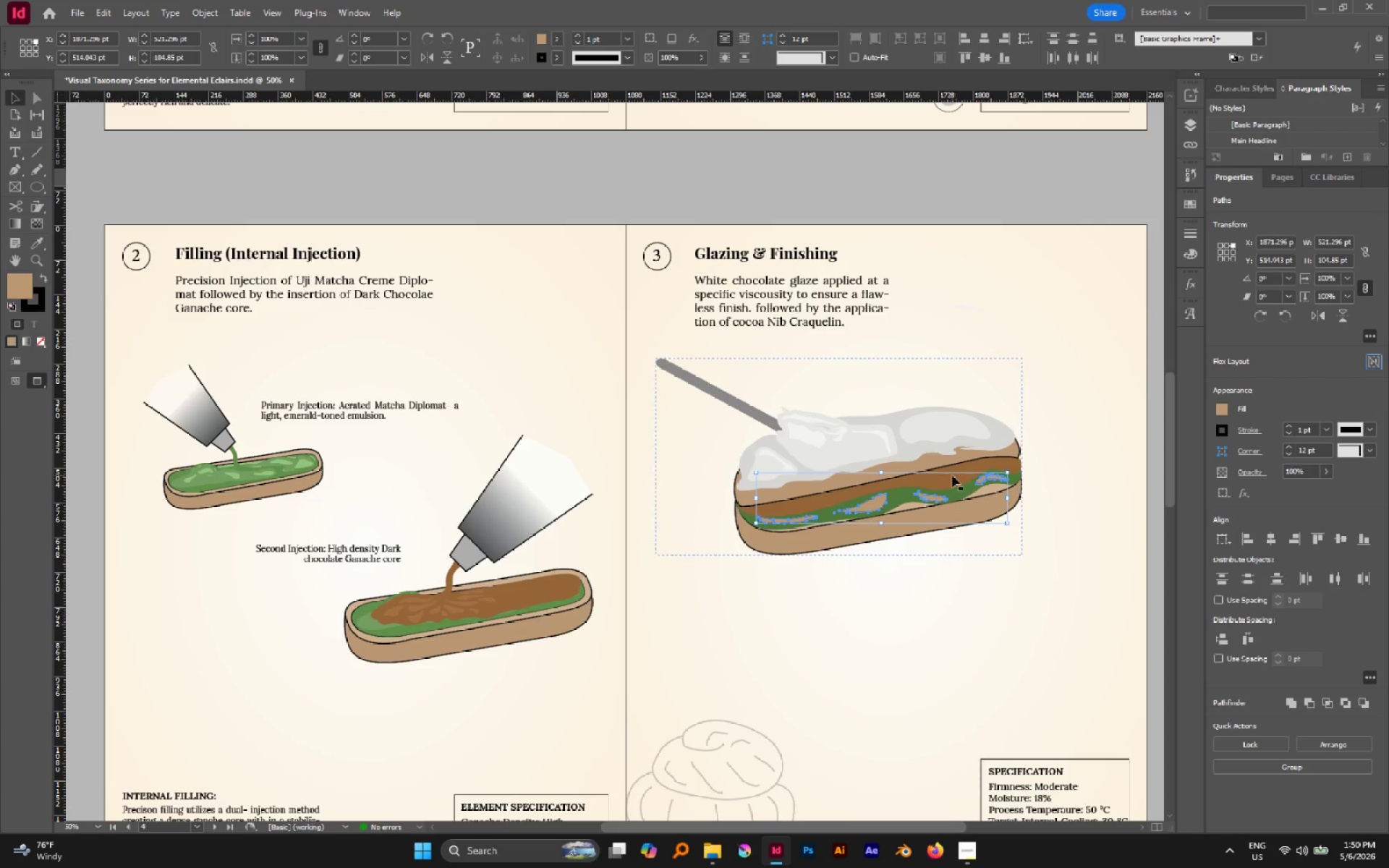 
key(I)
 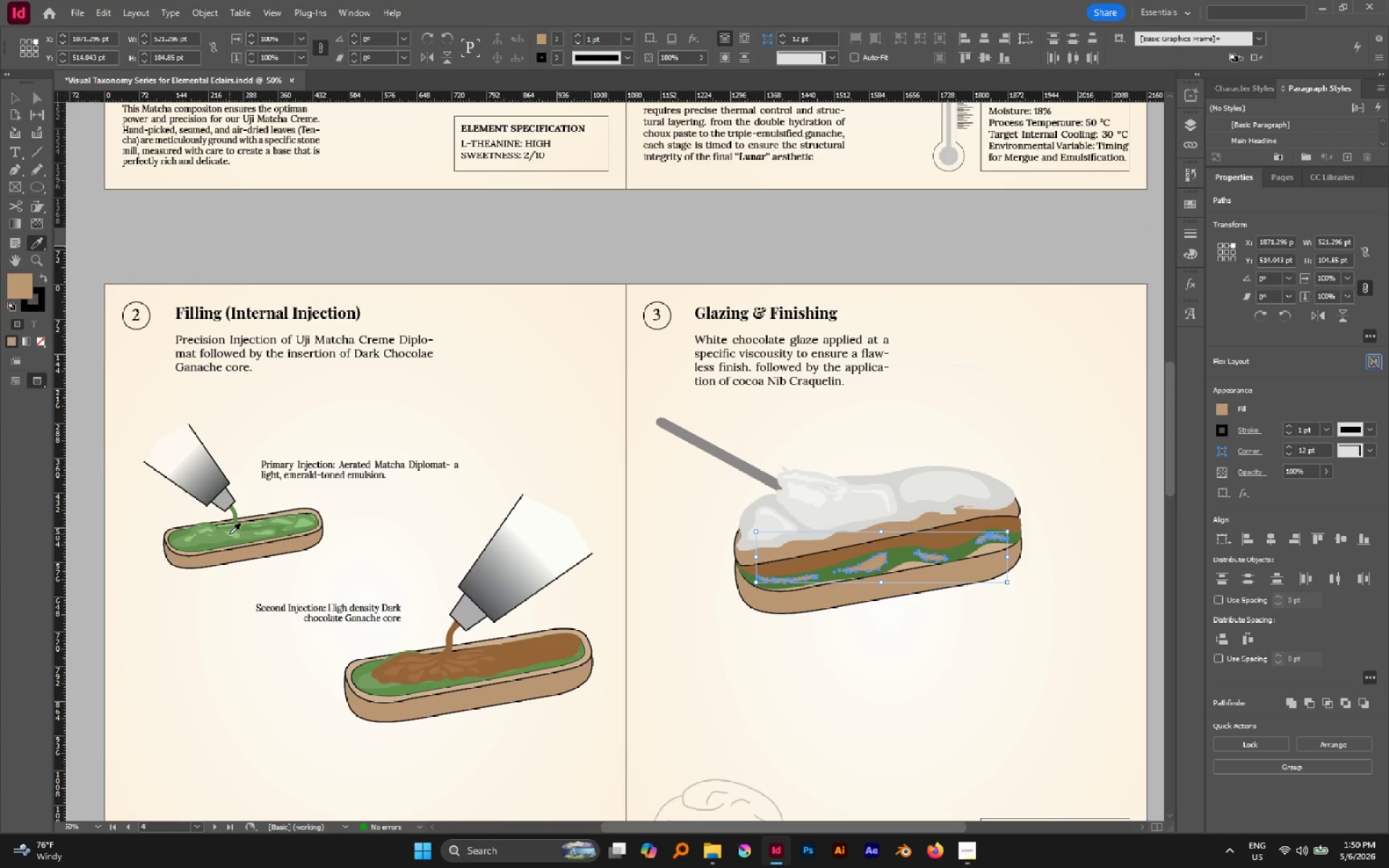 
scroll: coordinate [952, 475], scroll_direction: none, amount: 0.0
 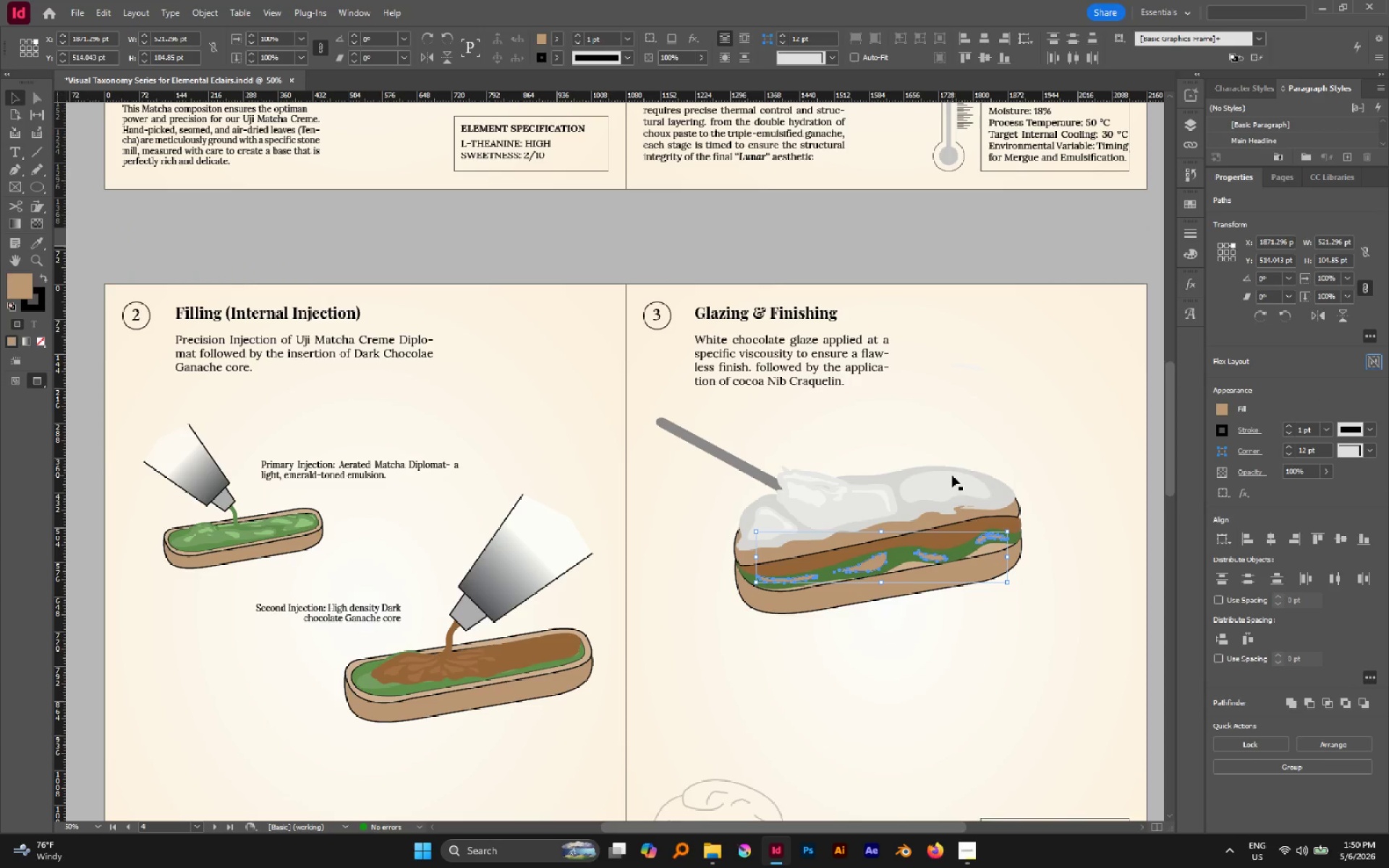 
left_click([243, 537])
 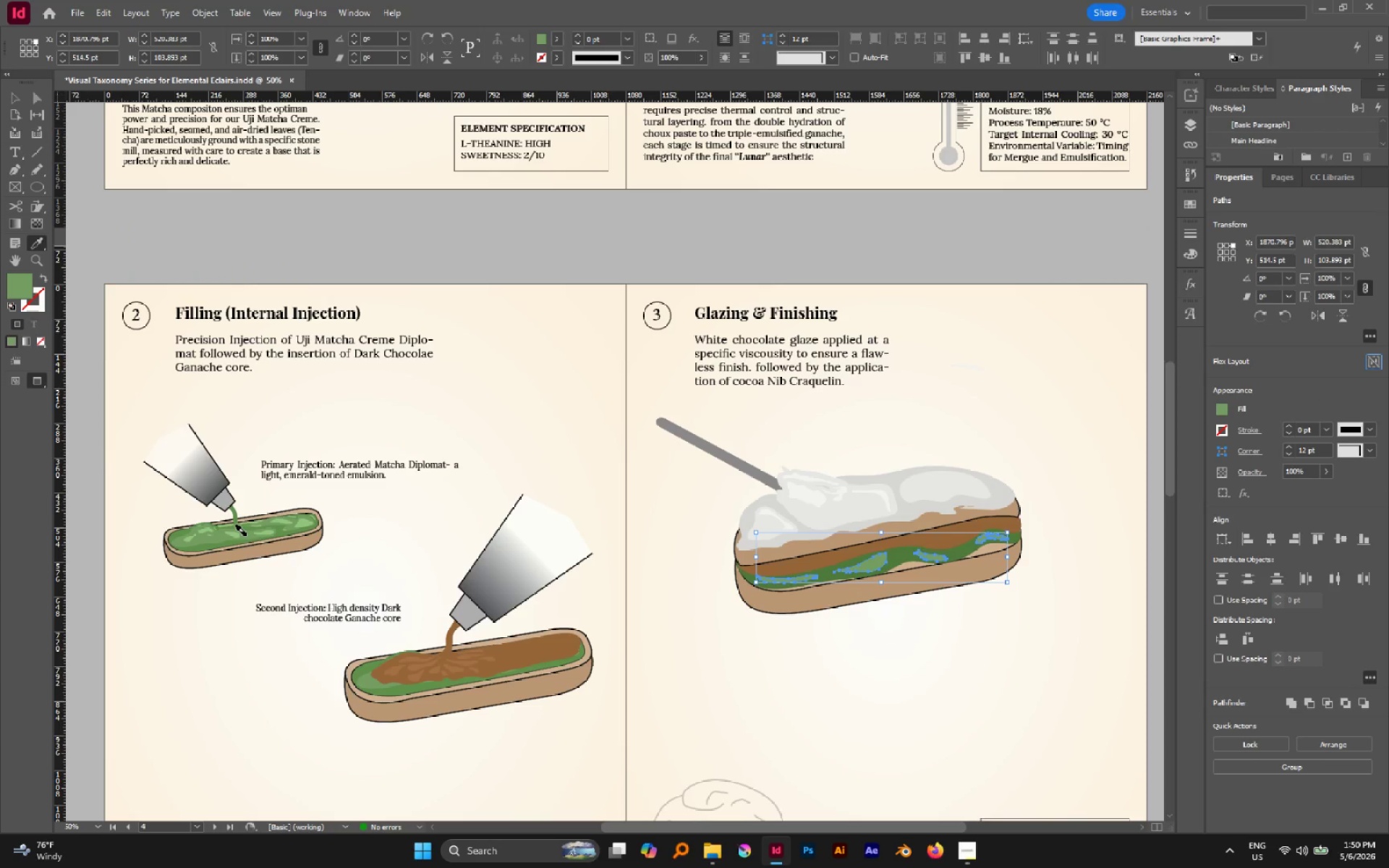 
key(V)
 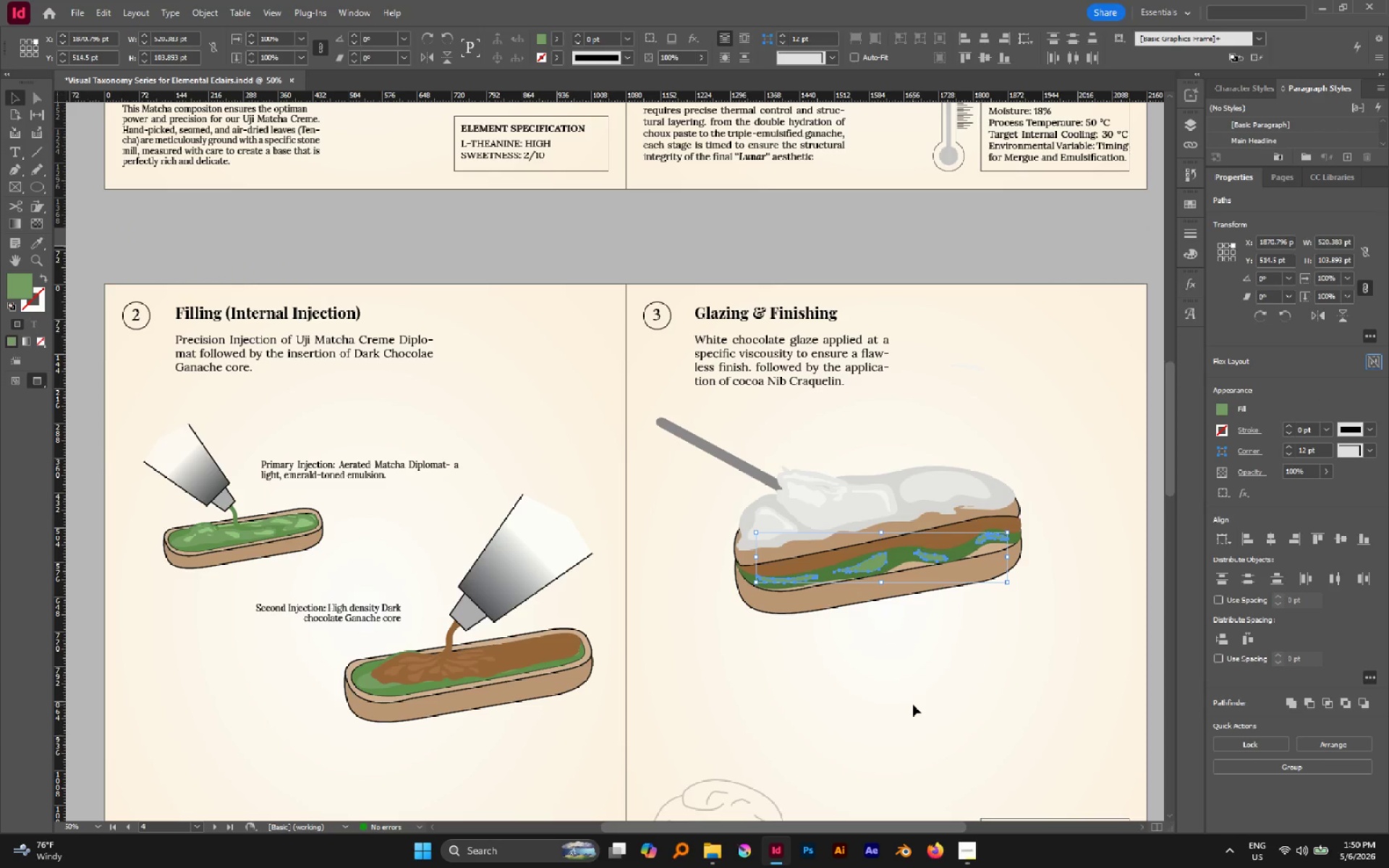 
left_click([913, 705])
 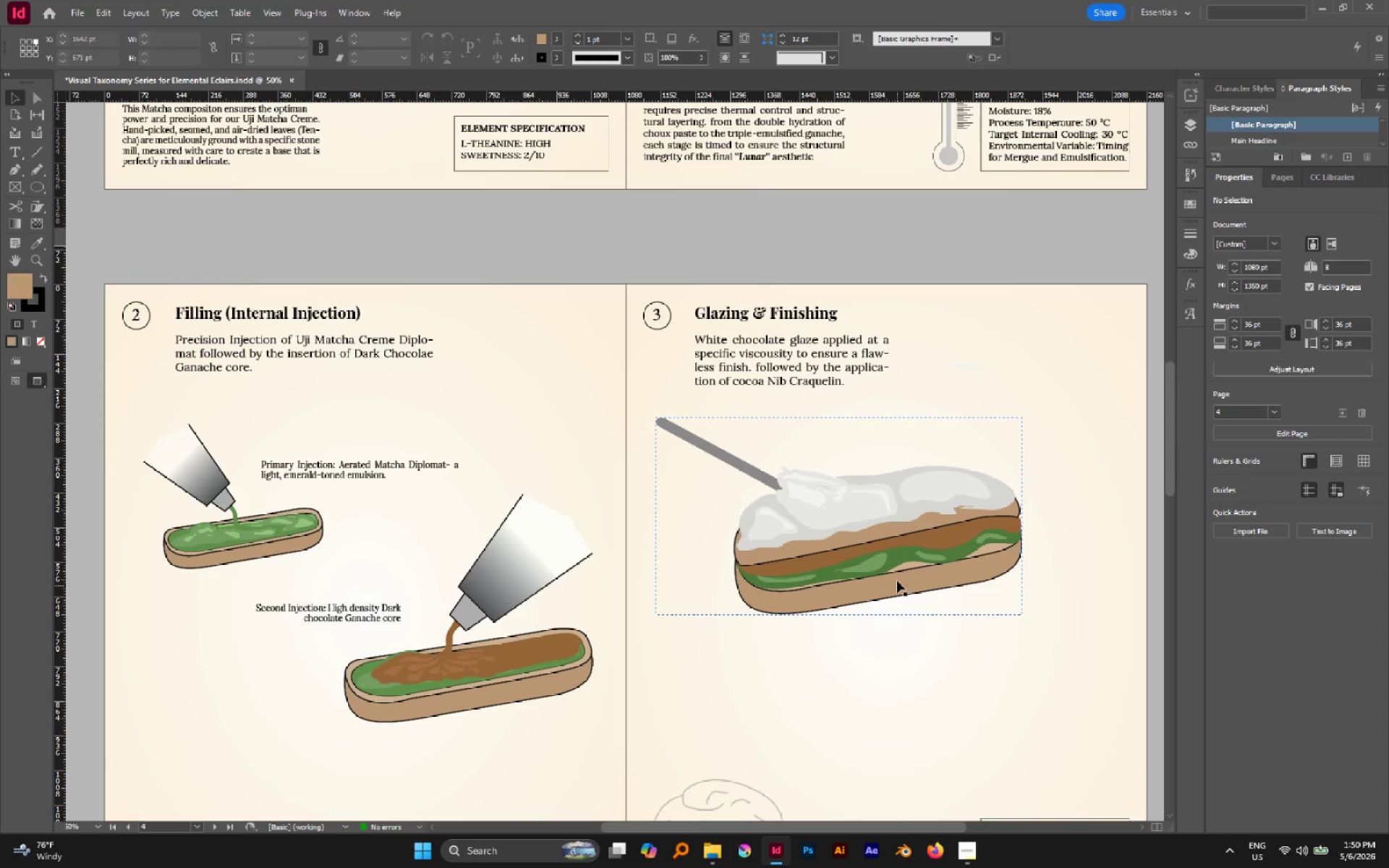 
hold_key(key=AltLeft, duration=0.53)
scroll: coordinate [898, 575], scroll_direction: up, amount: 2.0
 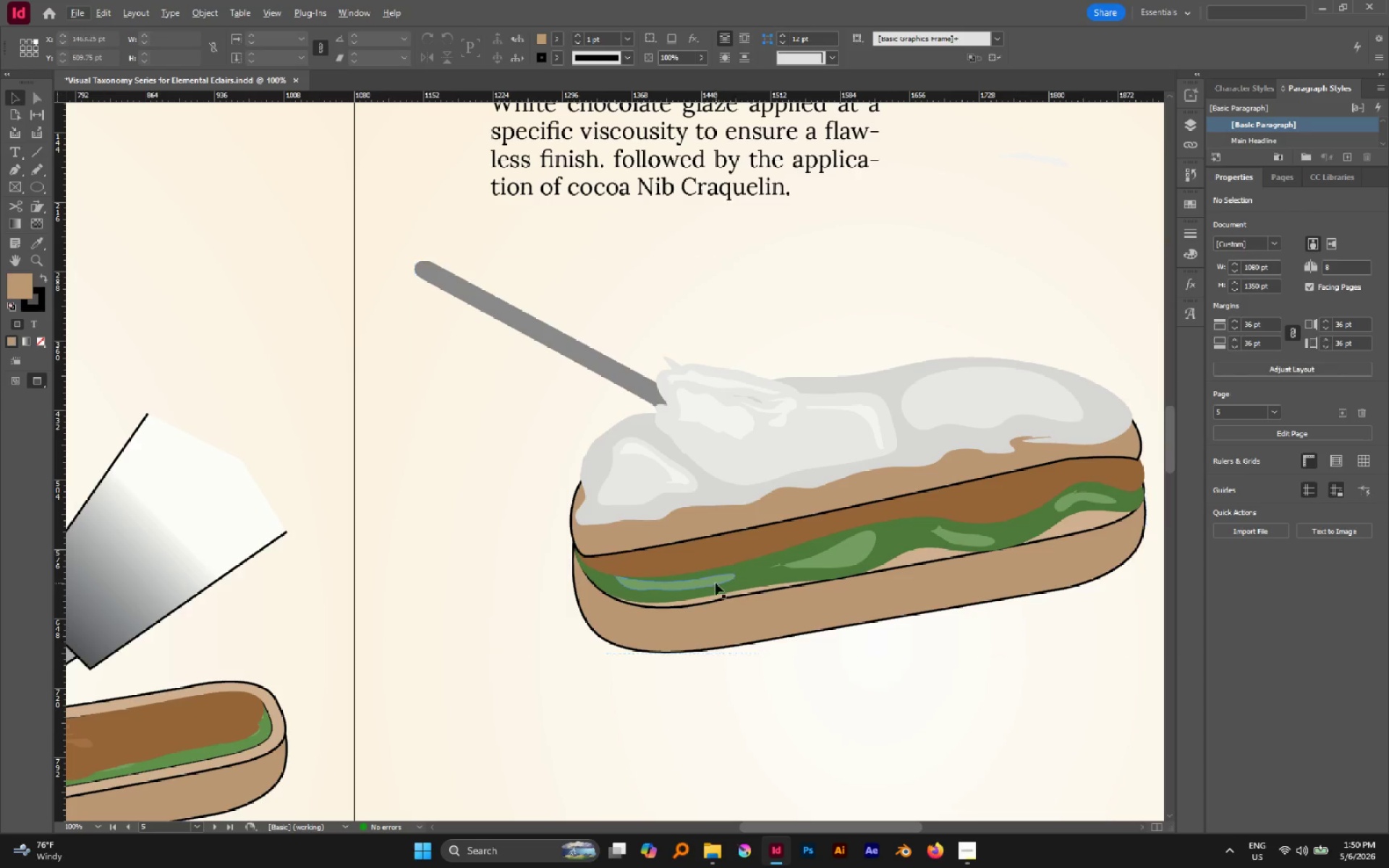 
left_click([711, 582])
 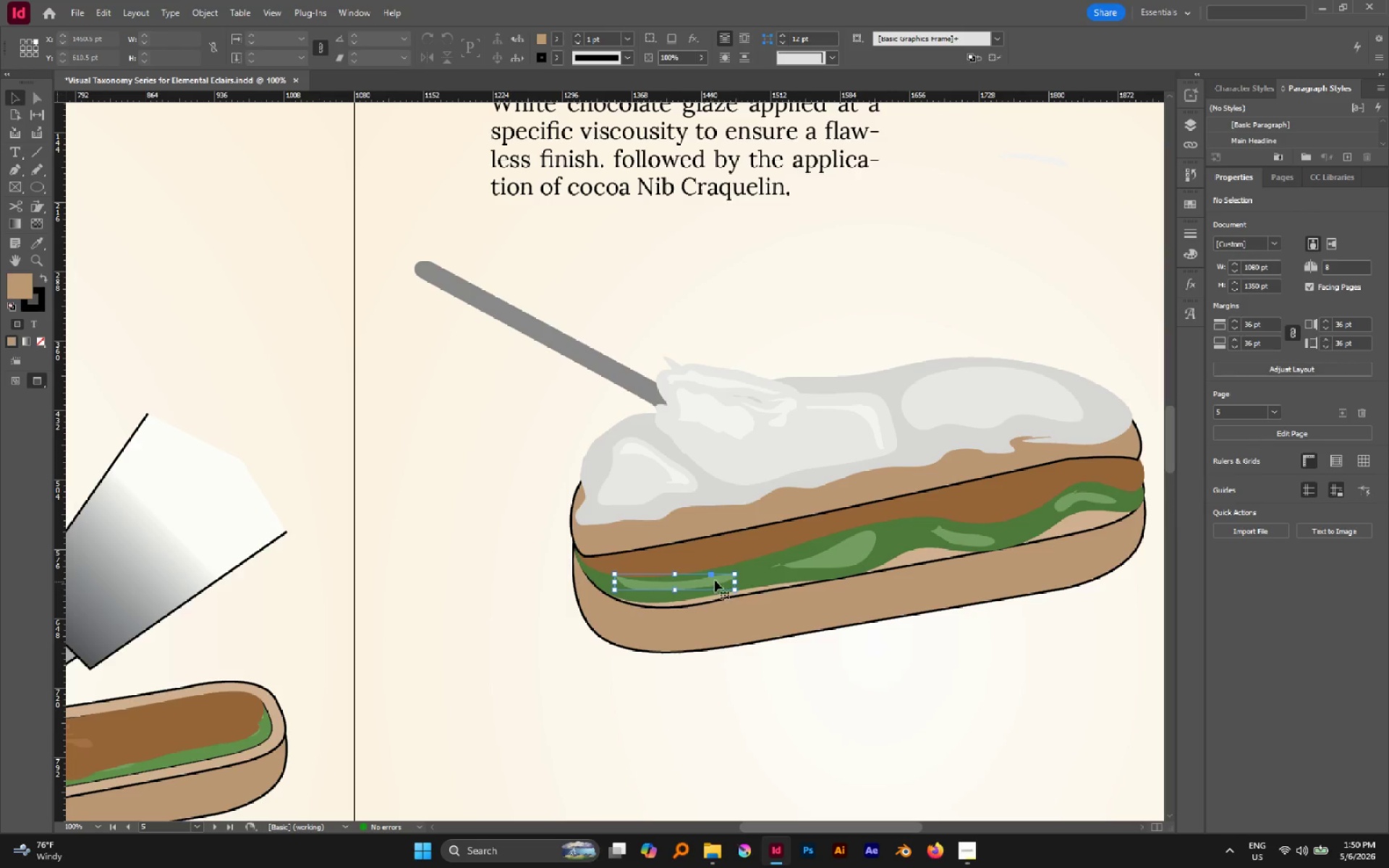 
hold_key(key=ShiftLeft, duration=1.8)
left_click([817, 559])
 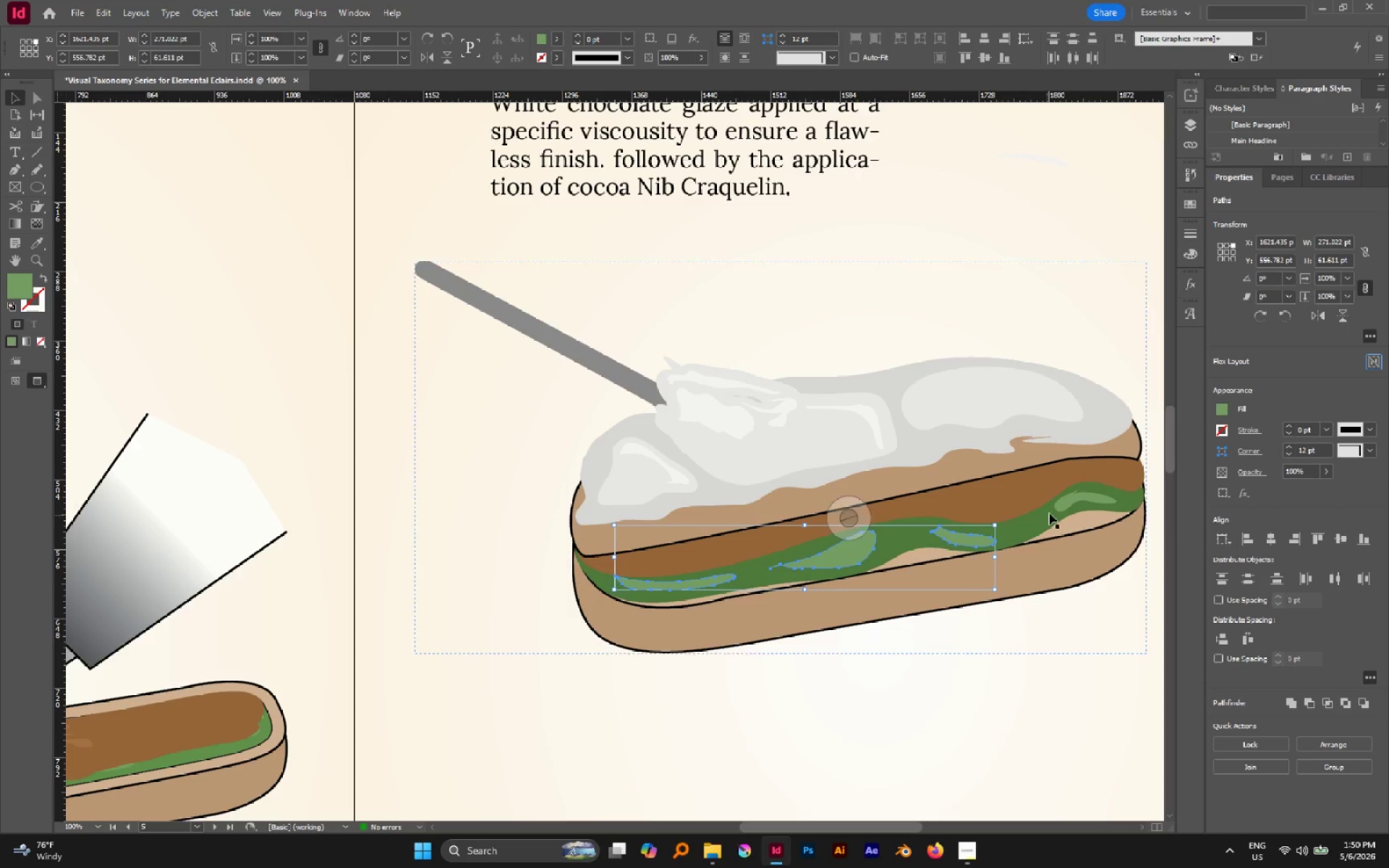 
hold_key(key=ShiftLeft, duration=0.41)
left_click([1064, 505])
 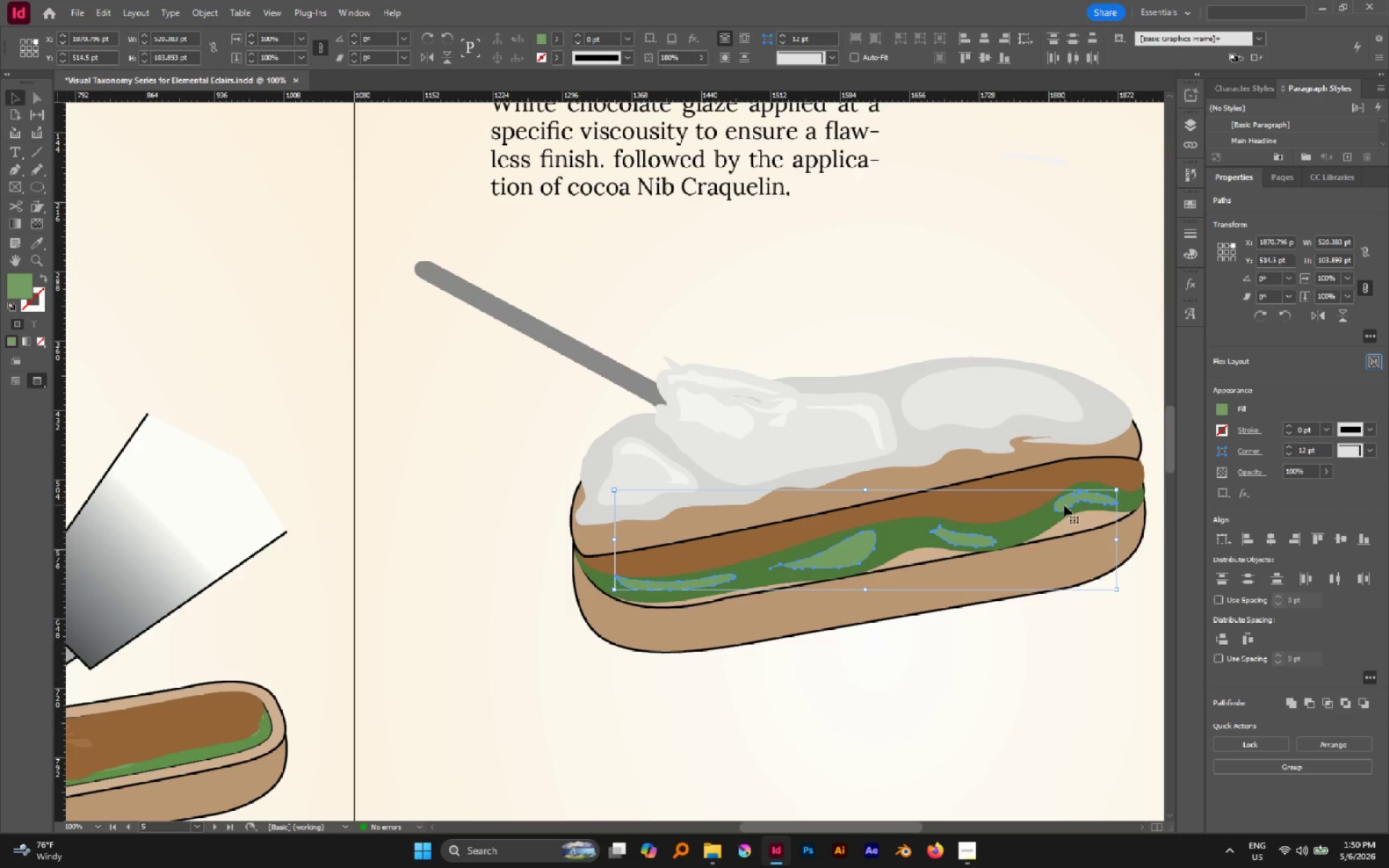 
key(Control+G)
 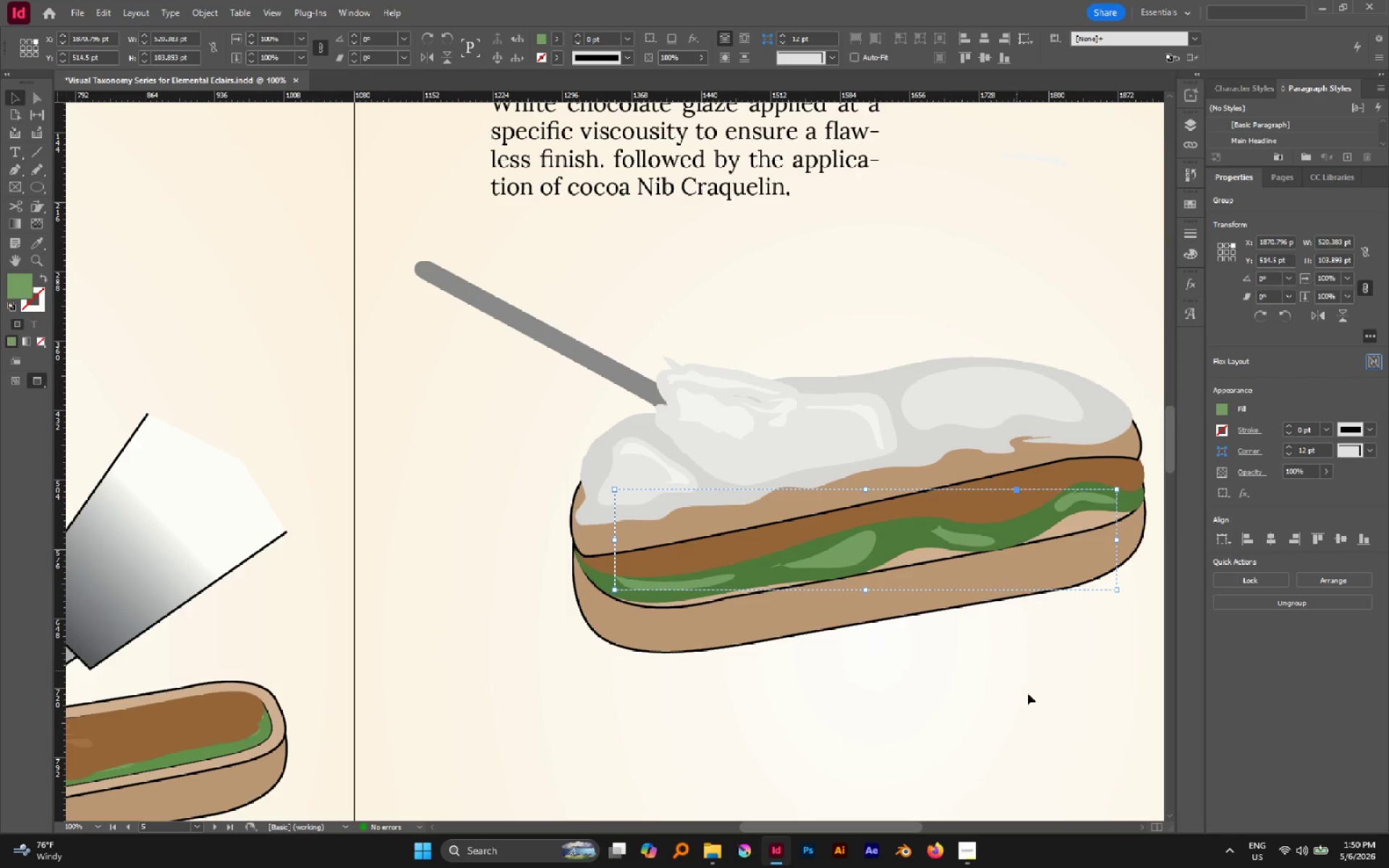 
left_click_drag(start_coordinate=[843, 471], to_coordinate=[760, 370])
 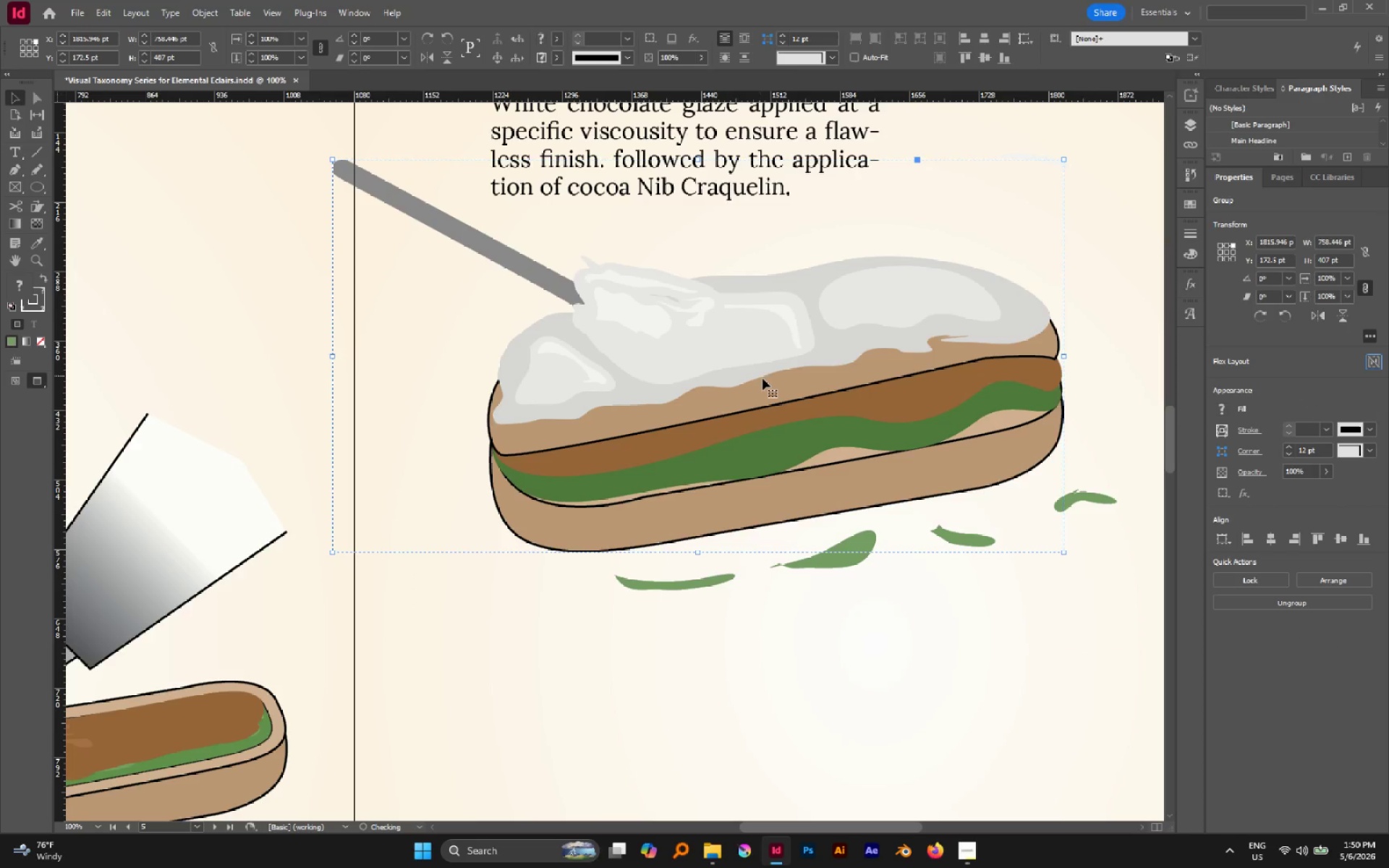 
key(Control+Z)
 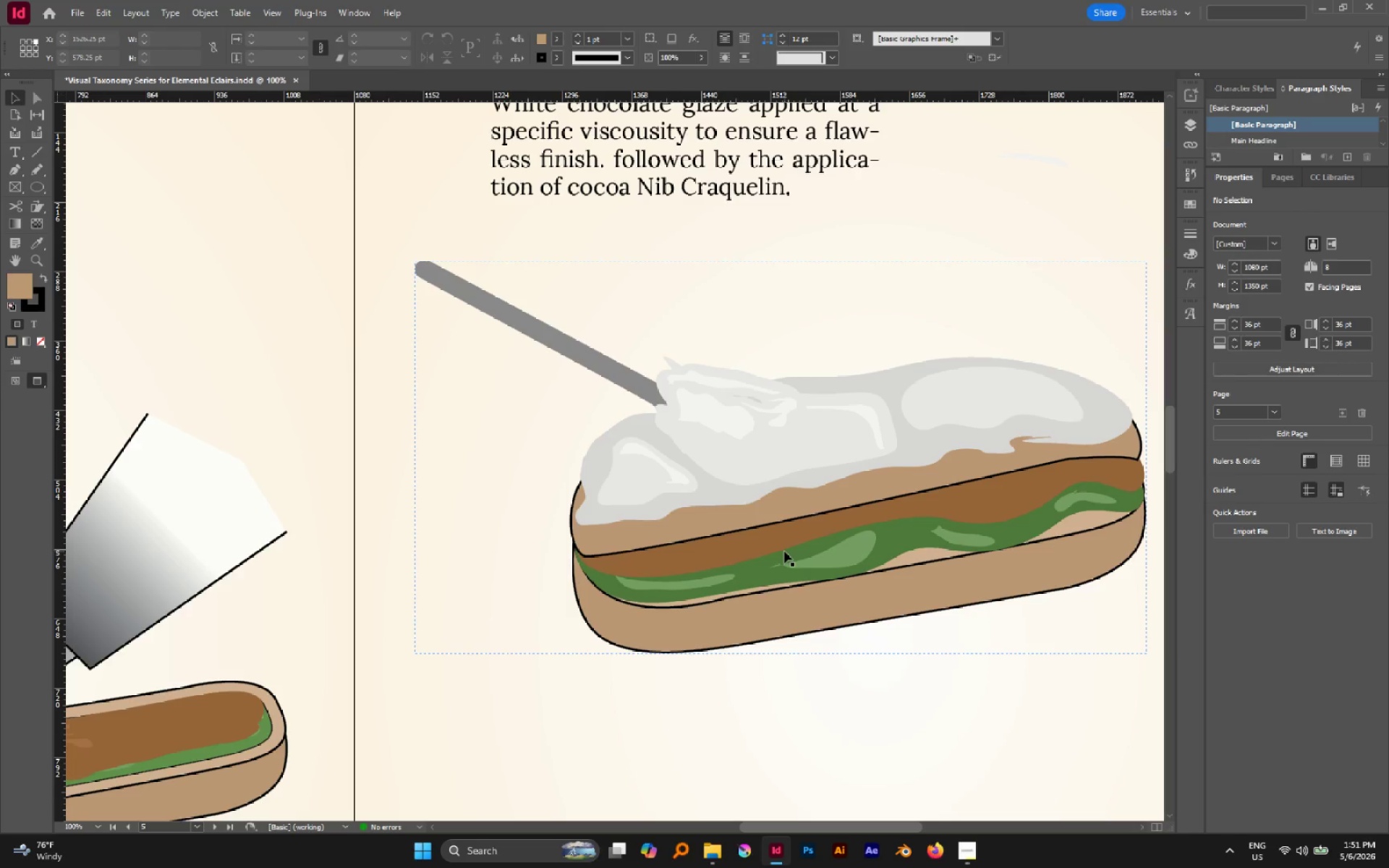 
wait(37.08)
 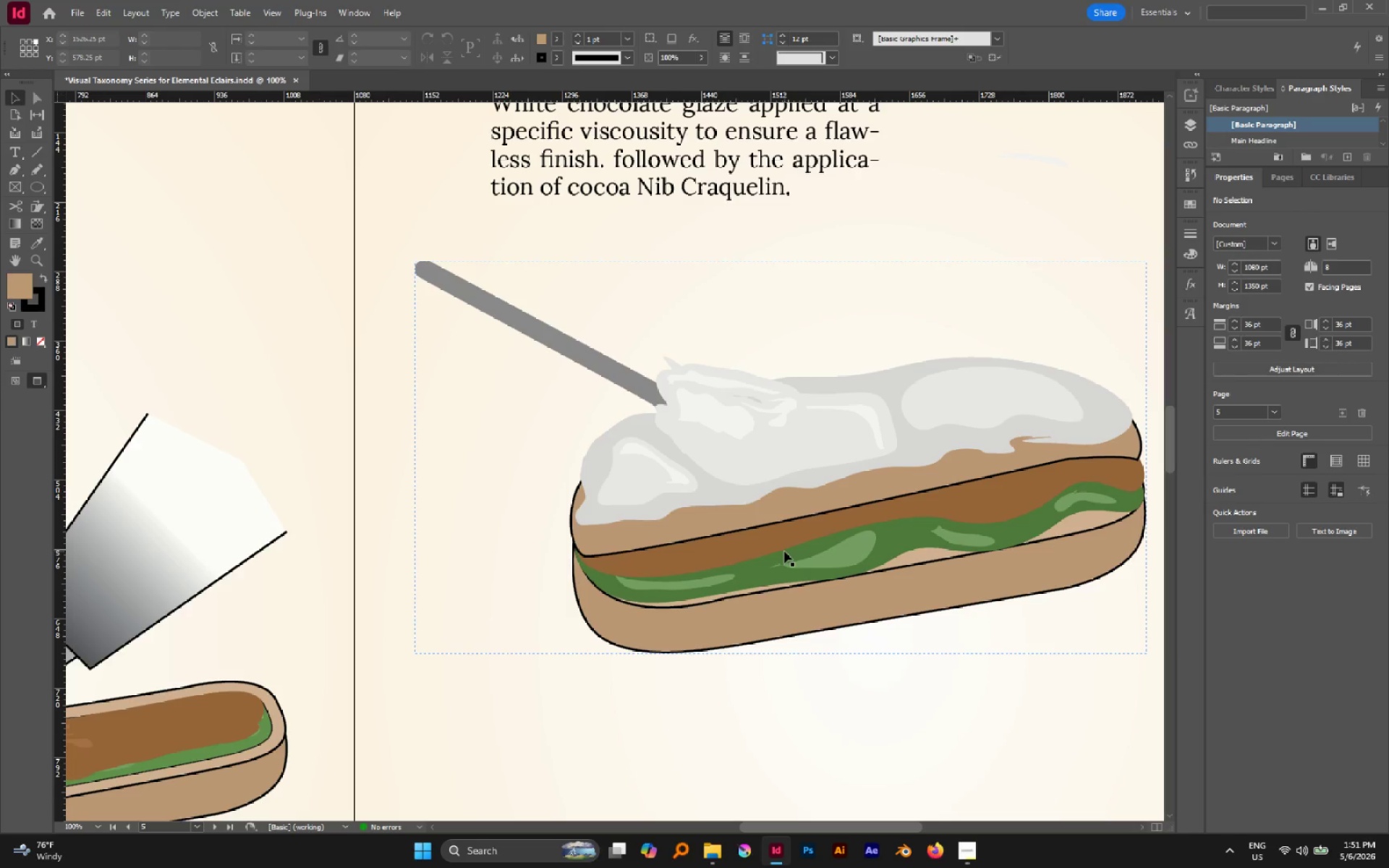 
scroll: coordinate [750, 500], scroll_direction: down, amount: 1.0
 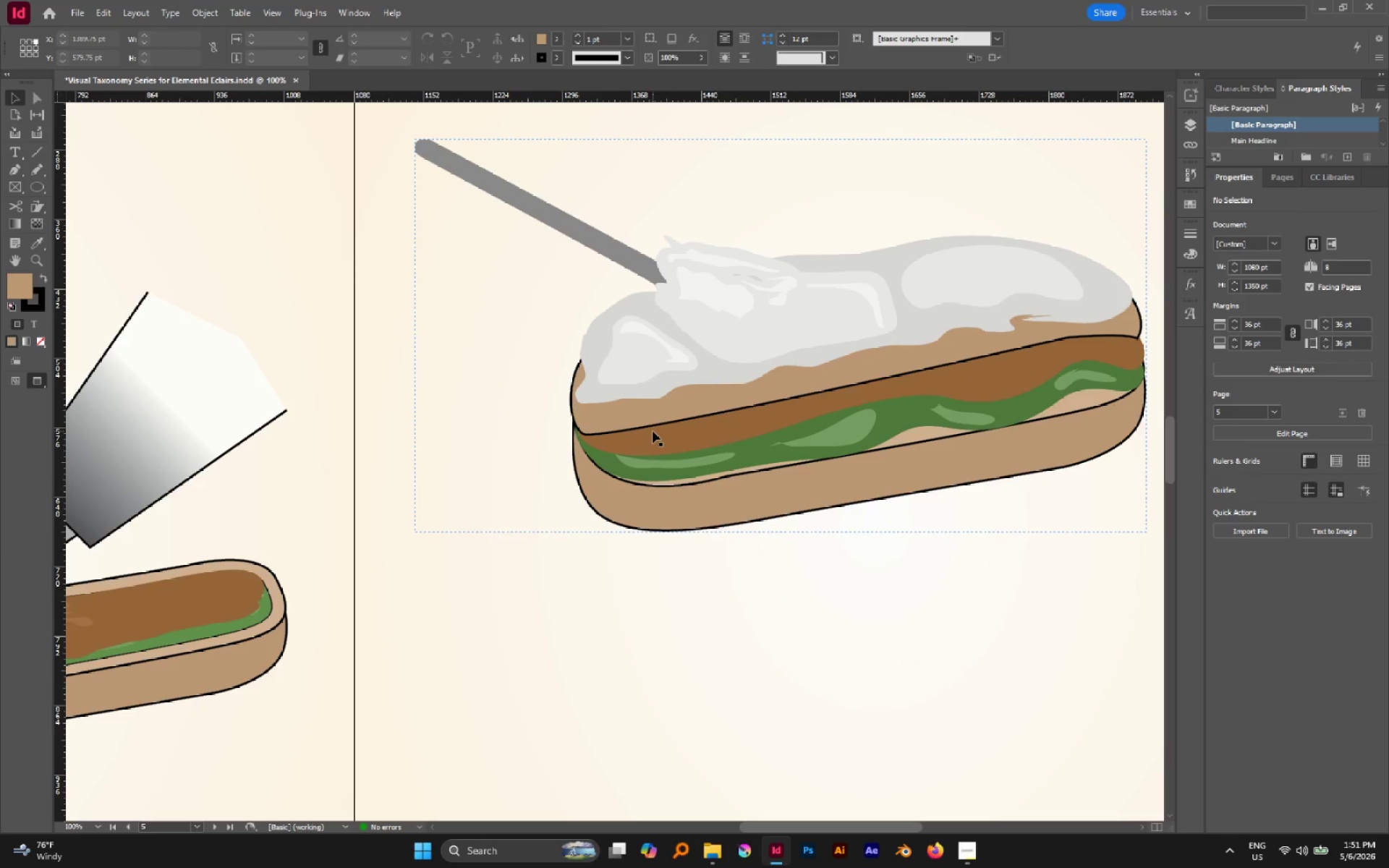 
wait(22.03)
 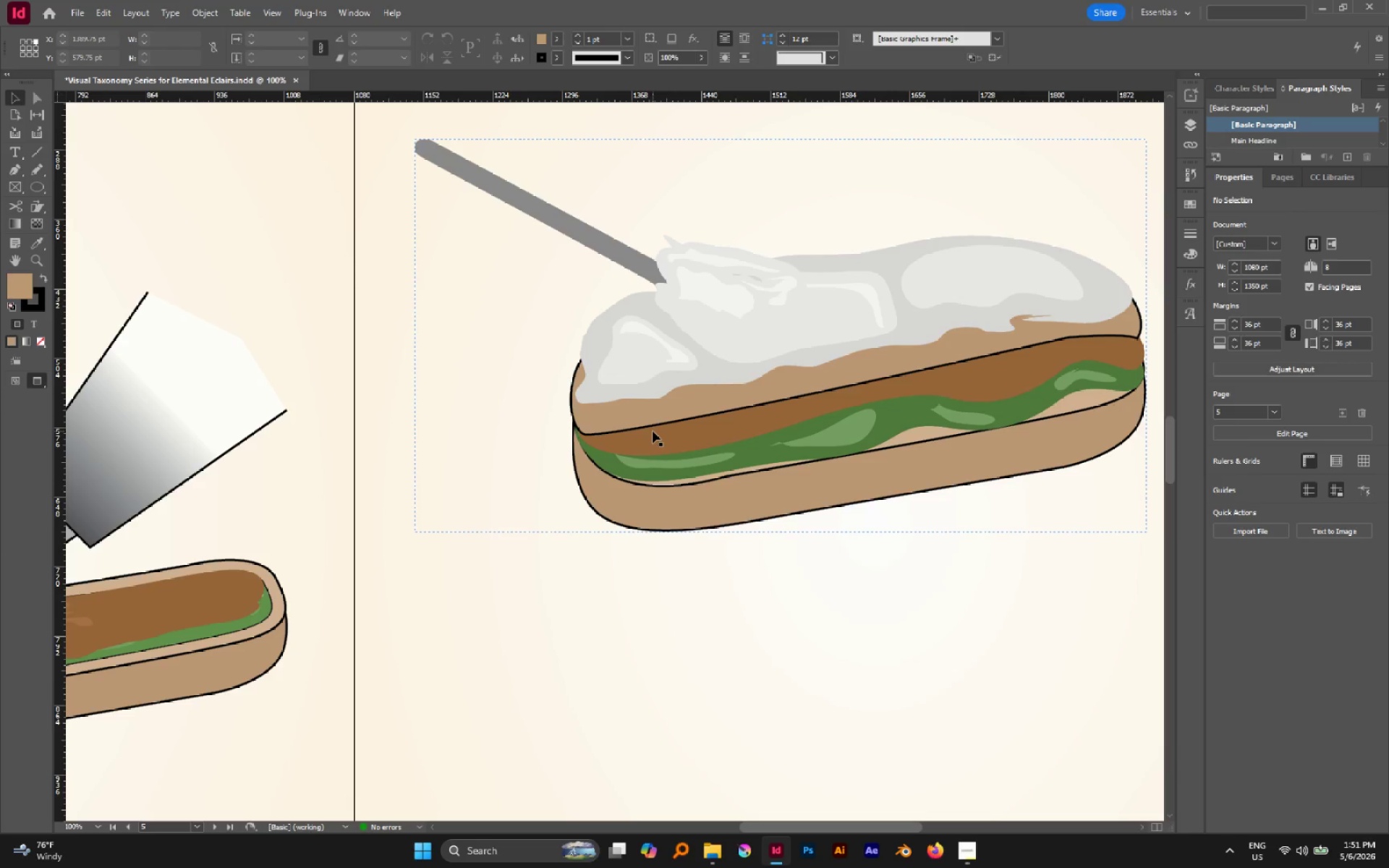 
left_click([522, 517])
 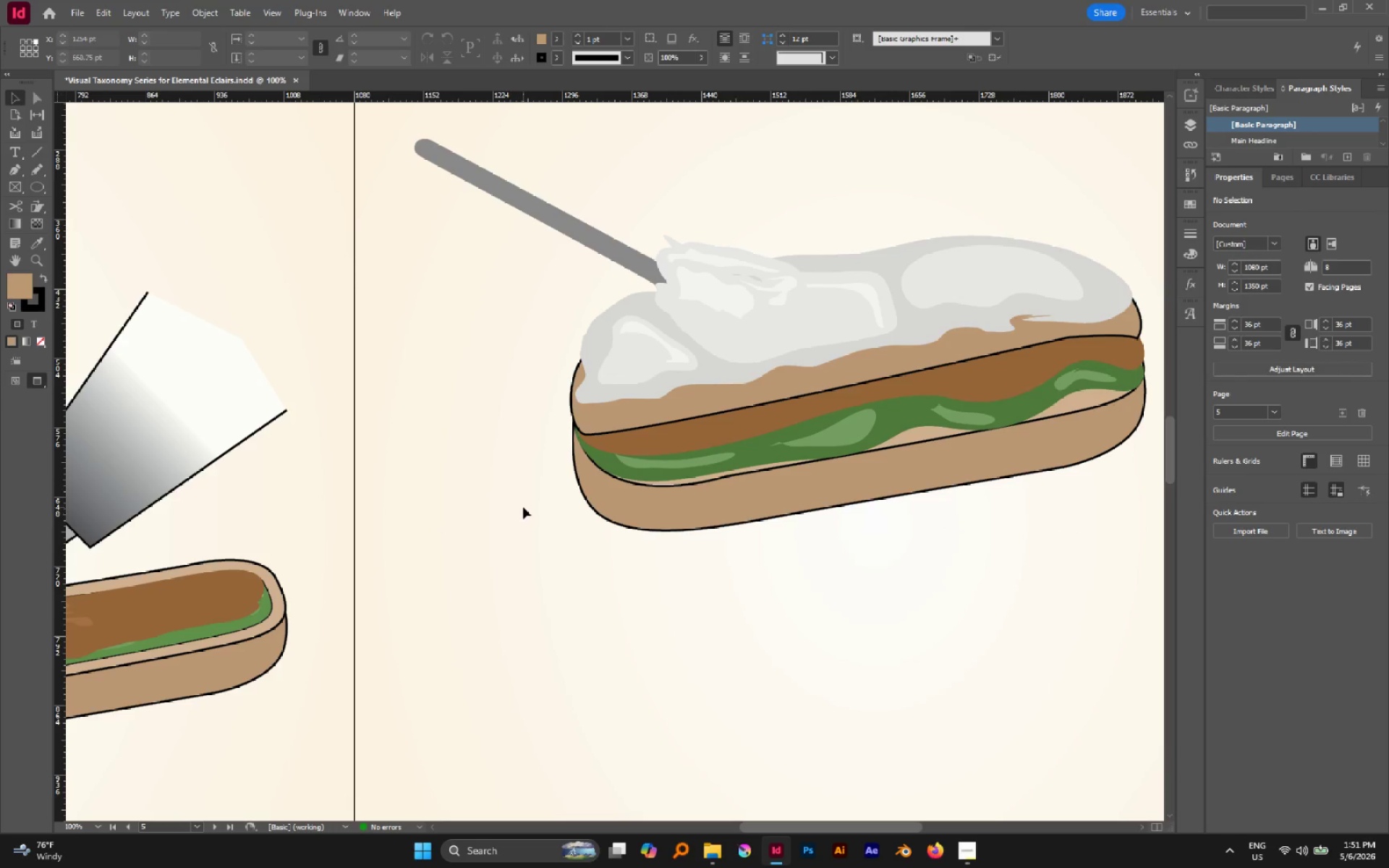 
hold_key(key=AltLeft, duration=0.45)
scroll: coordinate [522, 508], scroll_direction: down, amount: 3.0
 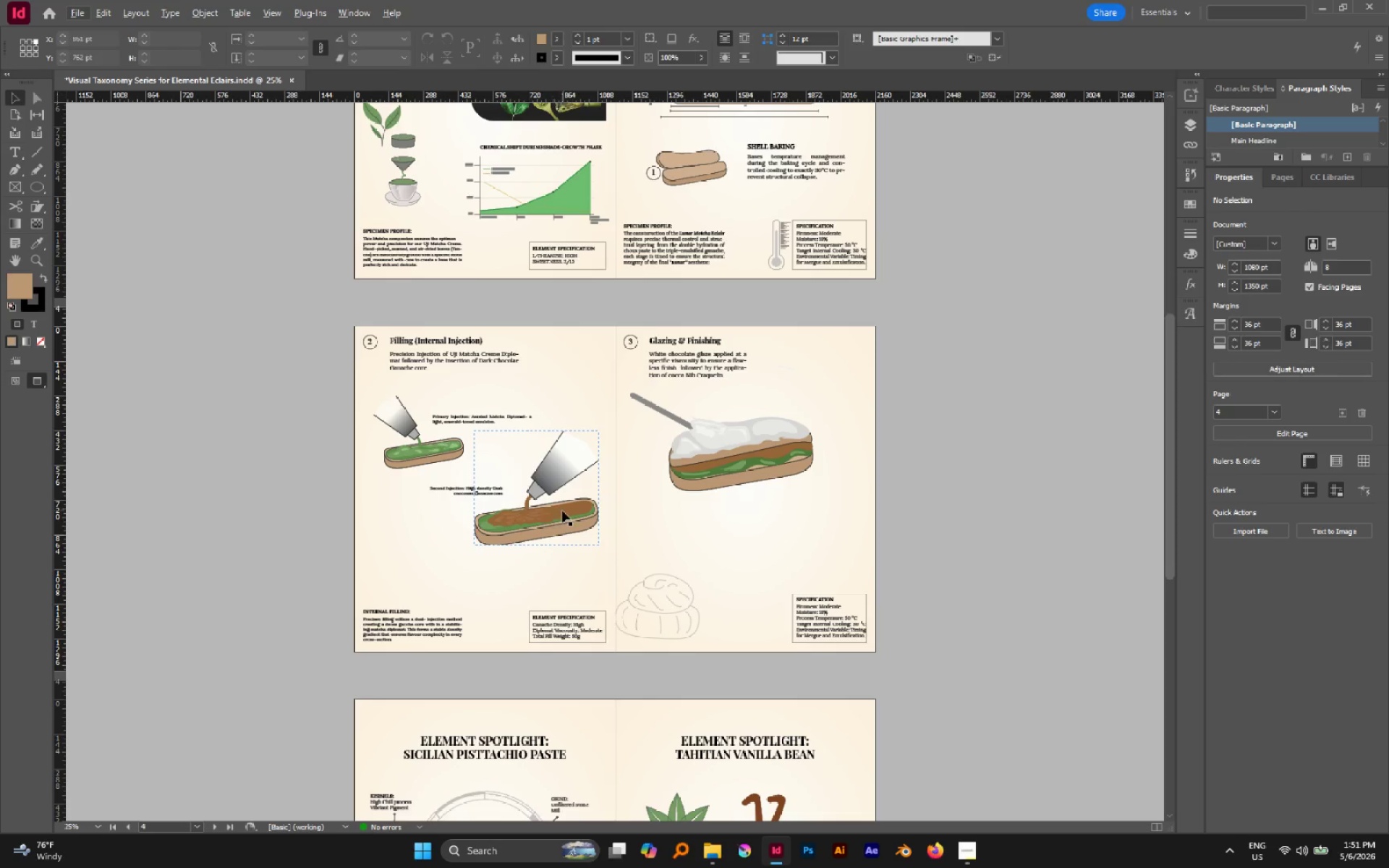 
left_click([561, 512])
 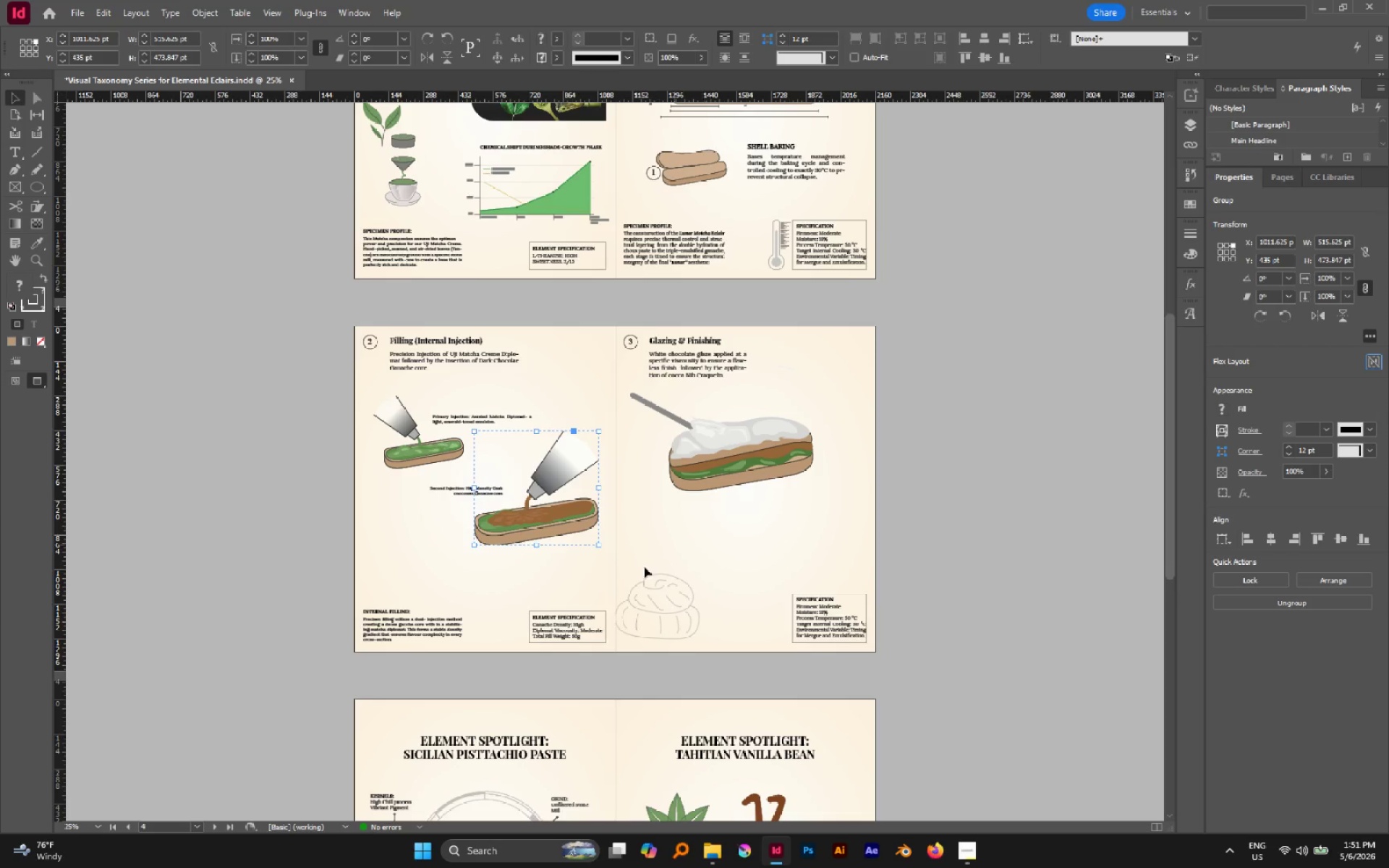 
hold_key(key=AltLeft, duration=0.72)
scroll: coordinate [505, 518], scroll_direction: up, amount: 1.0
 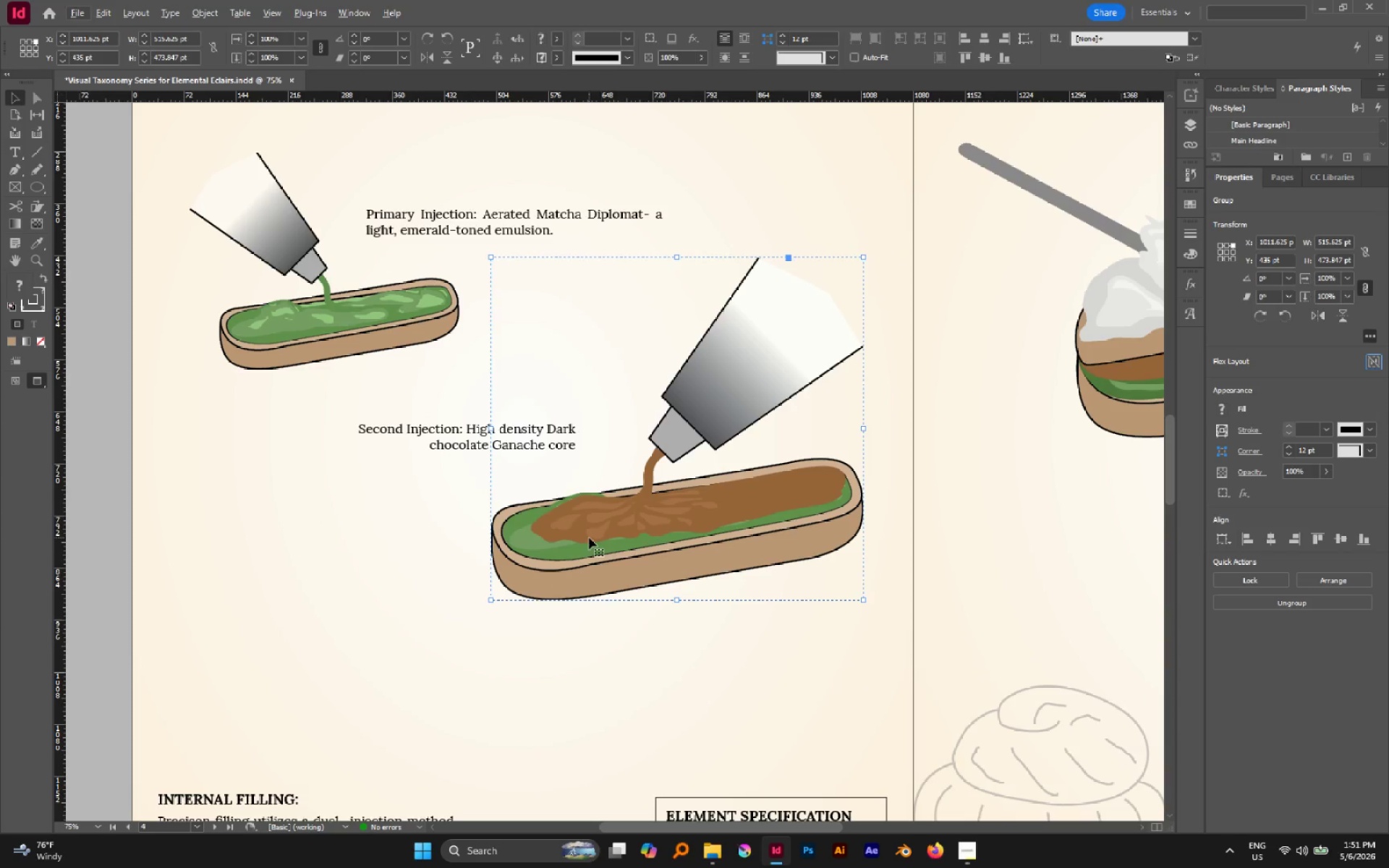 
left_click_drag(start_coordinate=[589, 537], to_coordinate=[591, 518])
 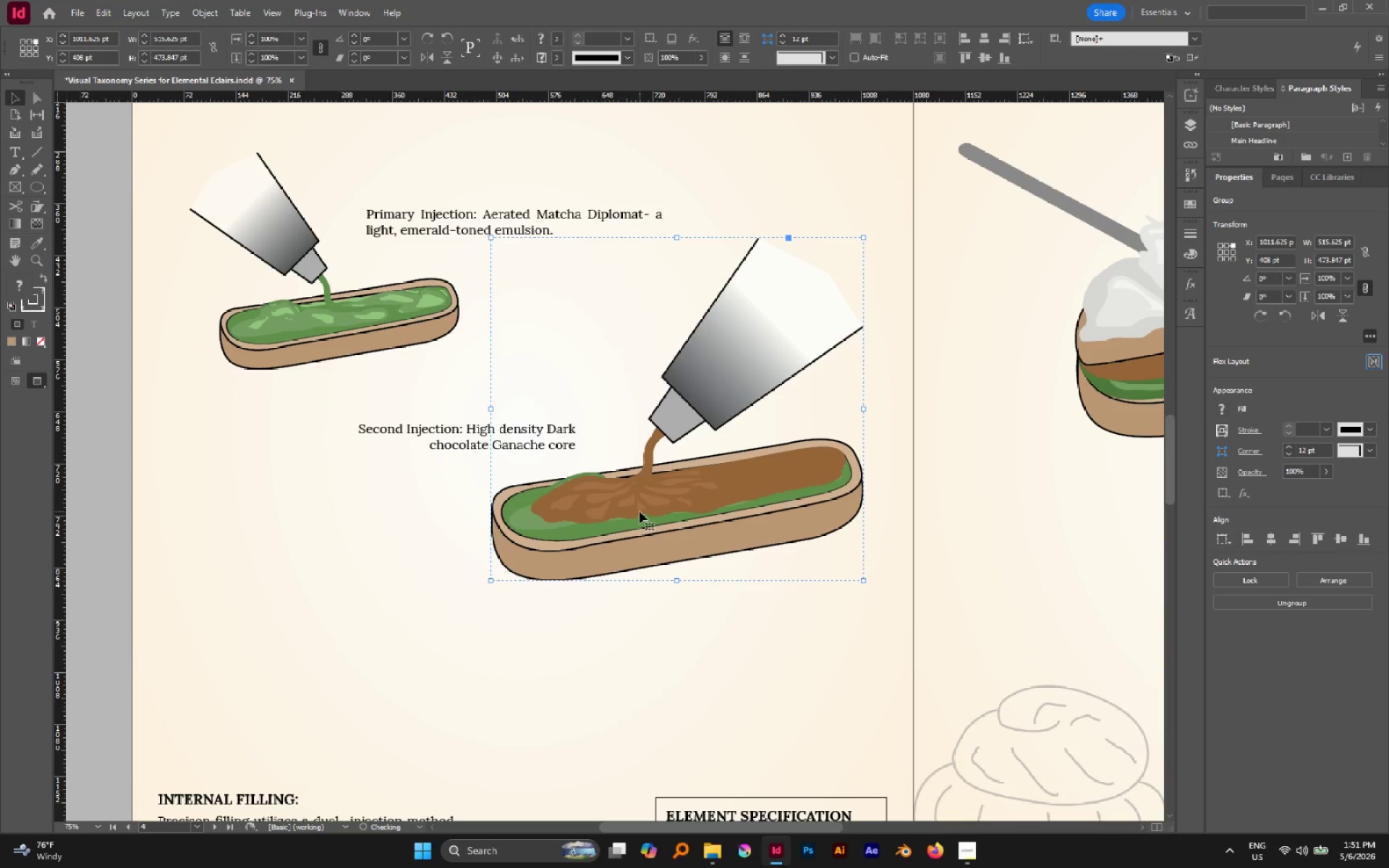 
hold_key(key=ShiftLeft, duration=0.53)
 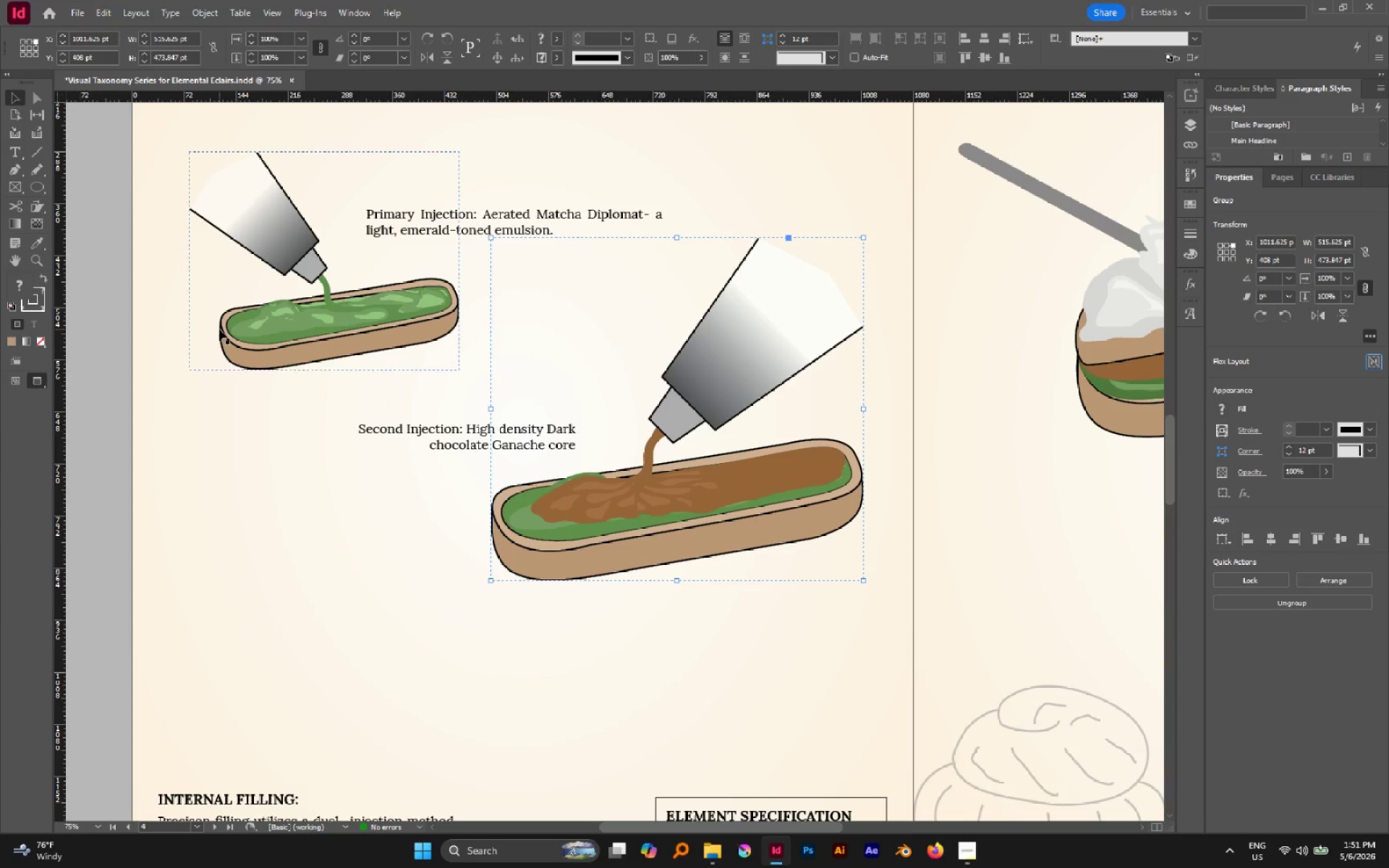 
left_click_drag(start_coordinate=[185, 280], to_coordinate=[306, 401])
 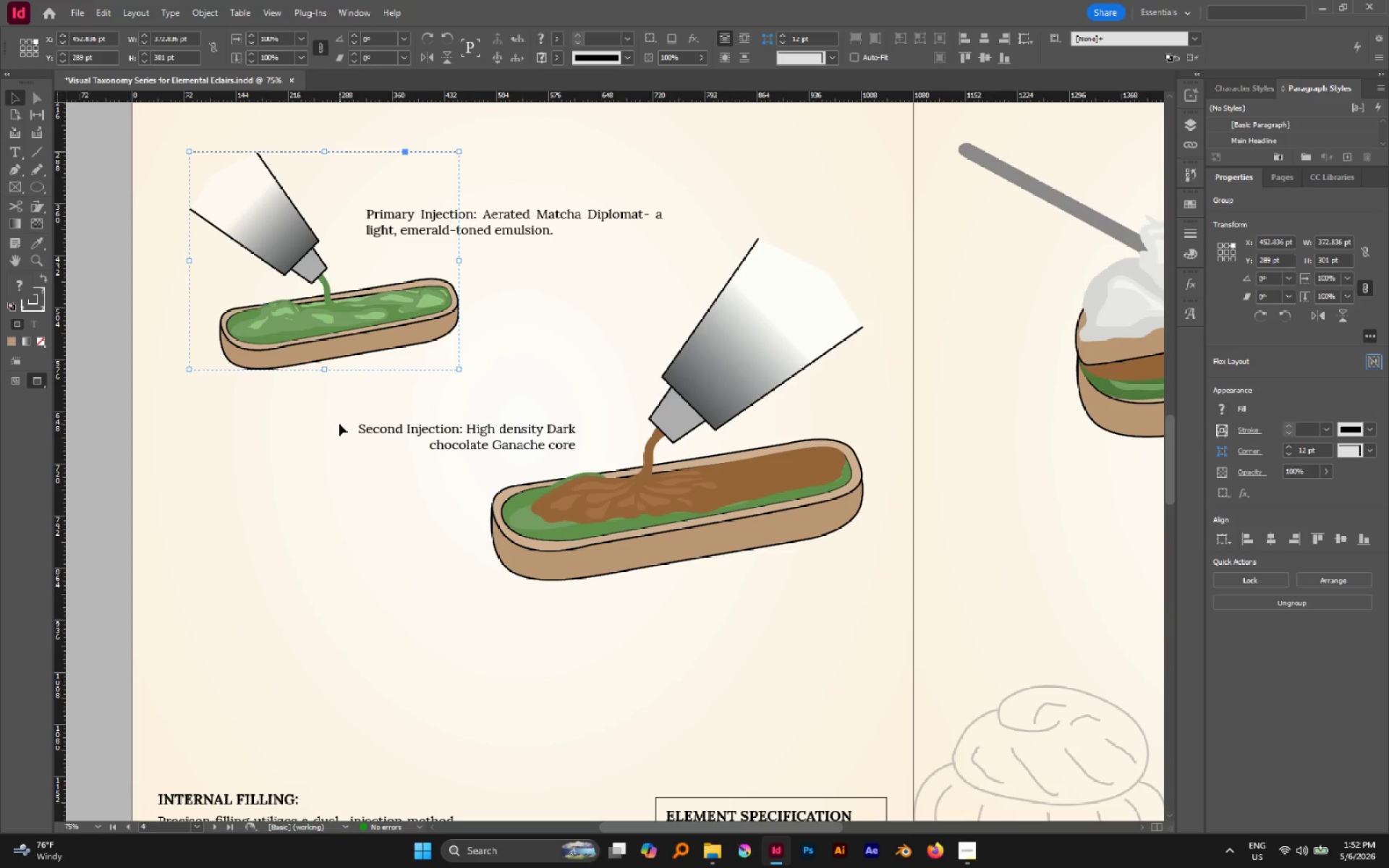 
left_click([339, 424])
 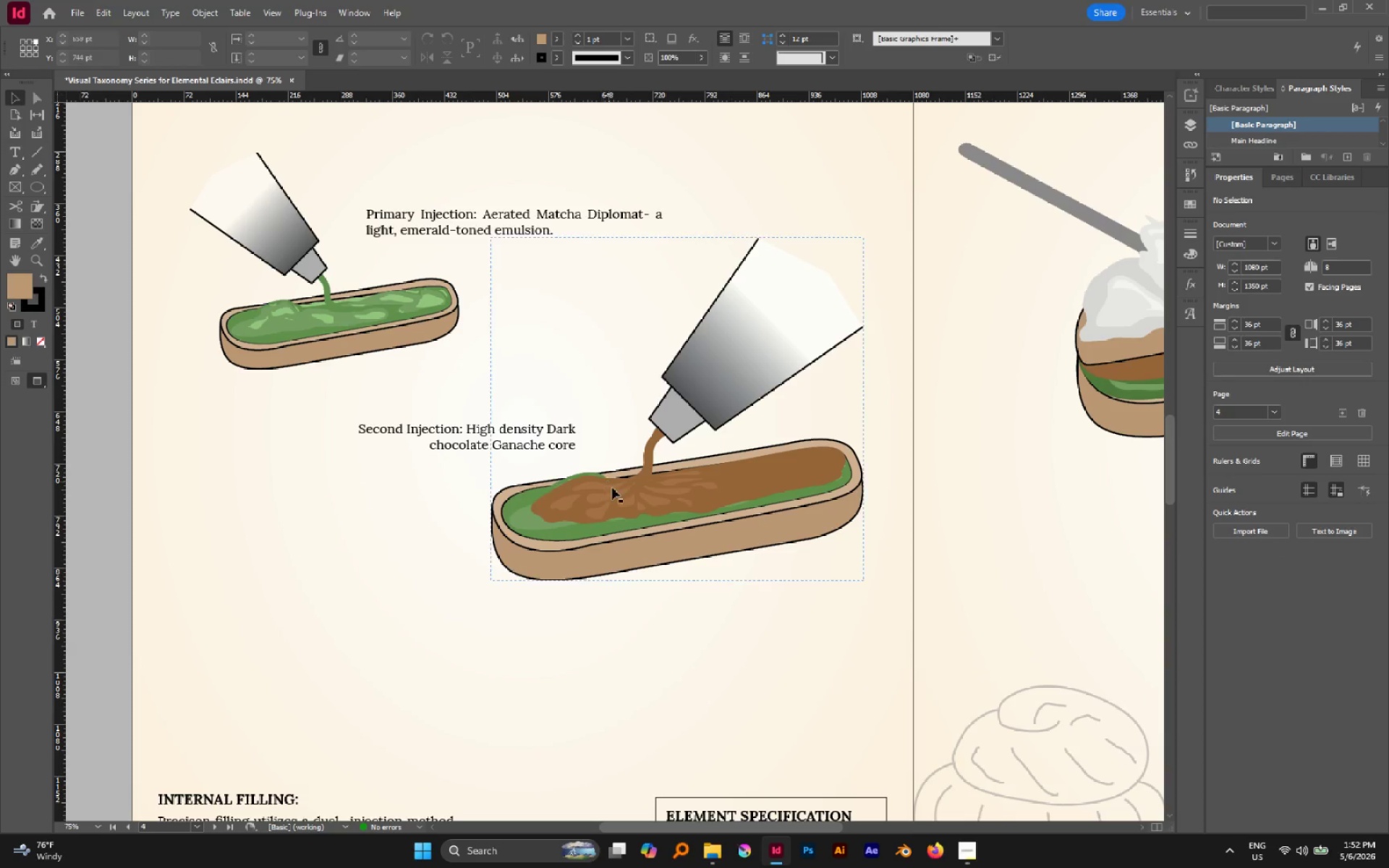 
left_click_drag(start_coordinate=[614, 492], to_coordinate=[613, 487])
 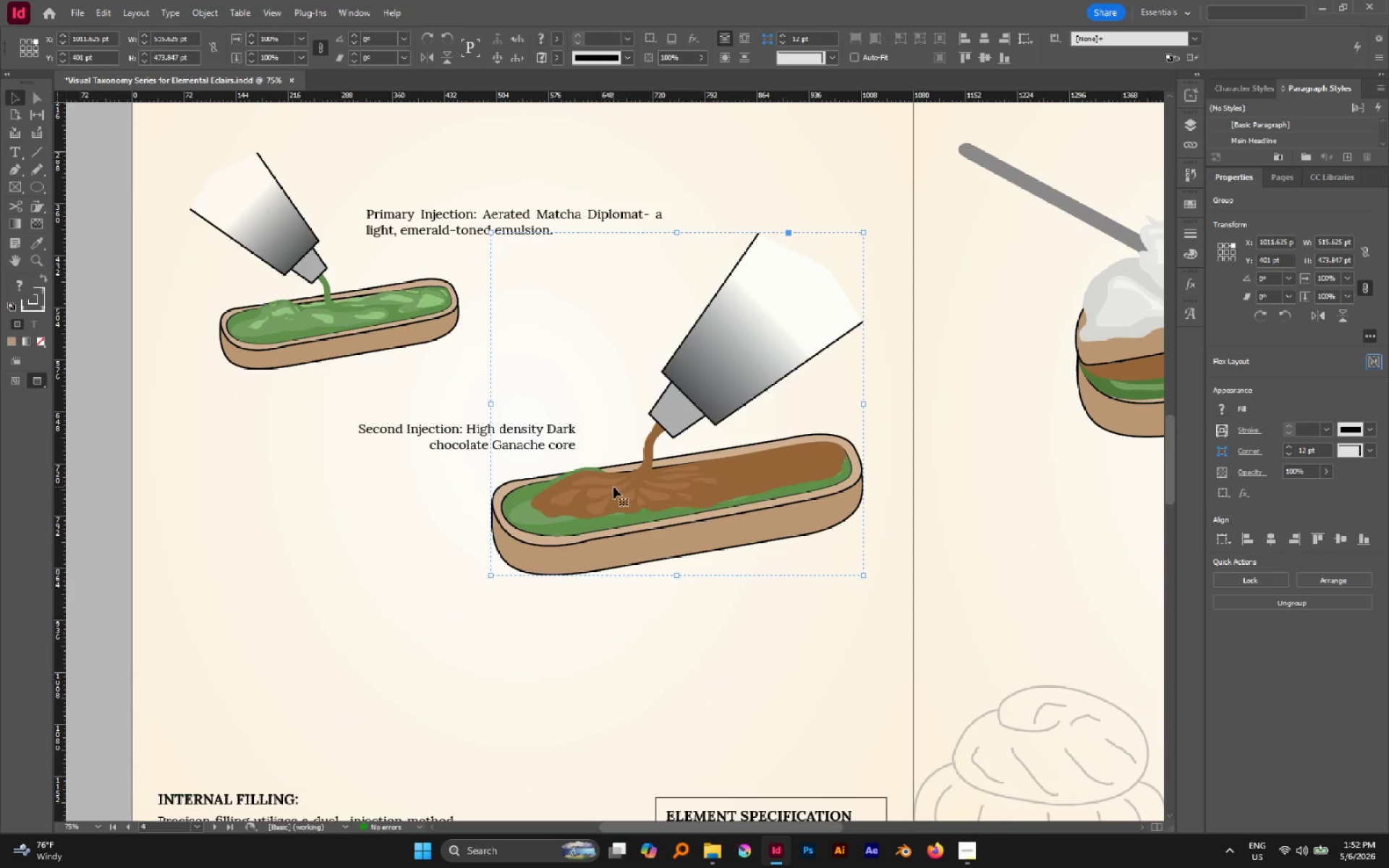 
hold_key(key=ShiftLeft, duration=1.22)
 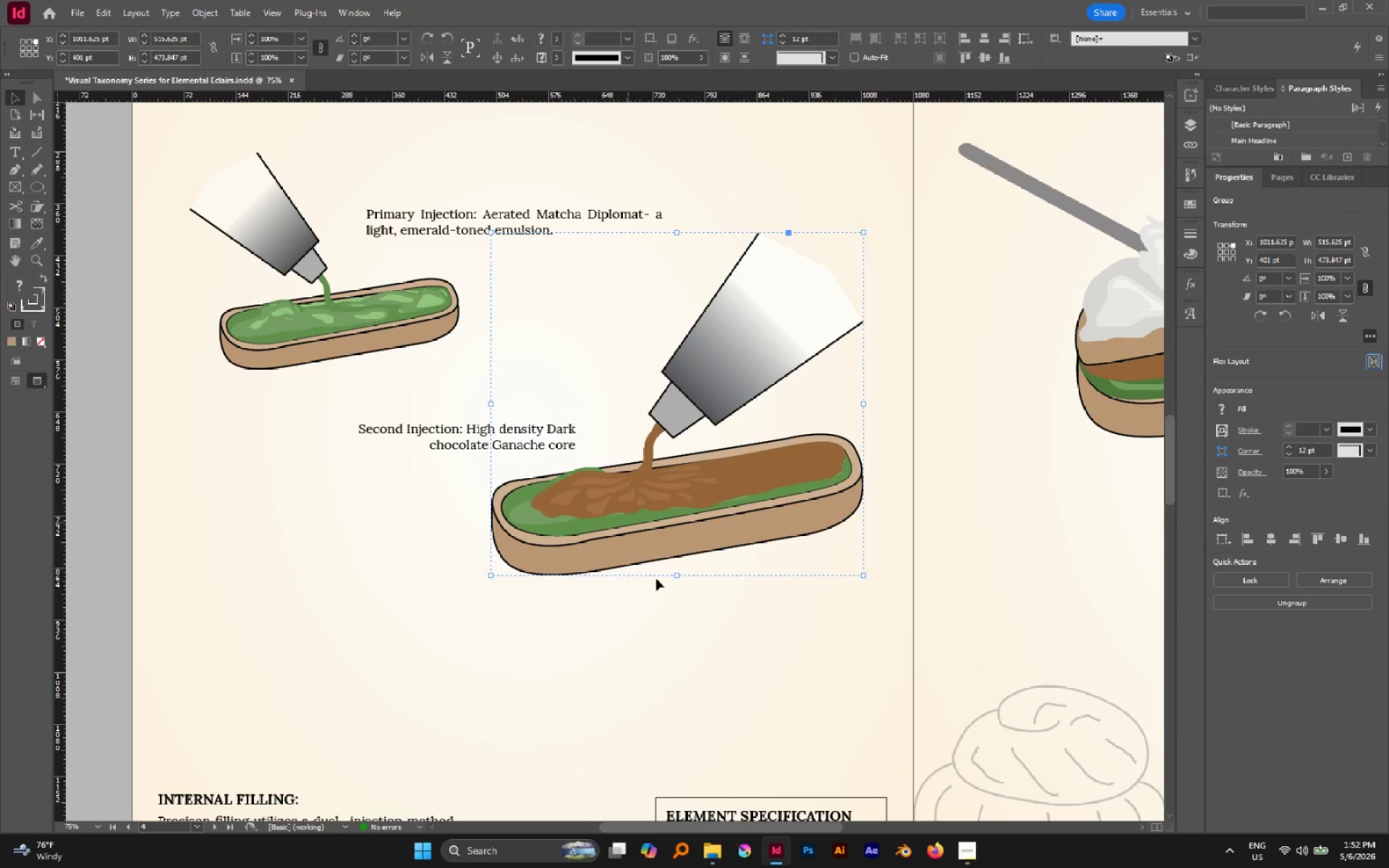 
left_click([681, 606])
 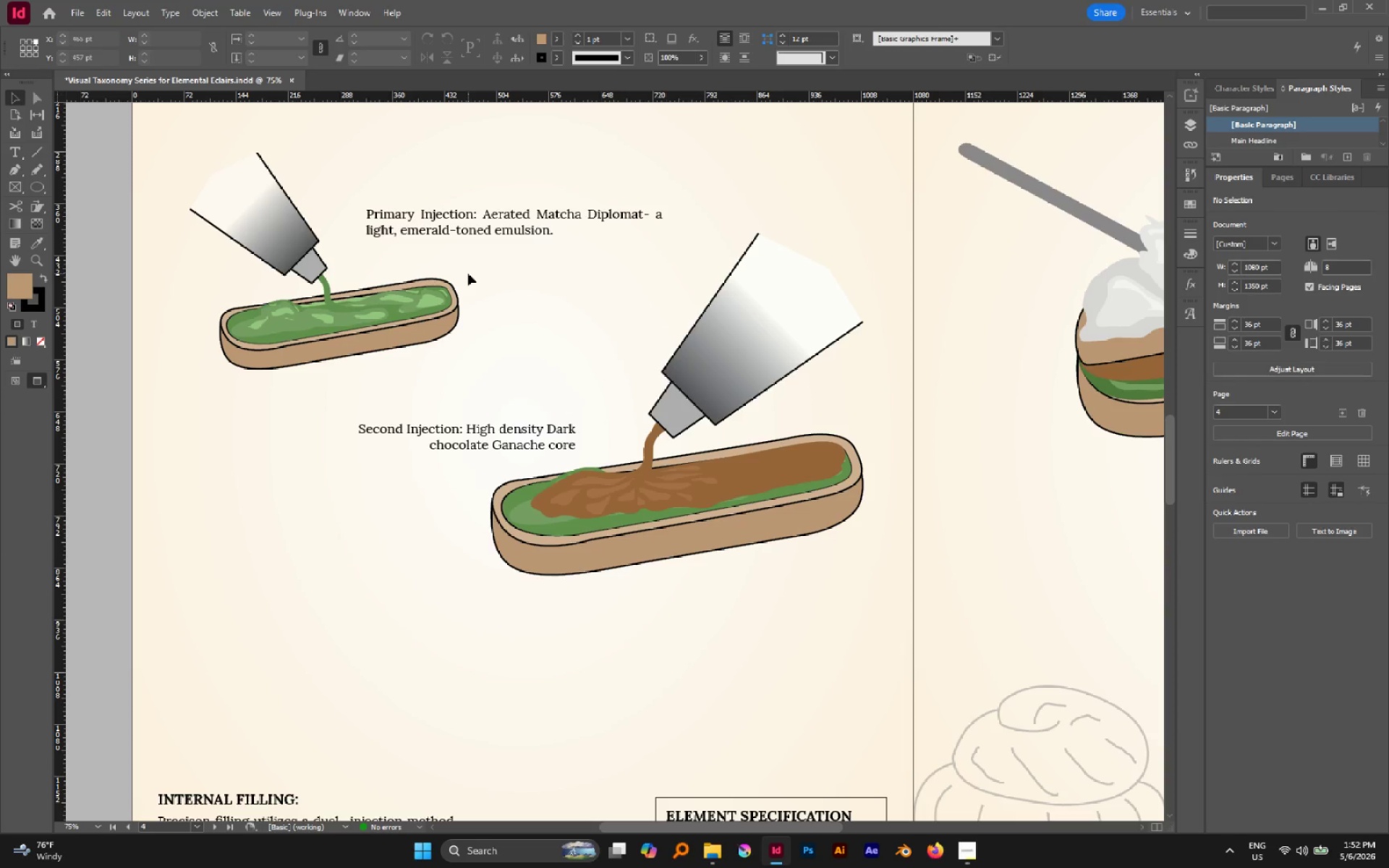 
hold_key(key=AltLeft, duration=1.11)
scroll: coordinate [560, 409], scroll_direction: down, amount: 1.0
 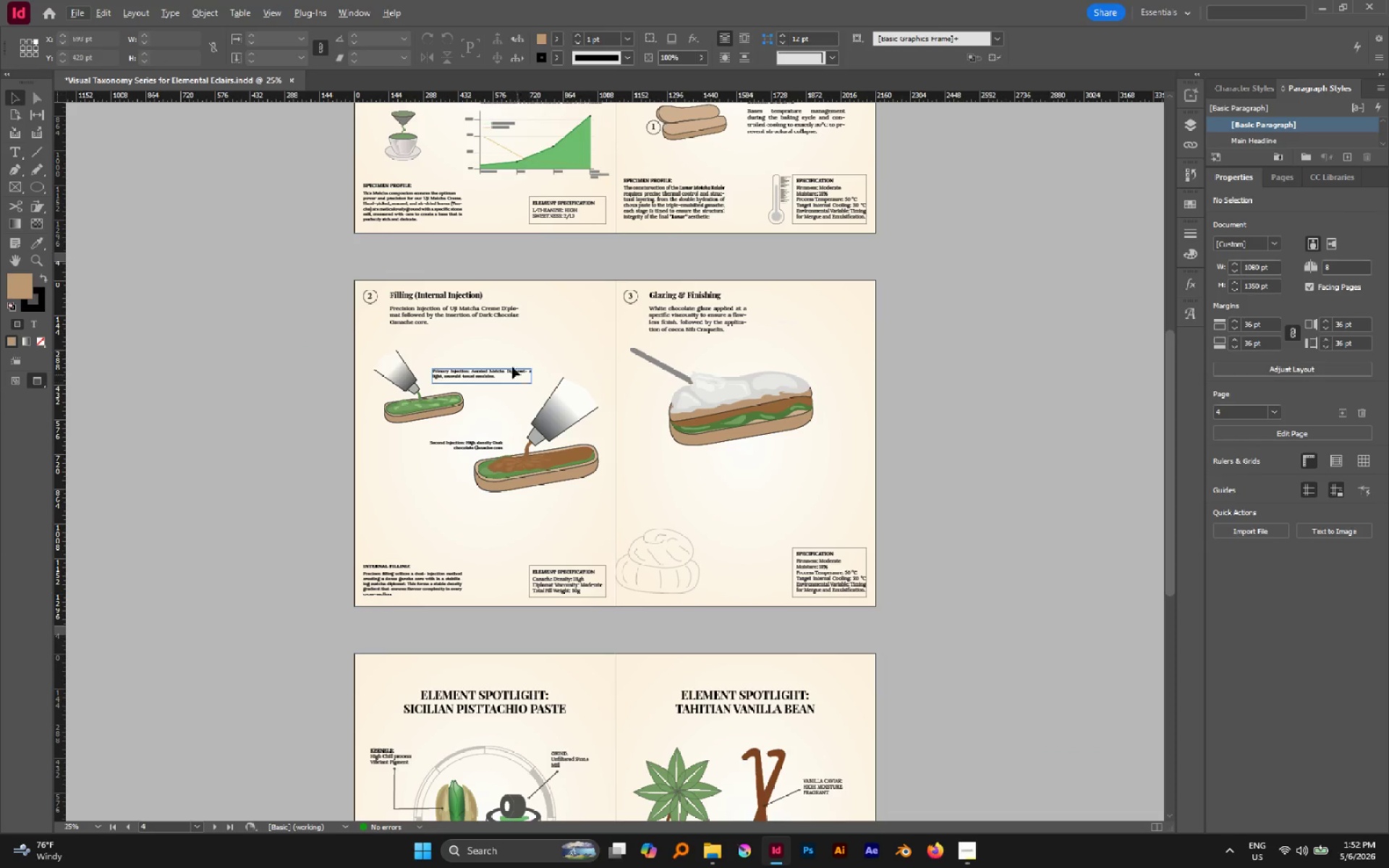 
left_click([505, 348])
 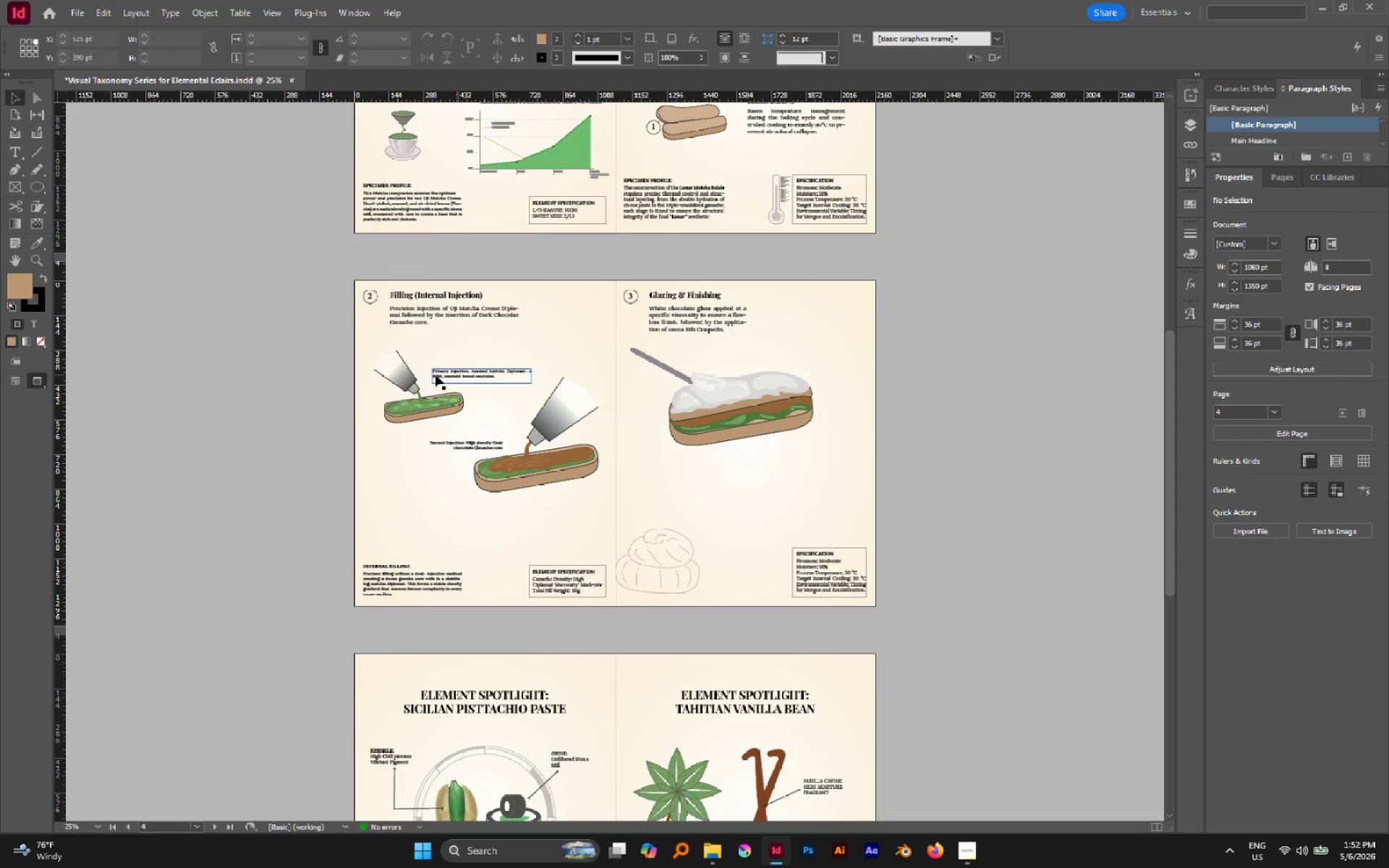 
hold_key(key=AltLeft, duration=0.62)
scroll: coordinate [422, 374], scroll_direction: up, amount: 1.0
 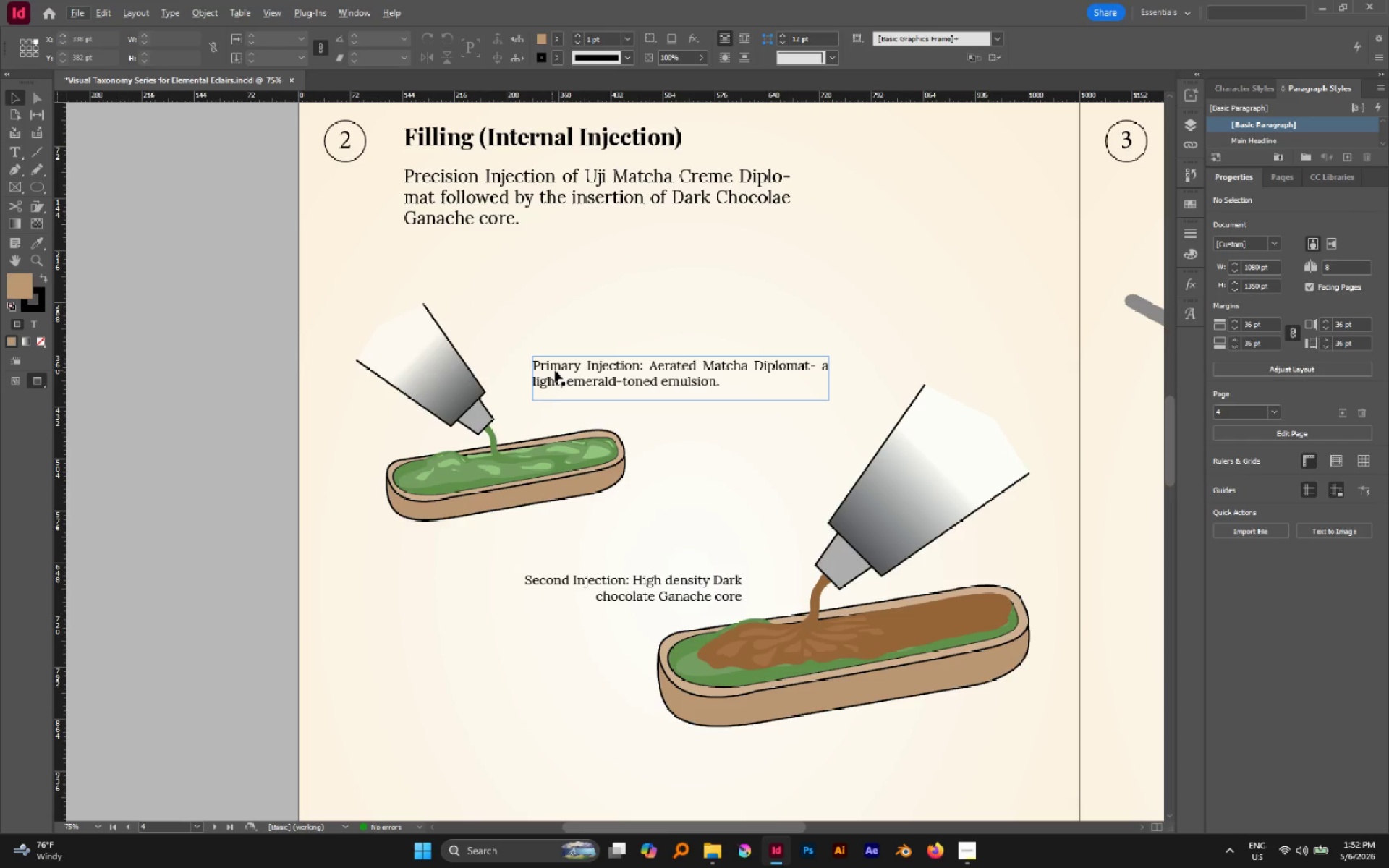 
left_click_drag(start_coordinate=[561, 370], to_coordinate=[551, 370])
 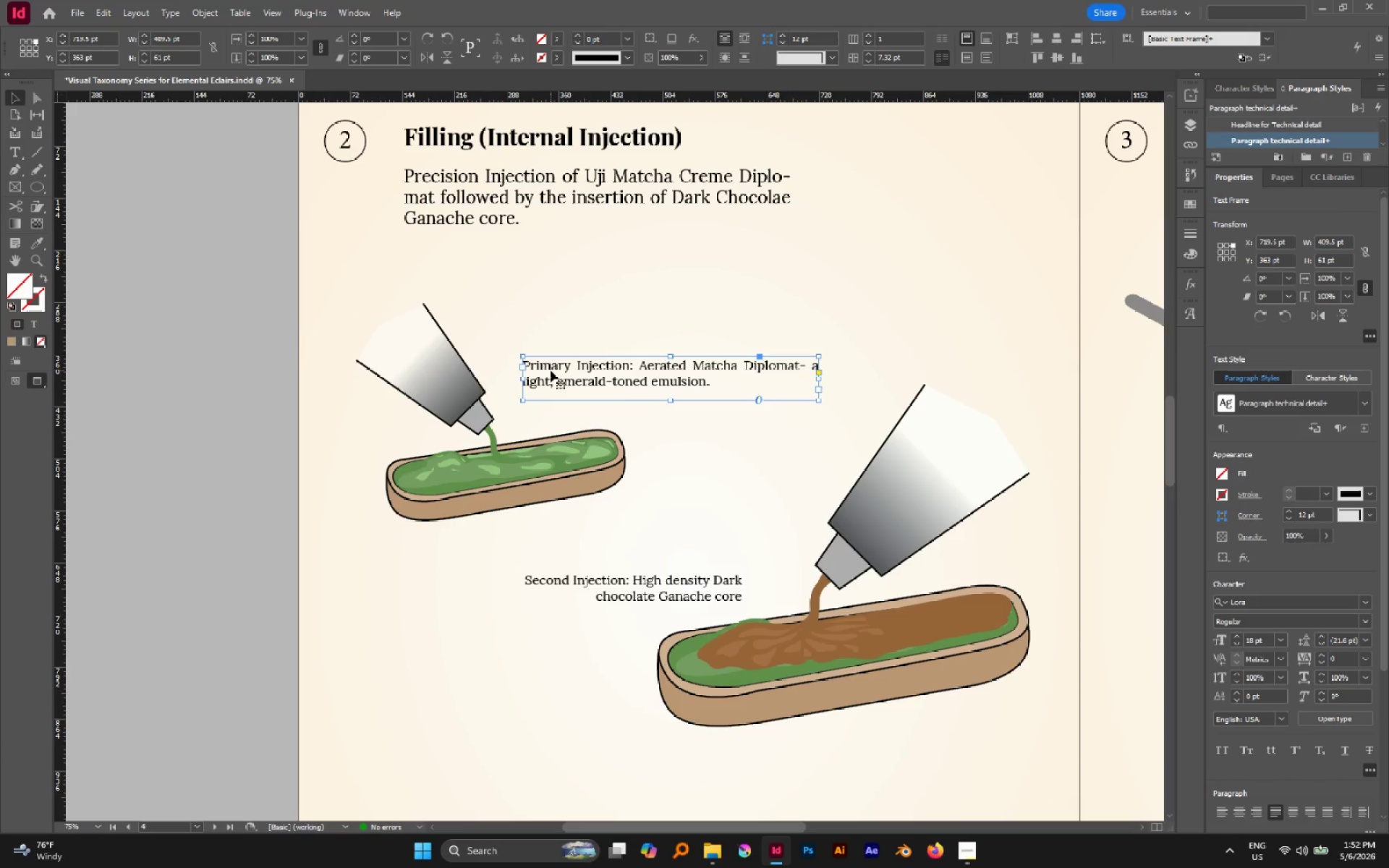 
wait(18.45)
 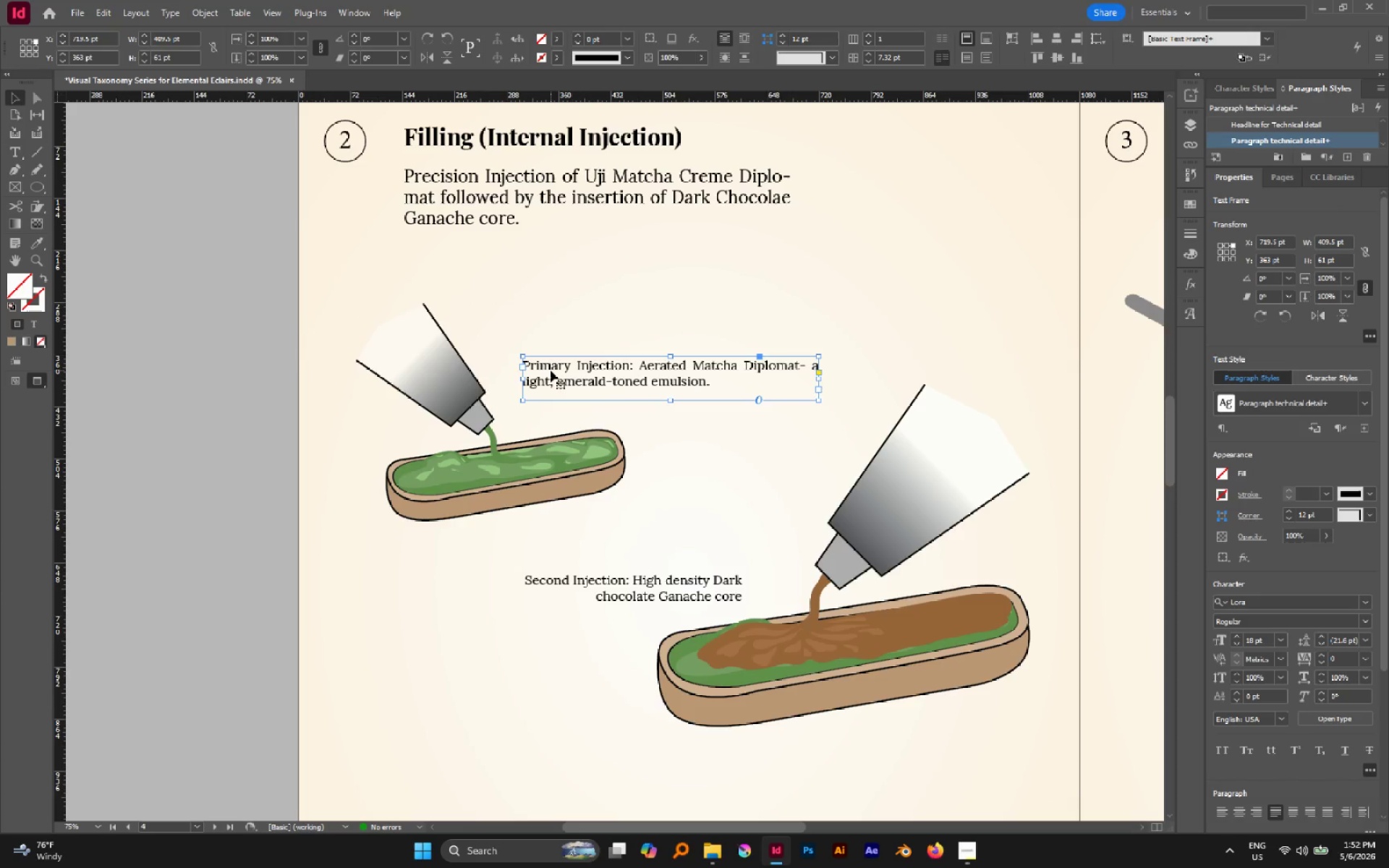 
hold_key(key=AltLeft, duration=0.91)
scroll: coordinate [686, 515], scroll_direction: down, amount: 1.0
 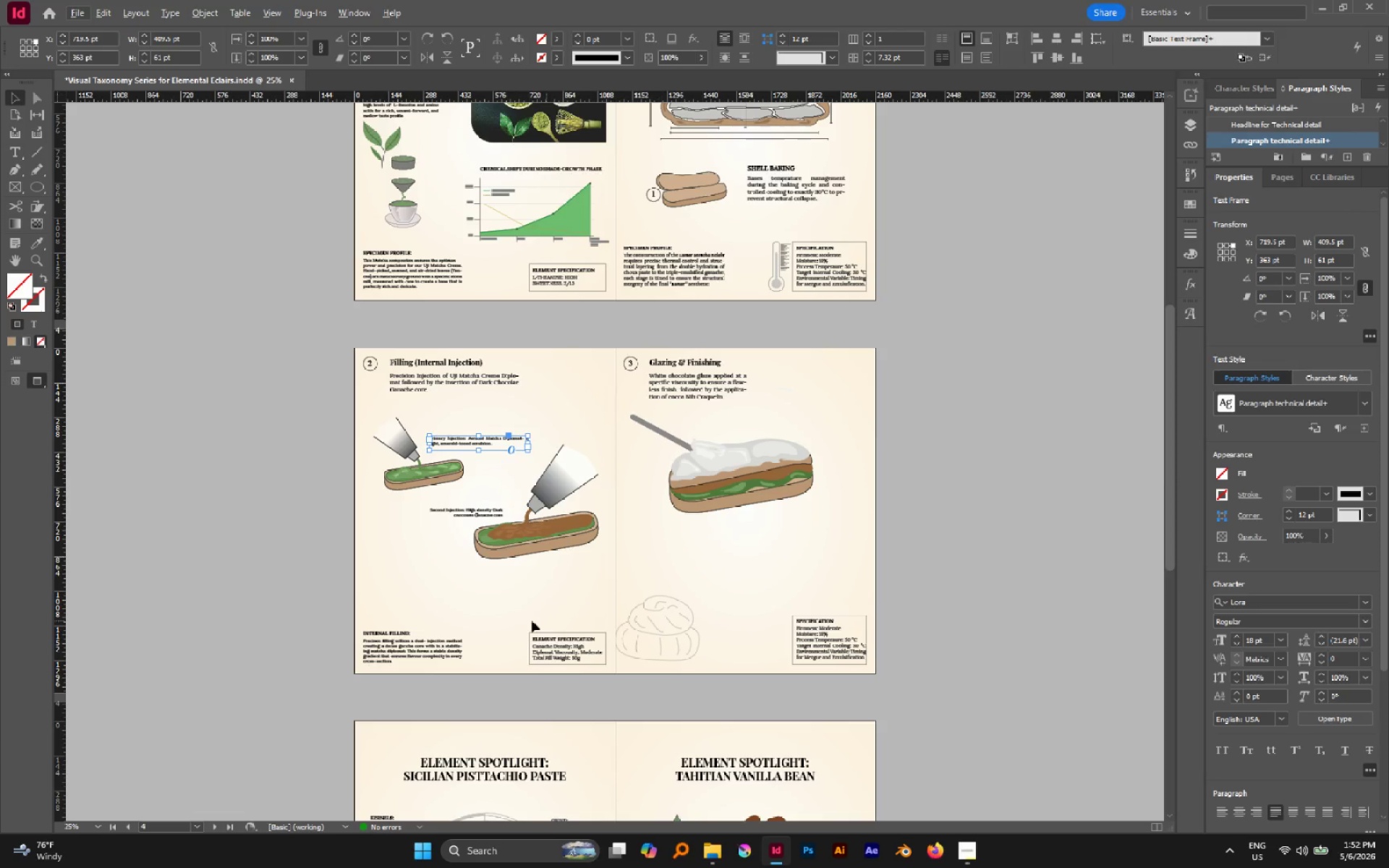 
left_click([503, 621])
 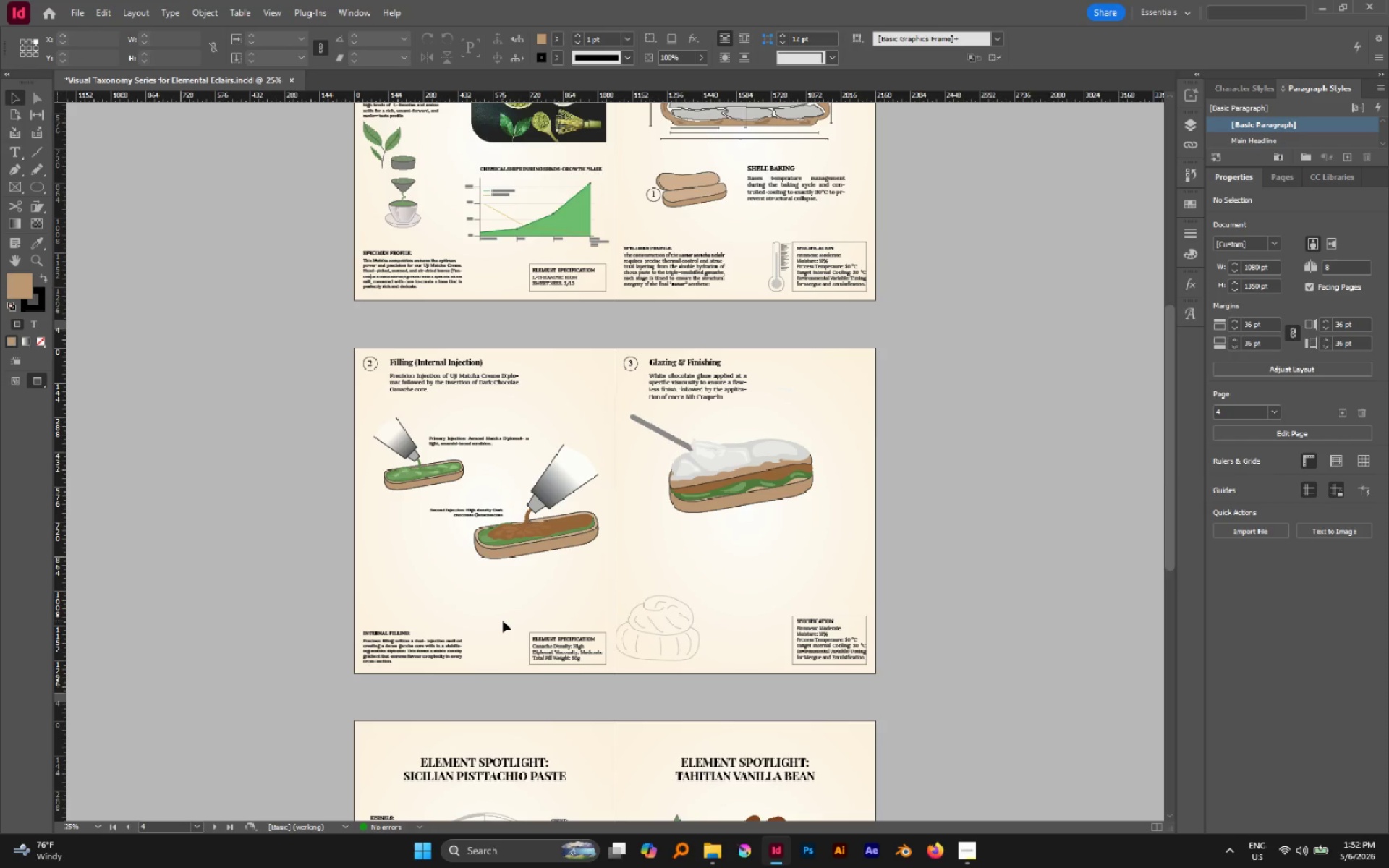 
wait(15.78)
 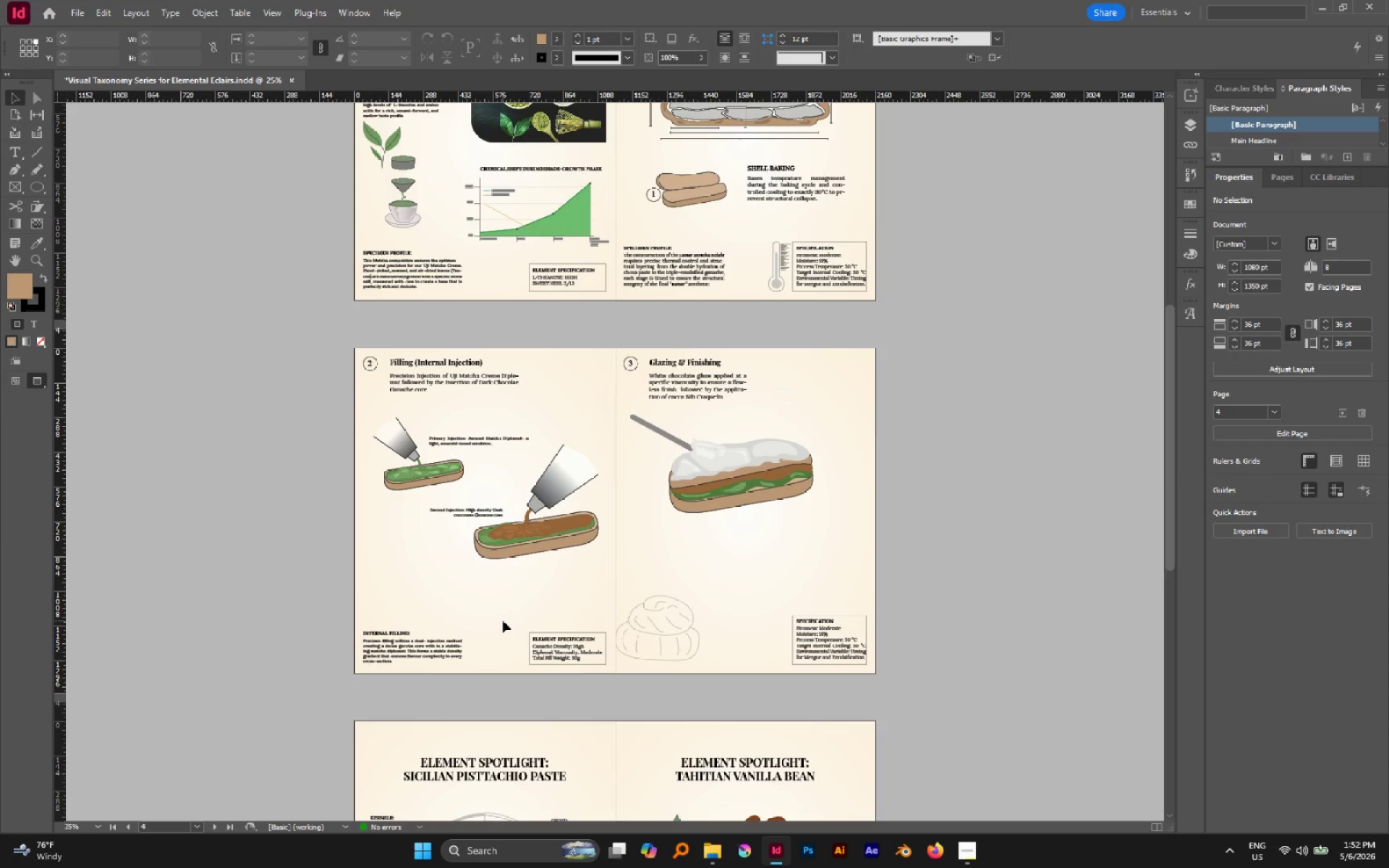 
hold_key(key=AltLeft, duration=0.48)
scroll: coordinate [478, 527], scroll_direction: up, amount: 1.0
 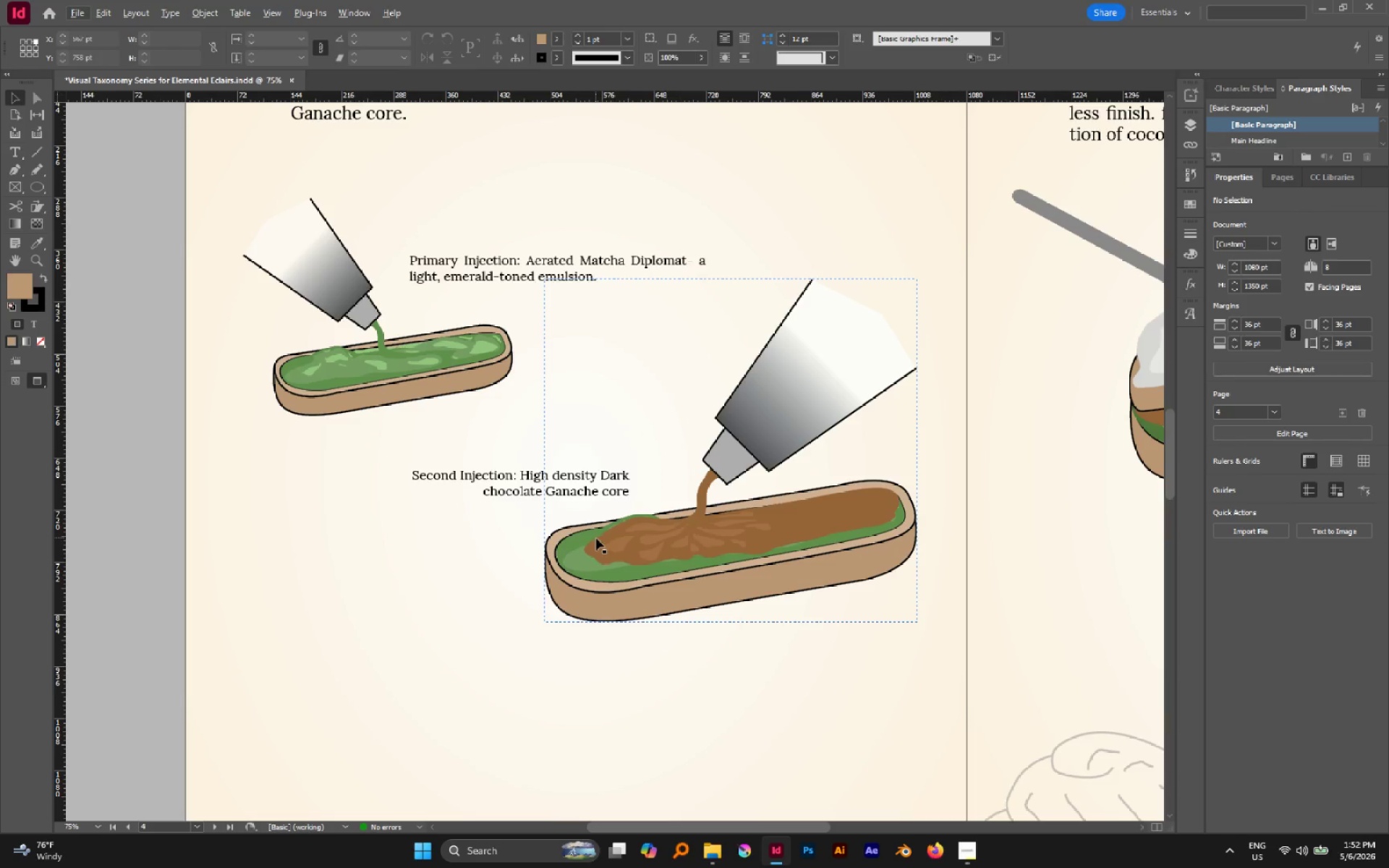 
left_click_drag(start_coordinate=[630, 554], to_coordinate=[629, 558])
 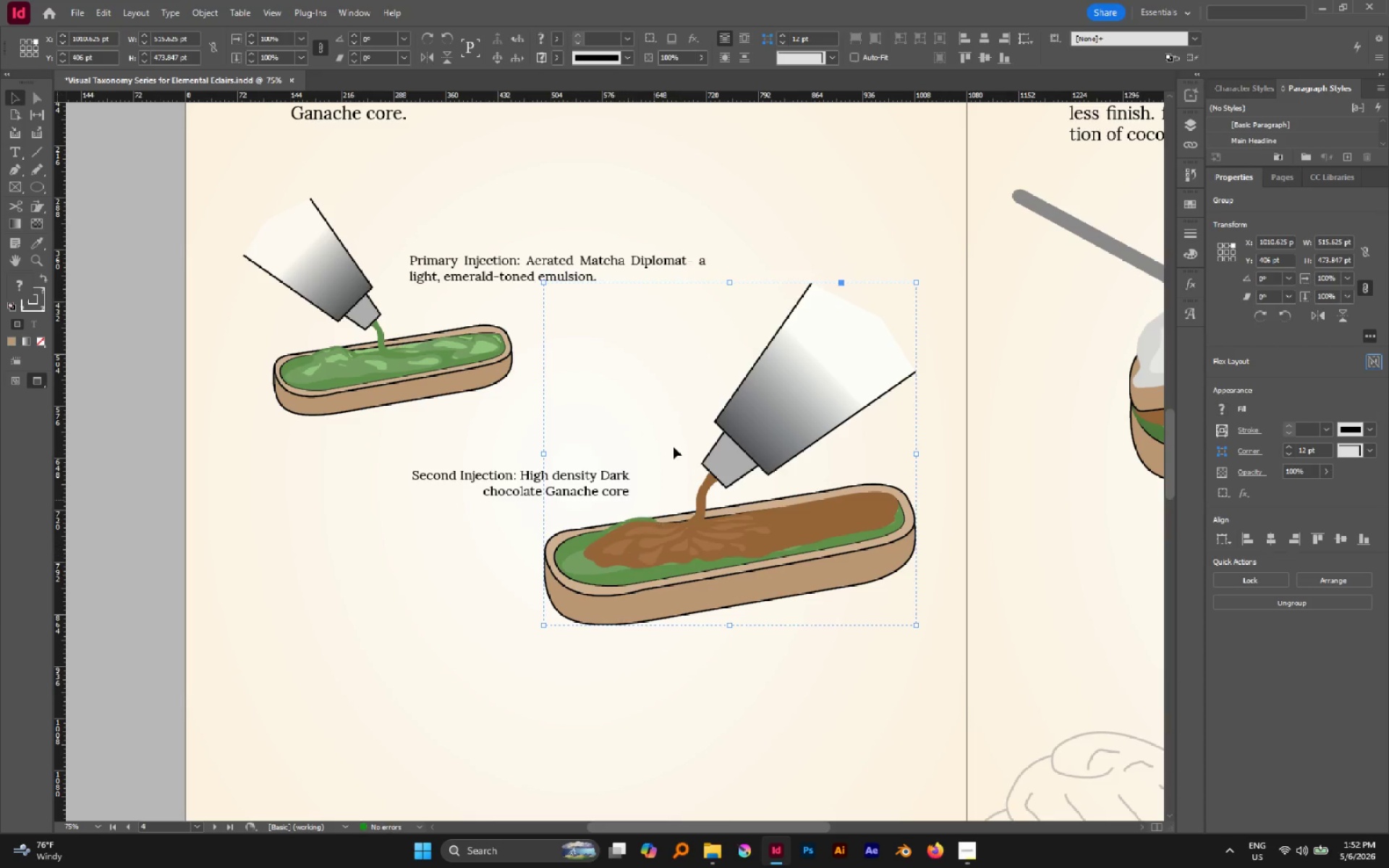 
left_click([671, 420])
 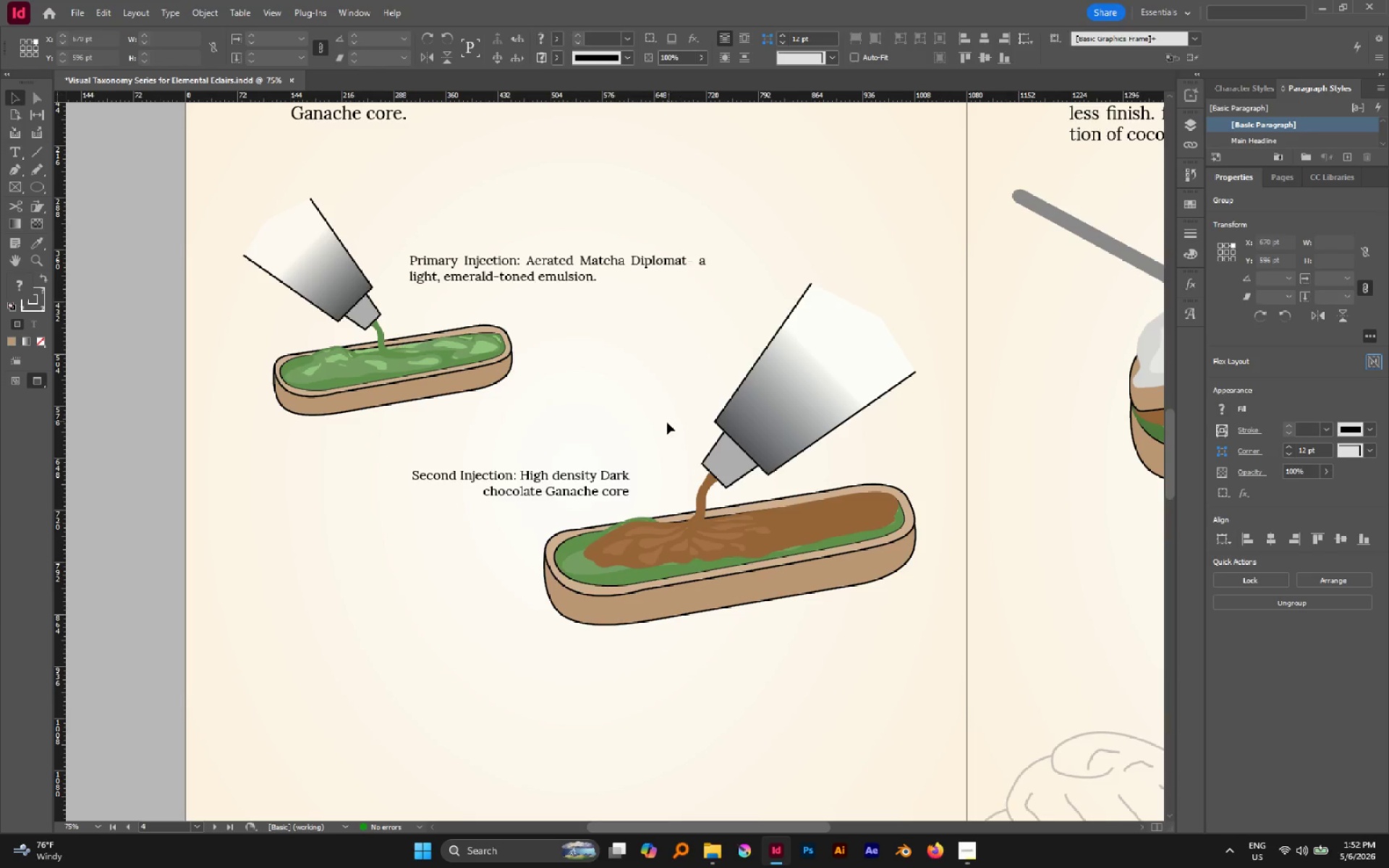 
hold_key(key=AltLeft, duration=0.66)
scroll: coordinate [579, 405], scroll_direction: none, amount: 0.0
 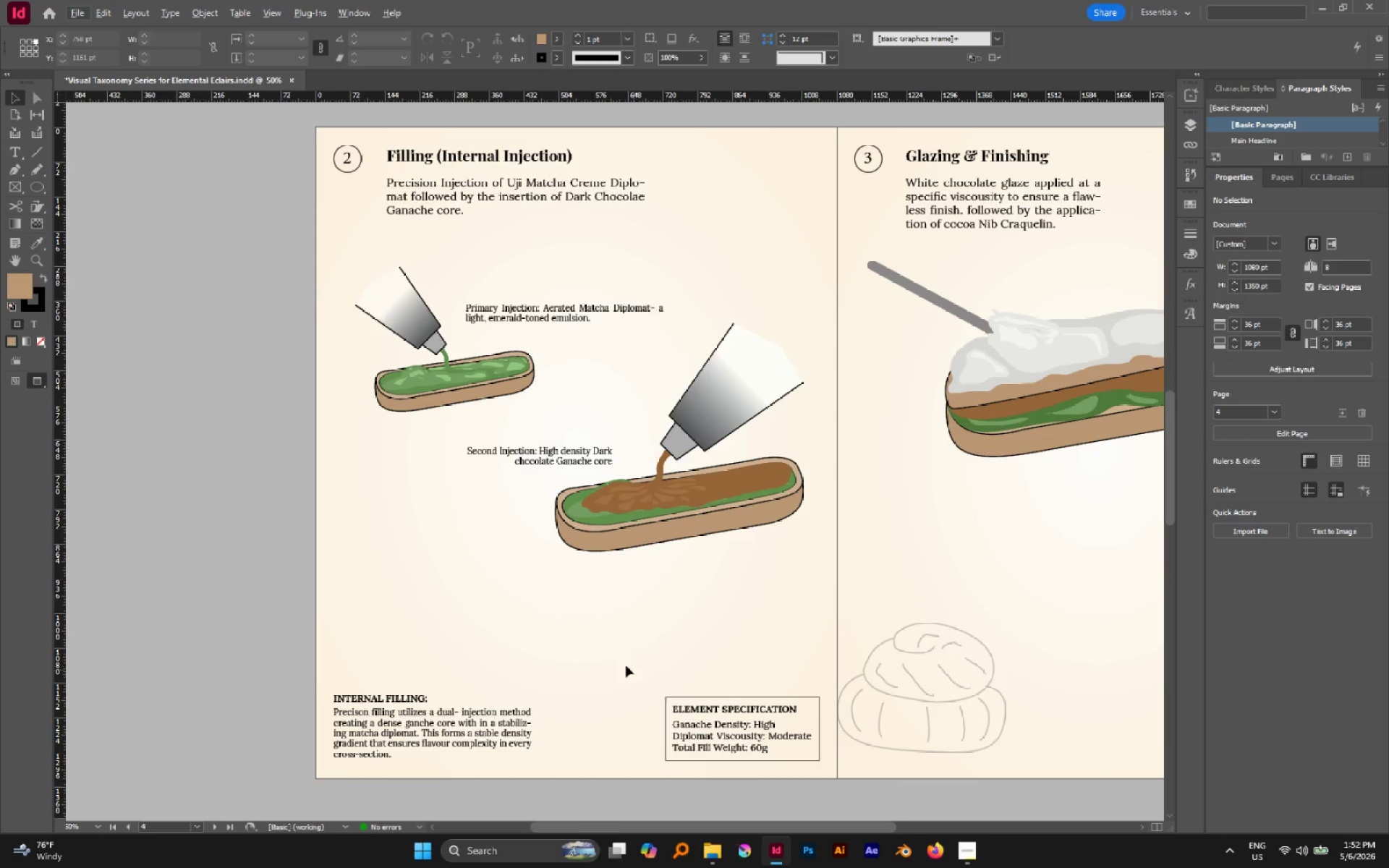 
hold_key(key=Space, duration=0.91)
 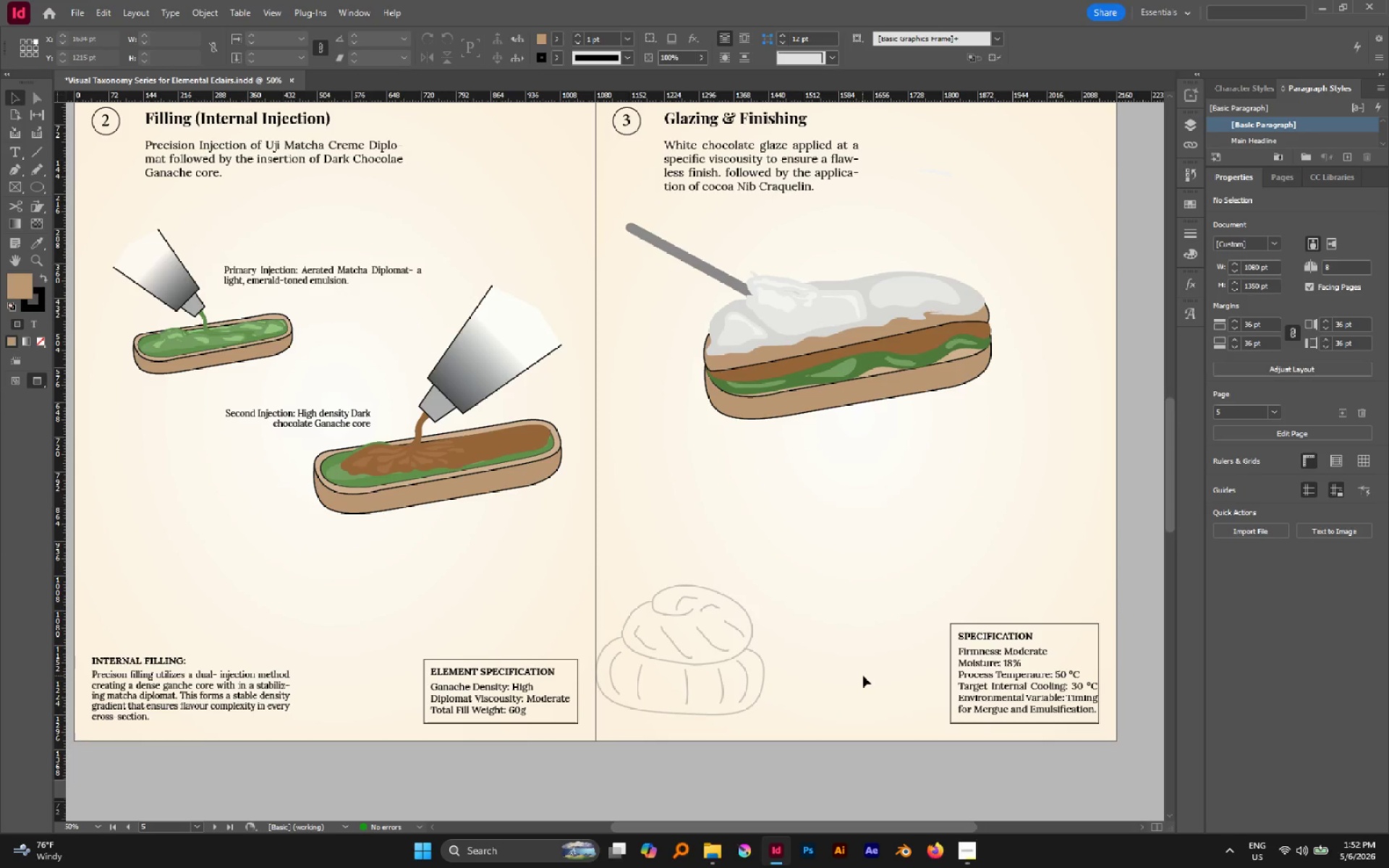 
left_click_drag(start_coordinate=[761, 655], to_coordinate=[520, 618])
 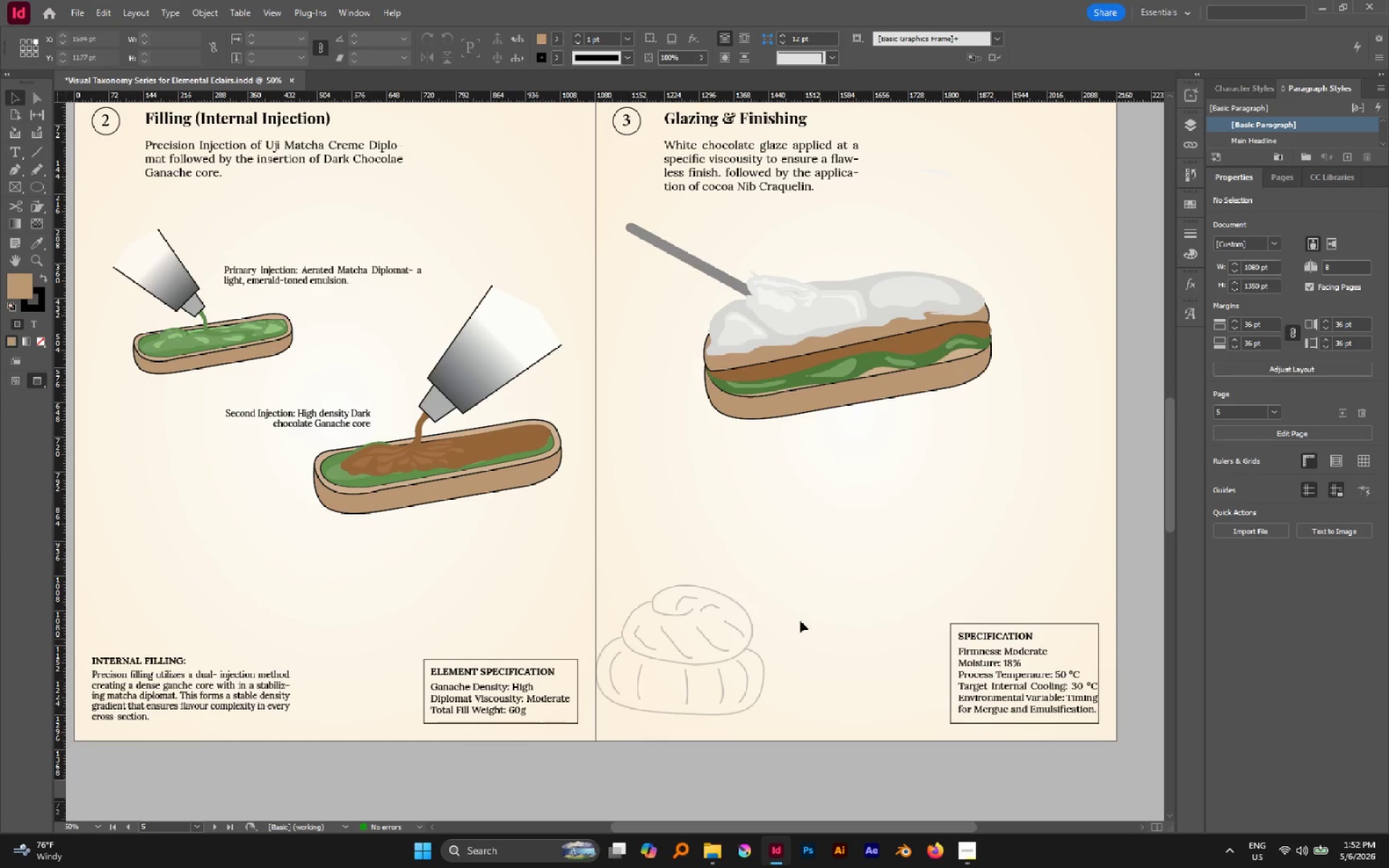 
key(W)
 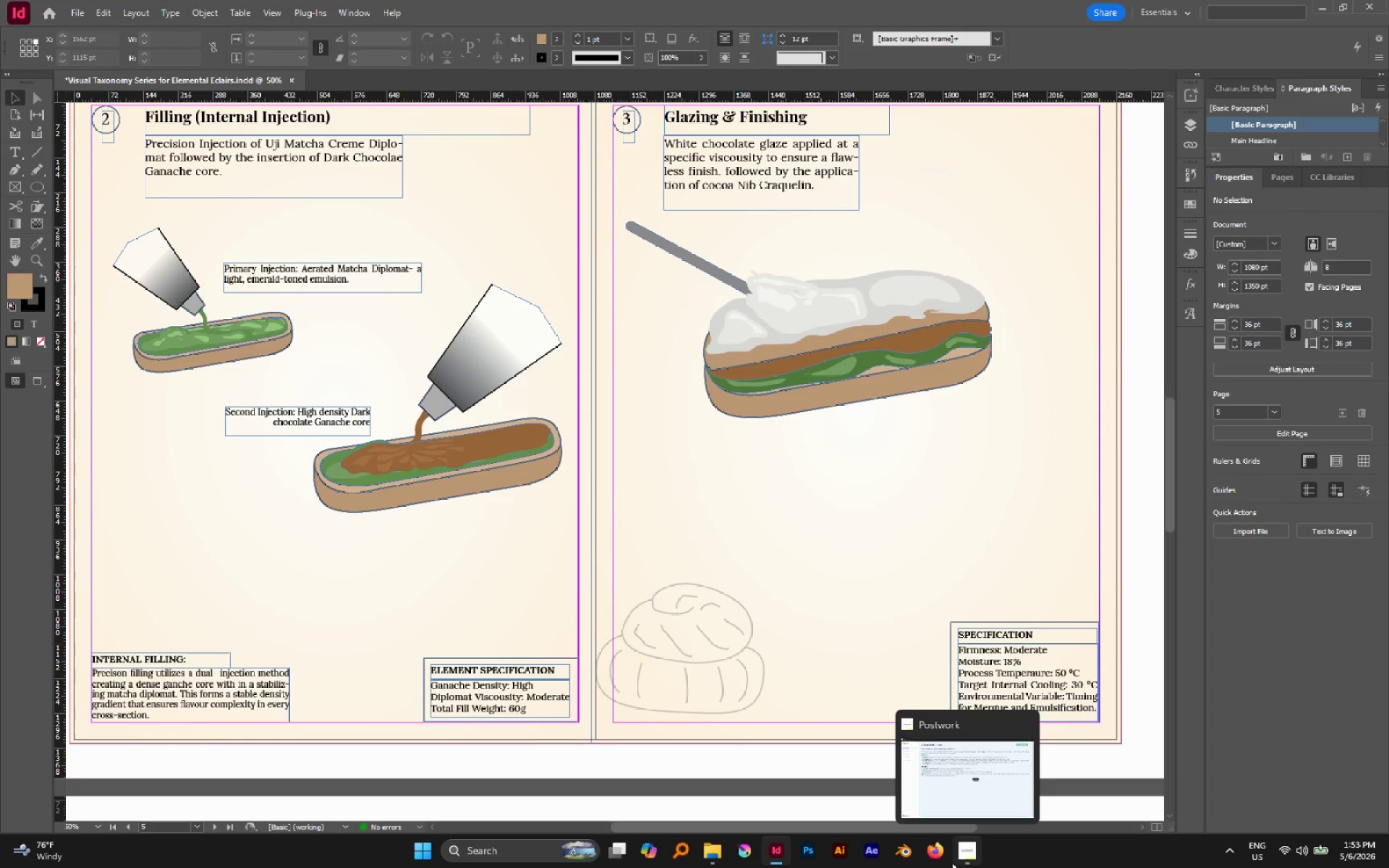 
scroll: coordinate [778, 605], scroll_direction: down, amount: 1.0
 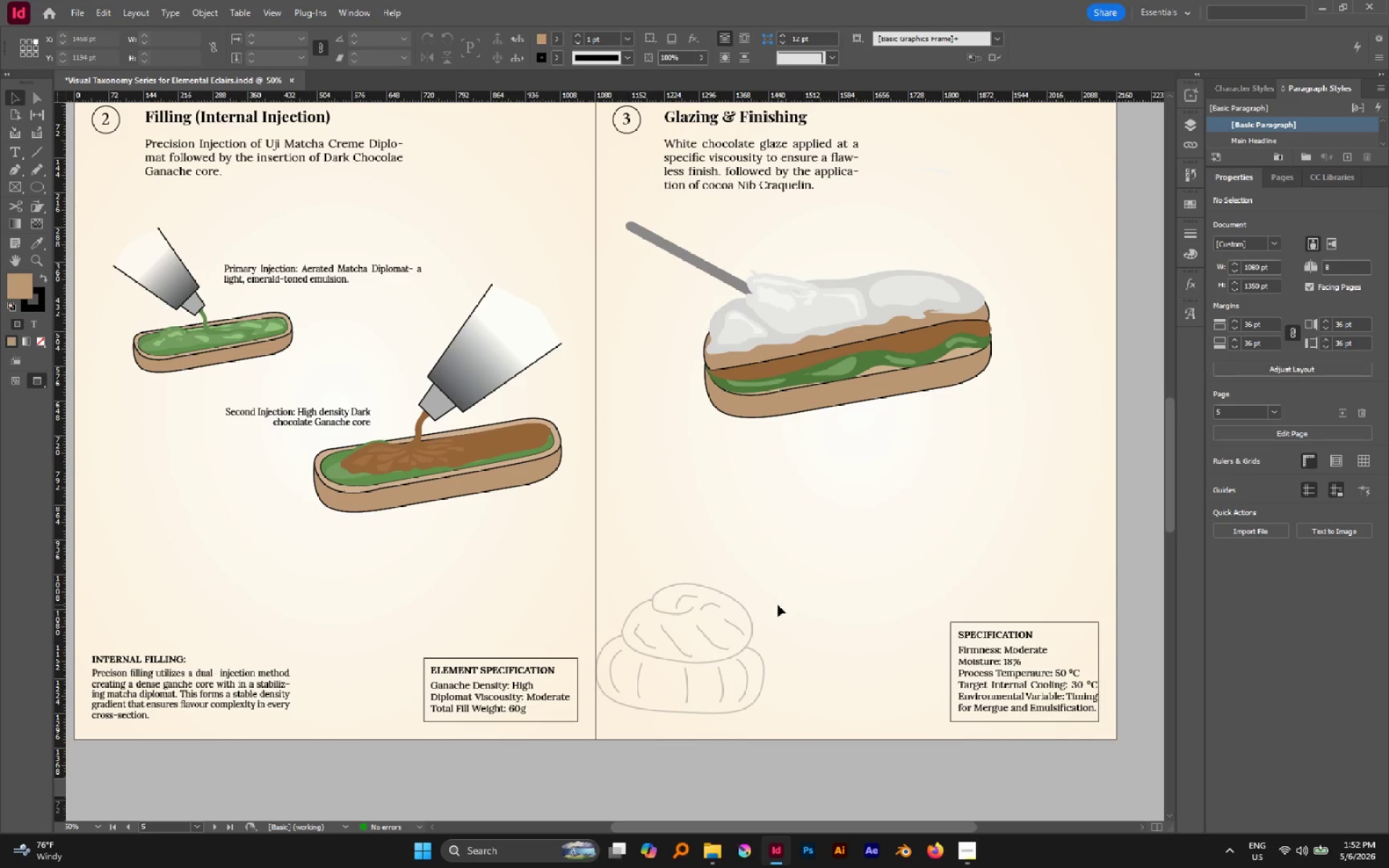 
wait(33.63)
 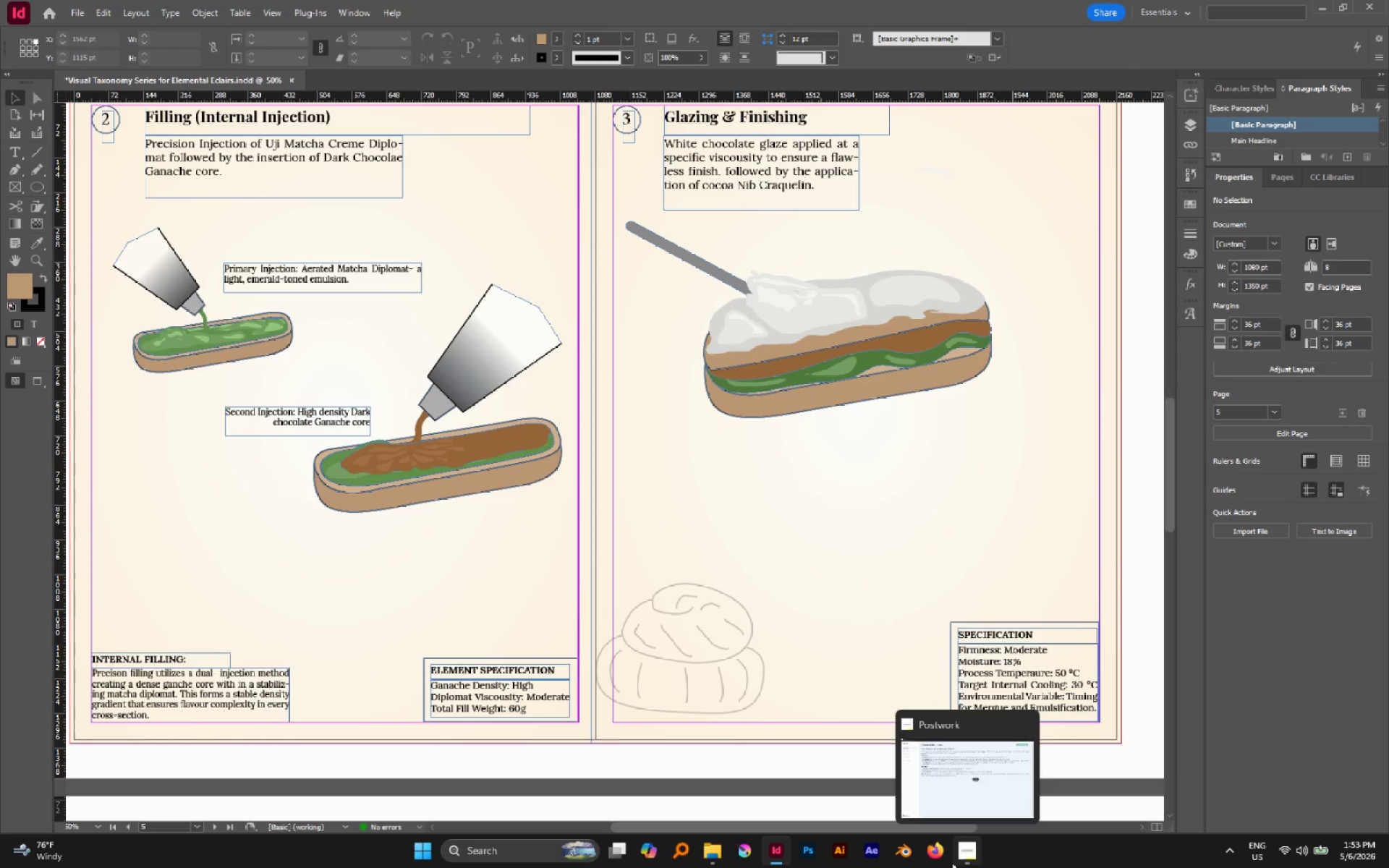 
left_click([842, 629])
 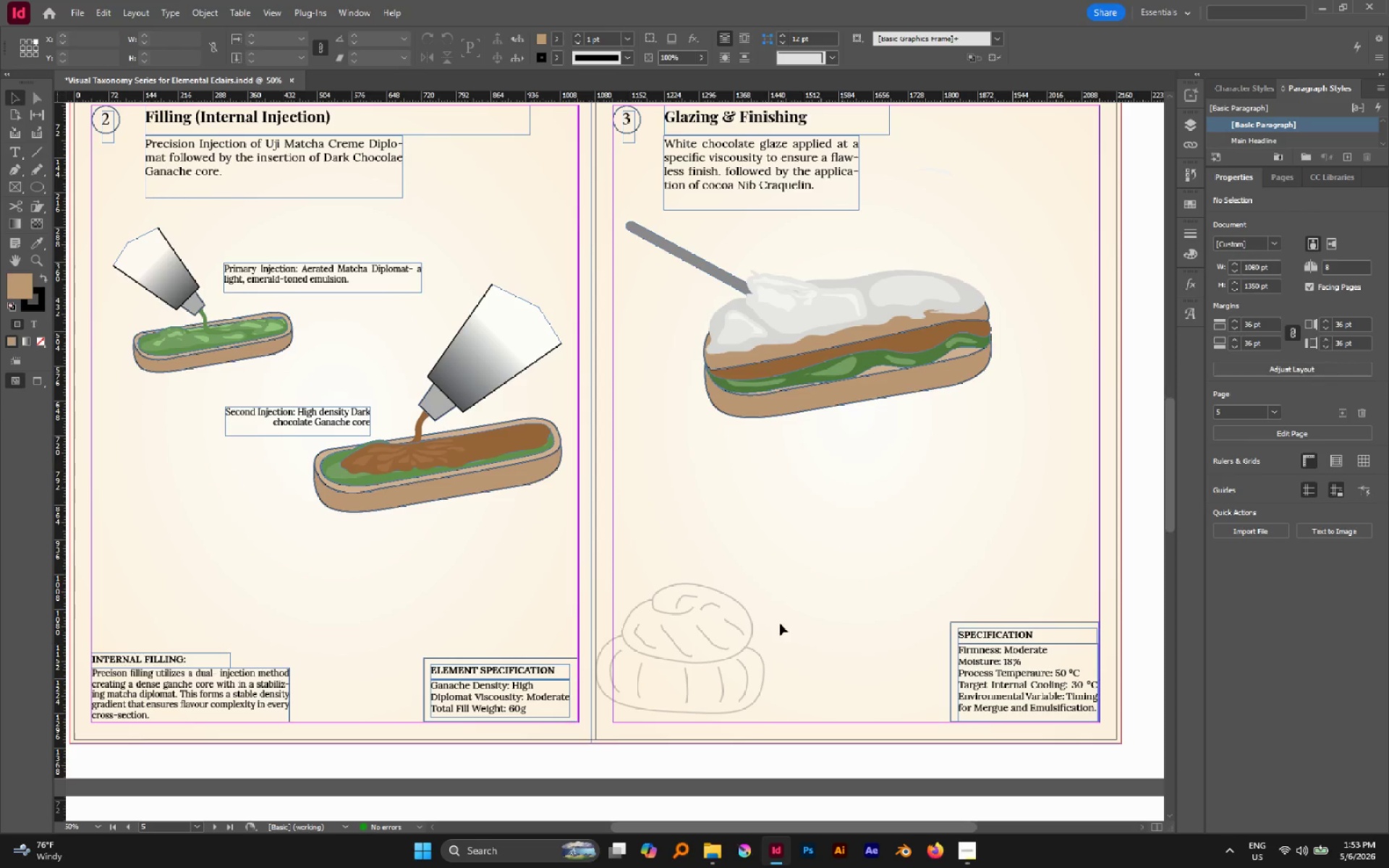 
left_click_drag(start_coordinate=[782, 594], to_coordinate=[680, 685])
 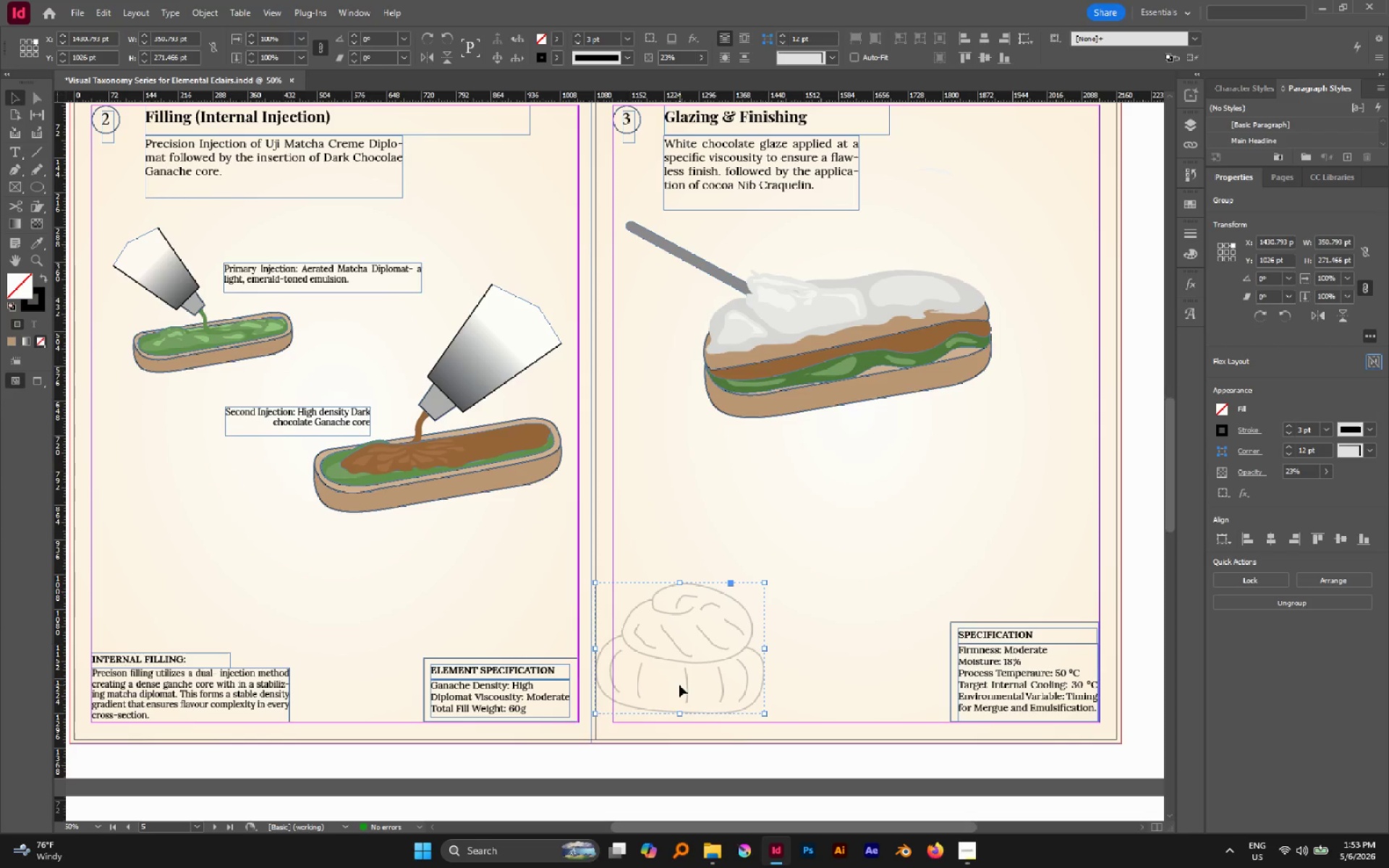 
key(Delete)
 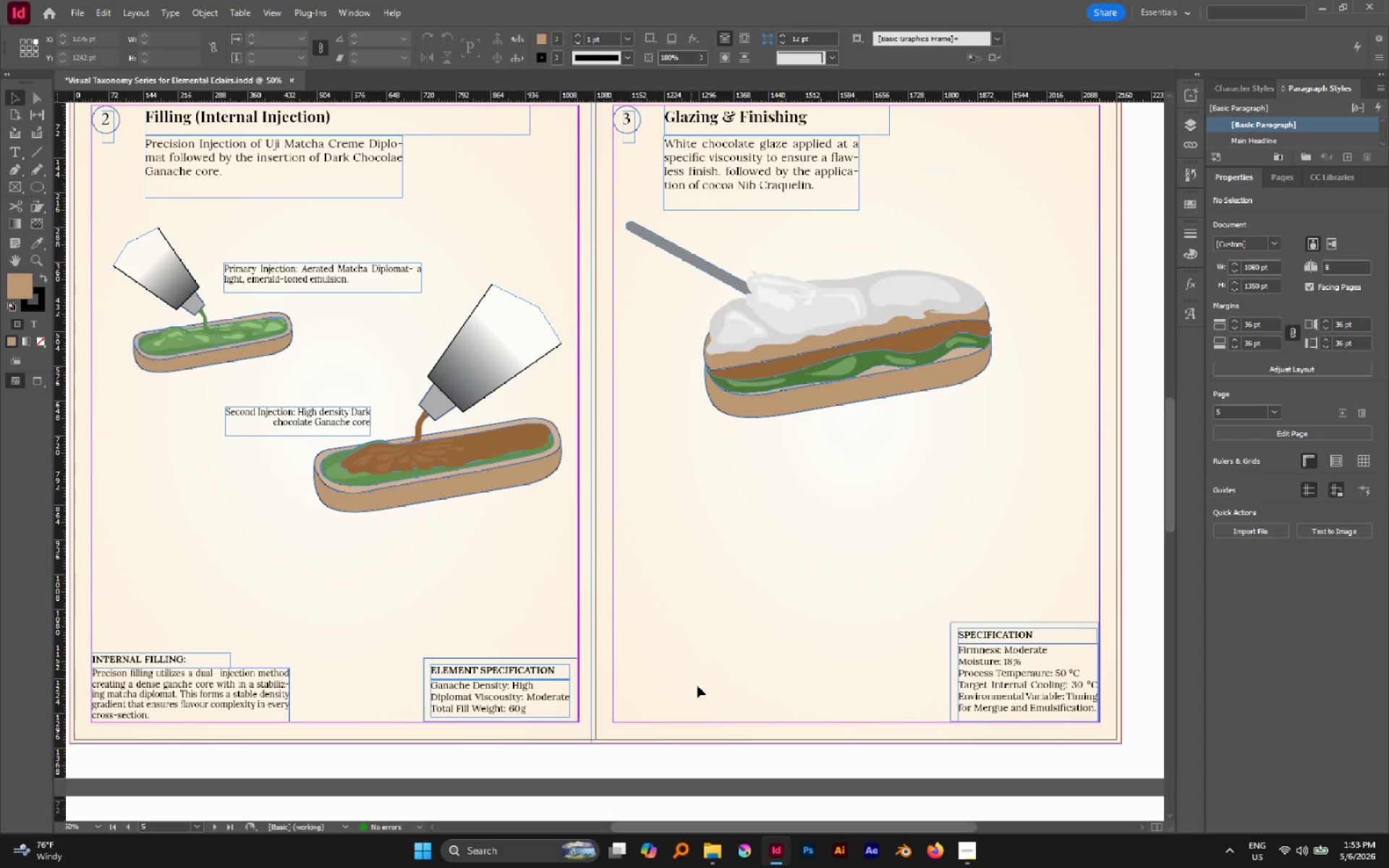 
key(Alt+AltLeft)
 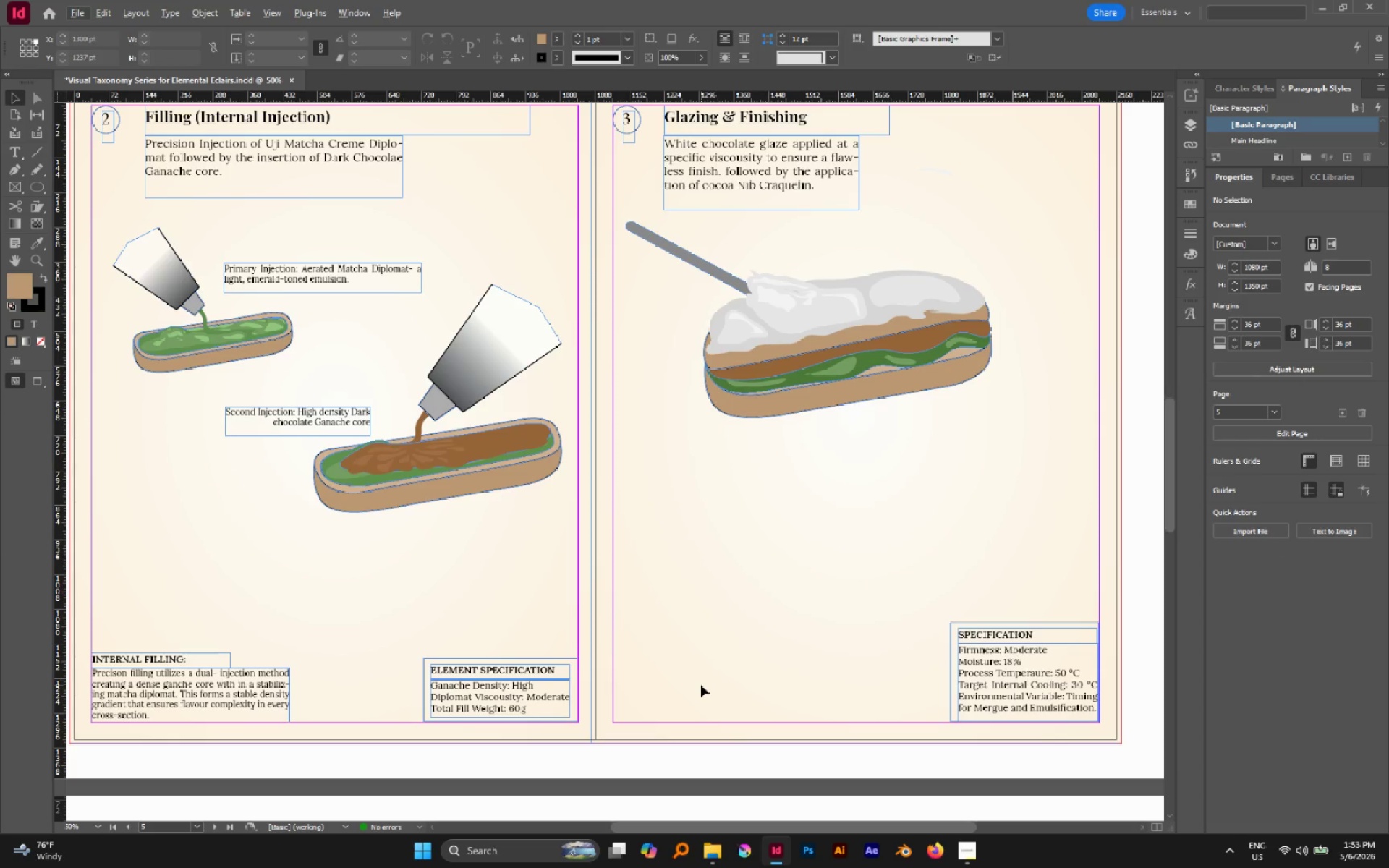 
wait(19.09)
 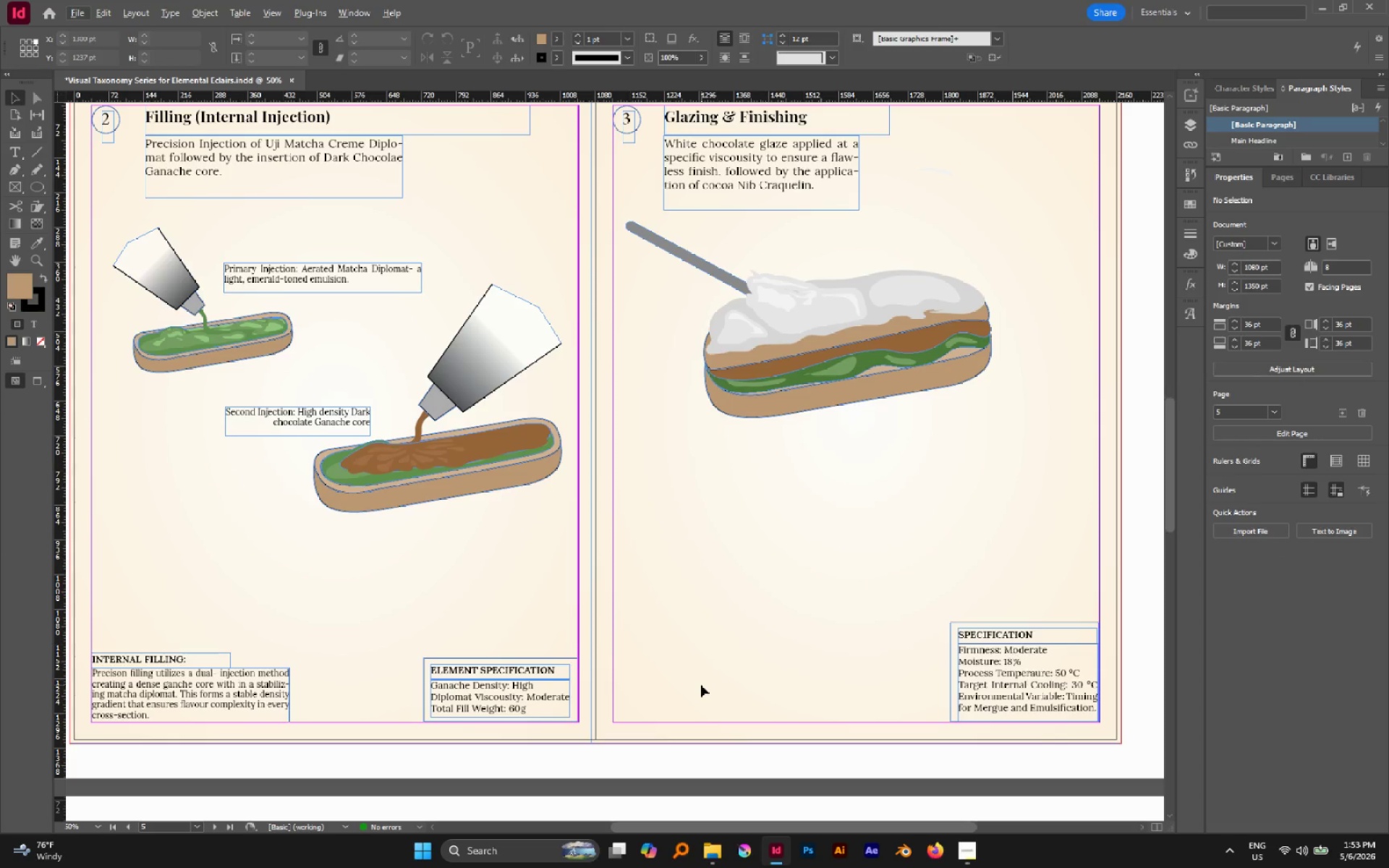 
left_click_drag(start_coordinate=[159, 610], to_coordinate=[229, 723])
 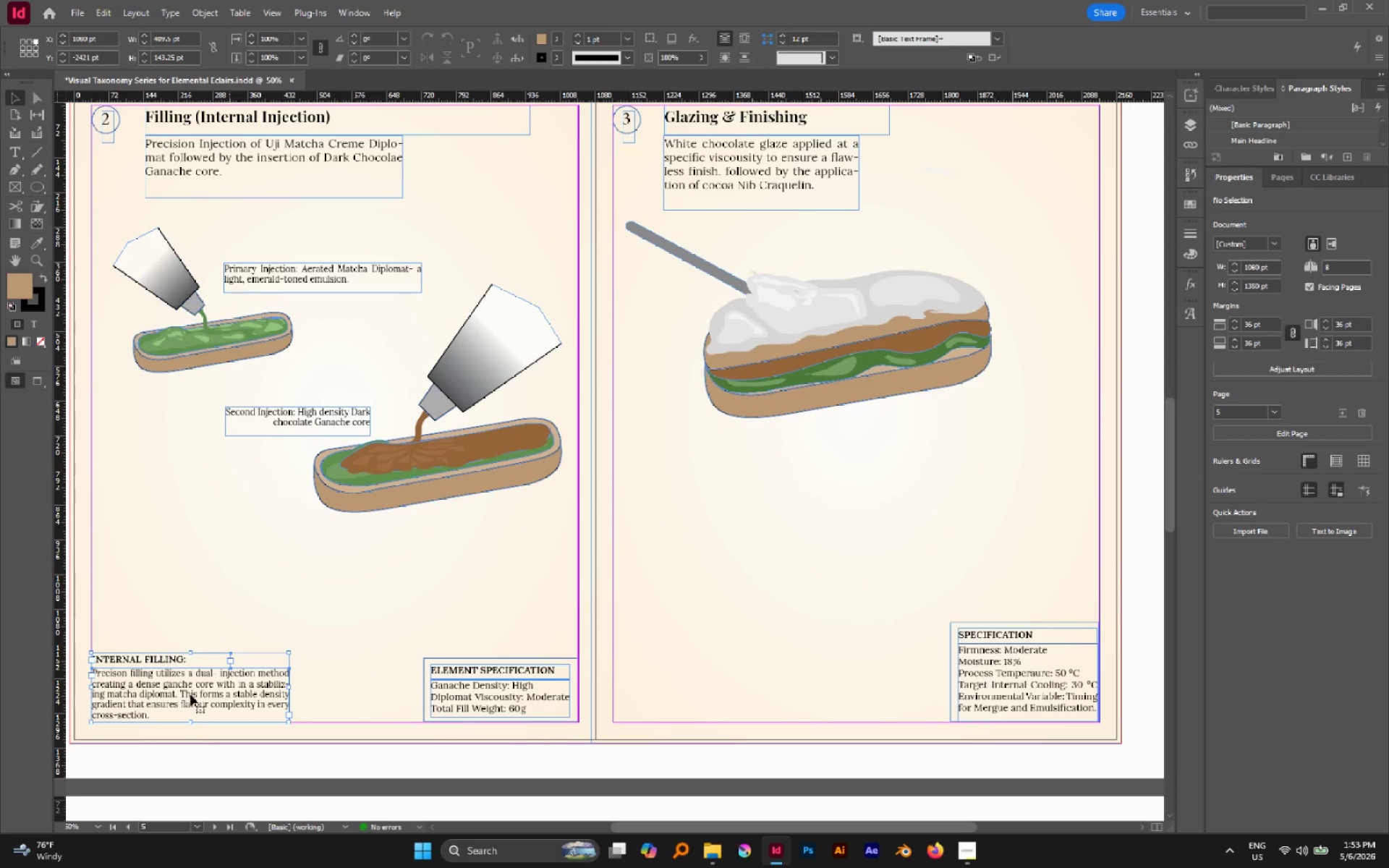 
hold_key(key=AltLeft, duration=2.16)
left_click_drag(start_coordinate=[182, 689], to_coordinate=[702, 692])
 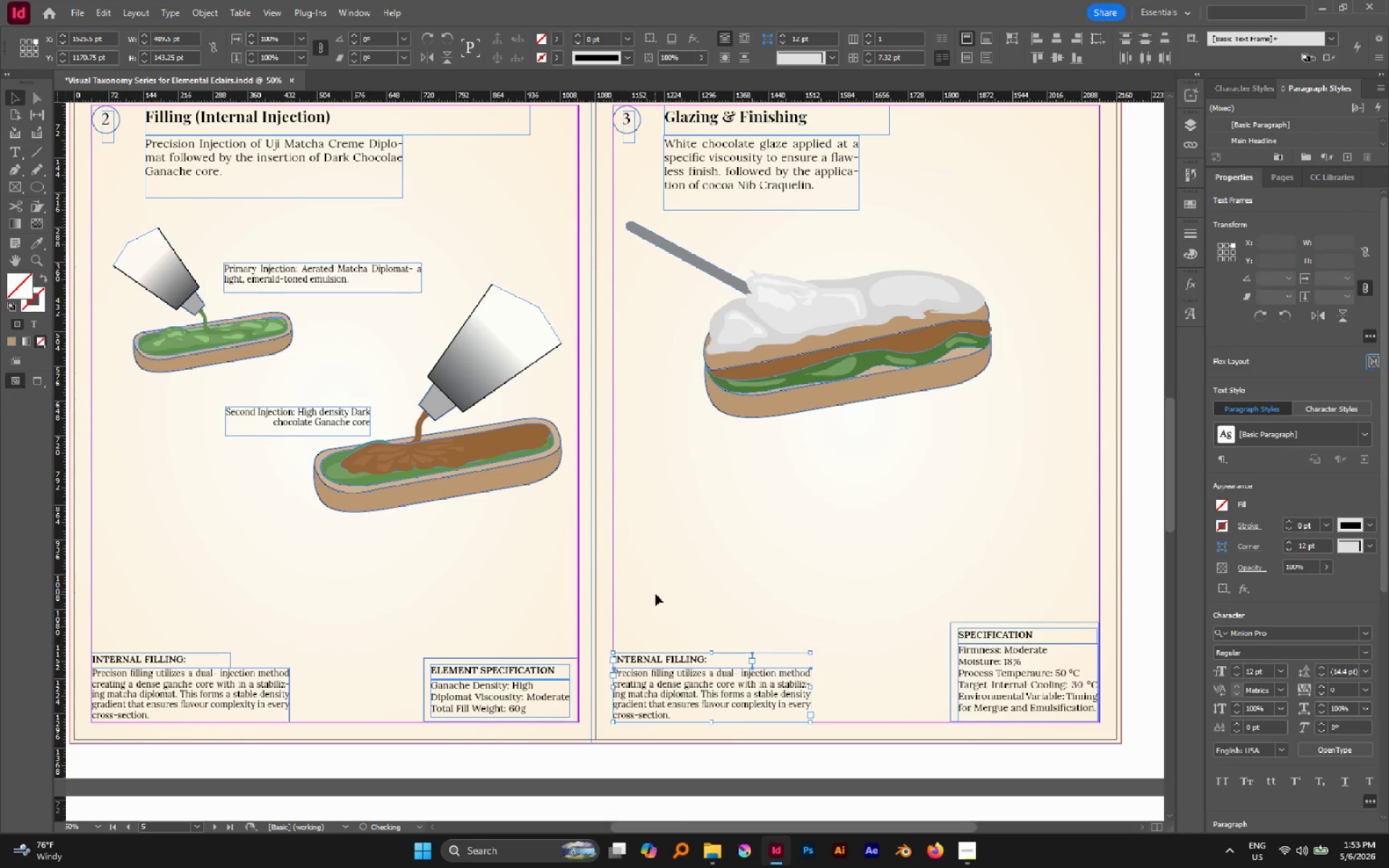 
hold_key(key=ShiftLeft, duration=1.7)
 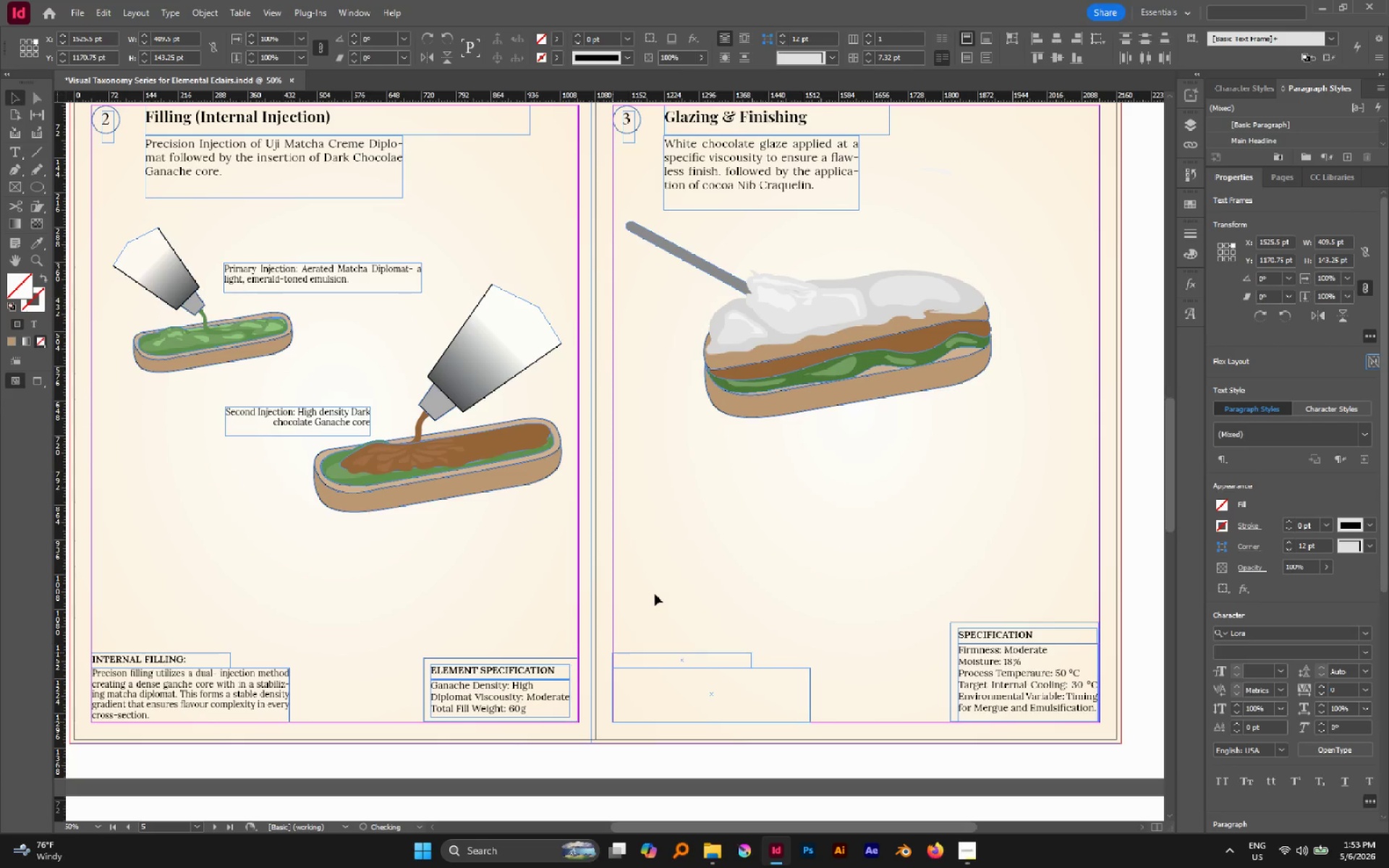 
left_click([655, 594])
 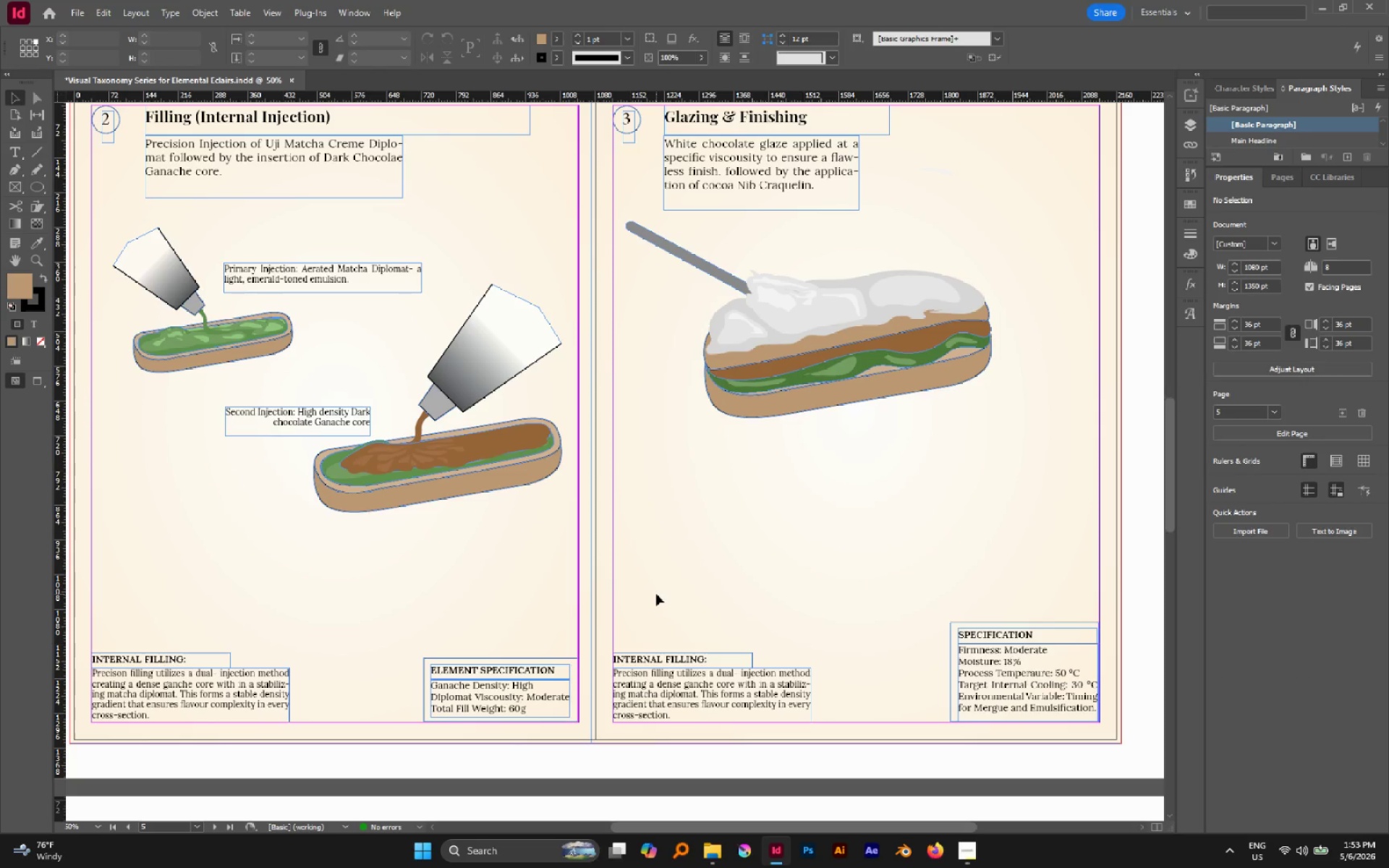 
key(T)
 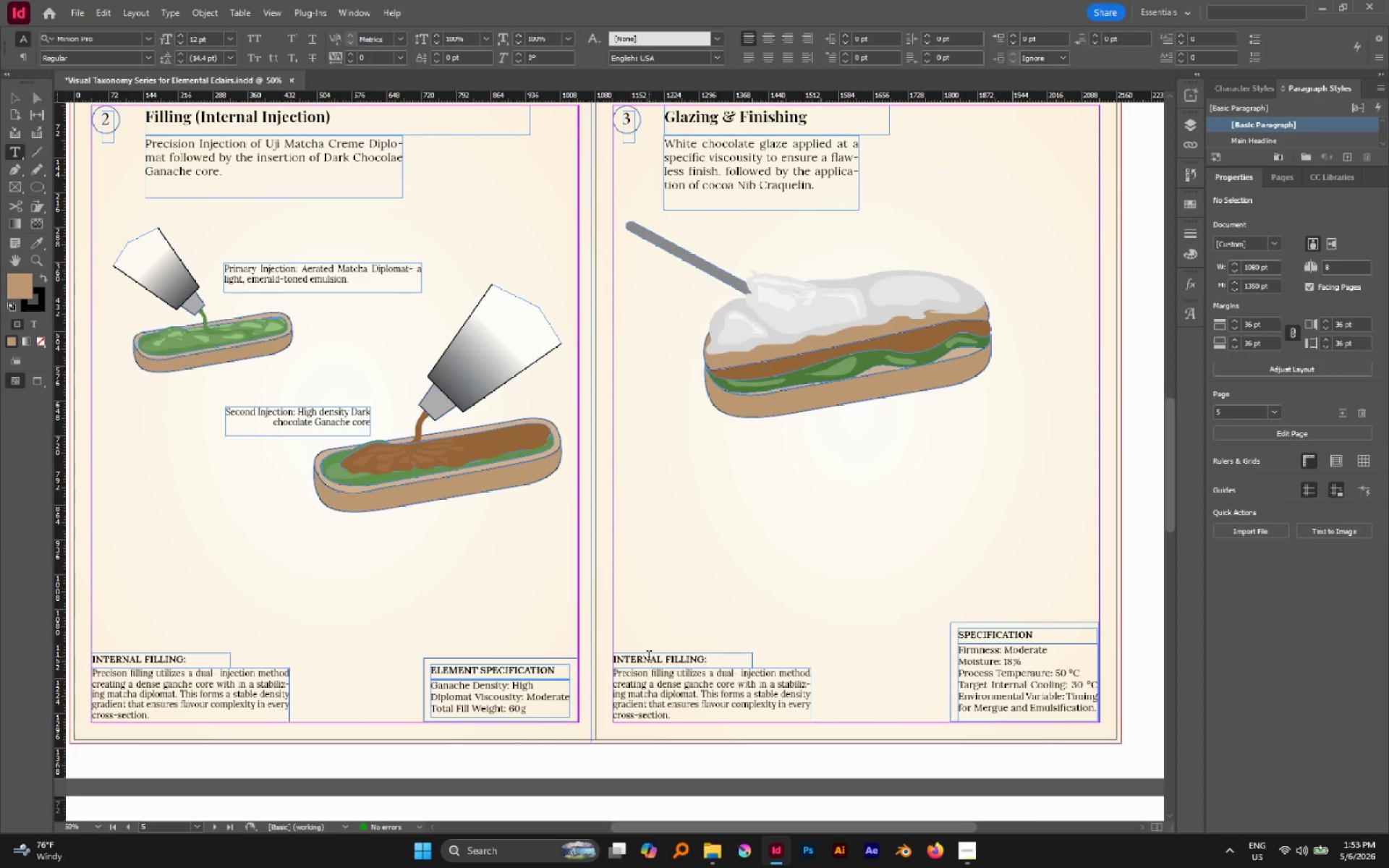 
double_click([649, 658])
 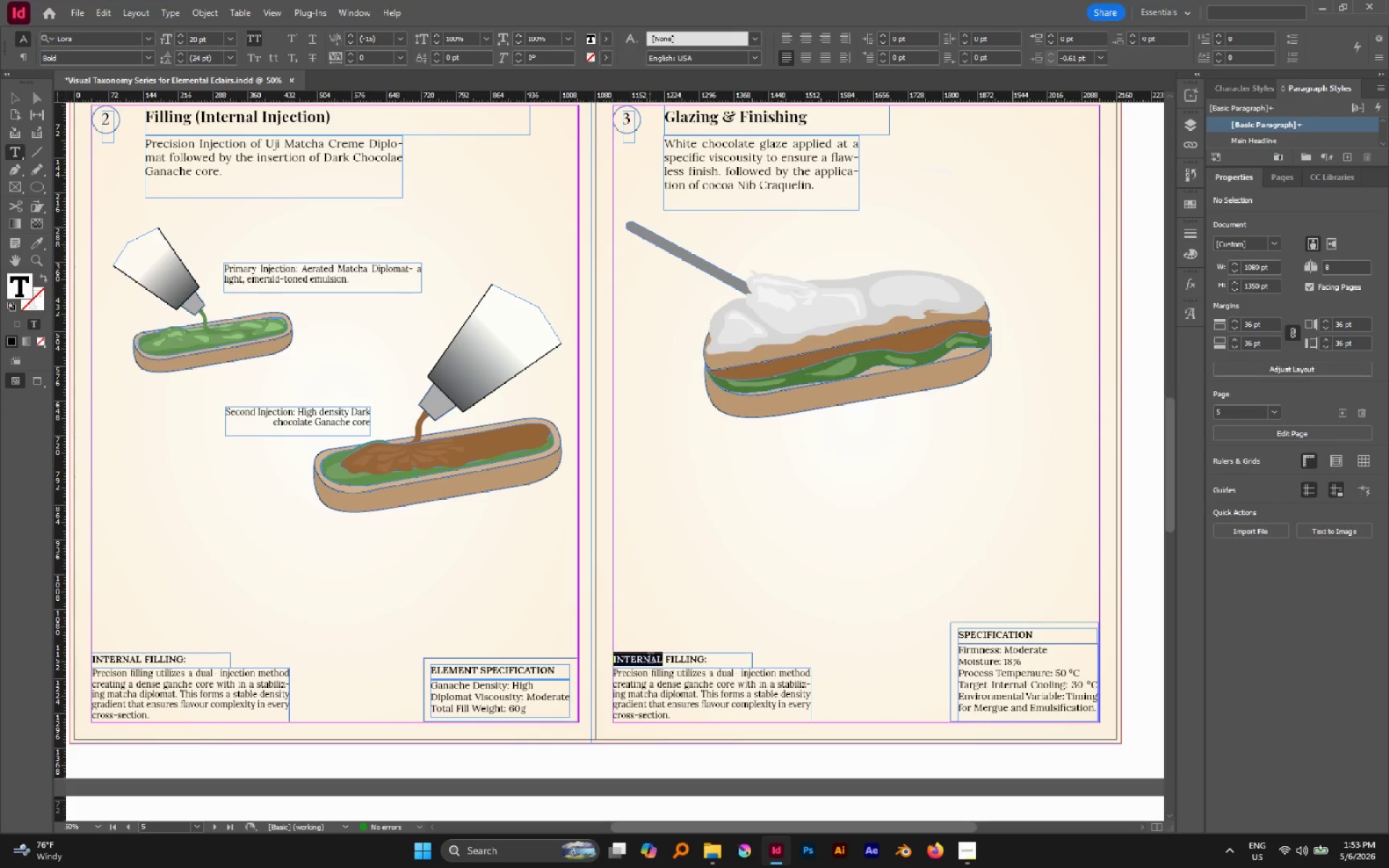 
triple_click([650, 659])
 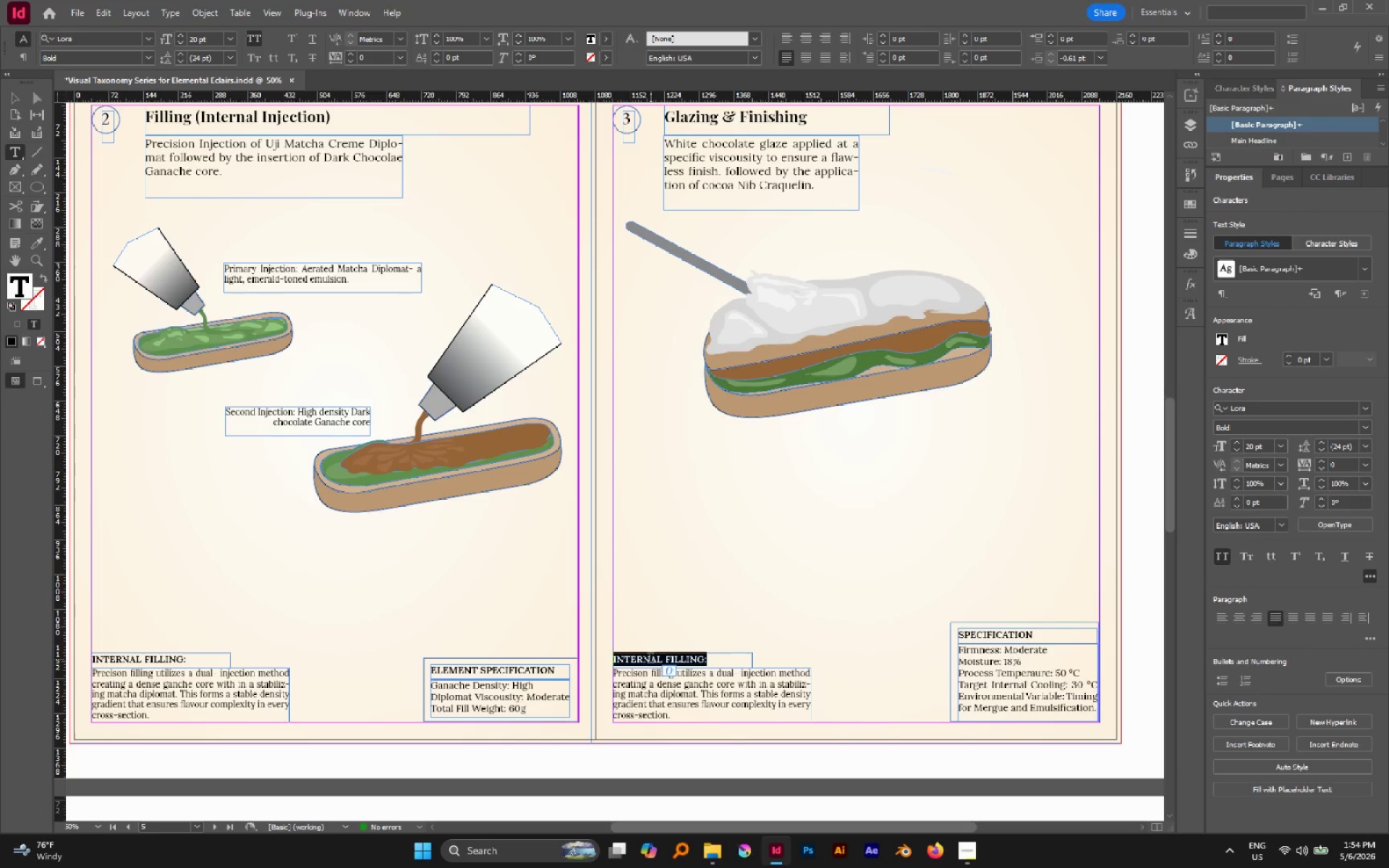 
wait(11.7)
 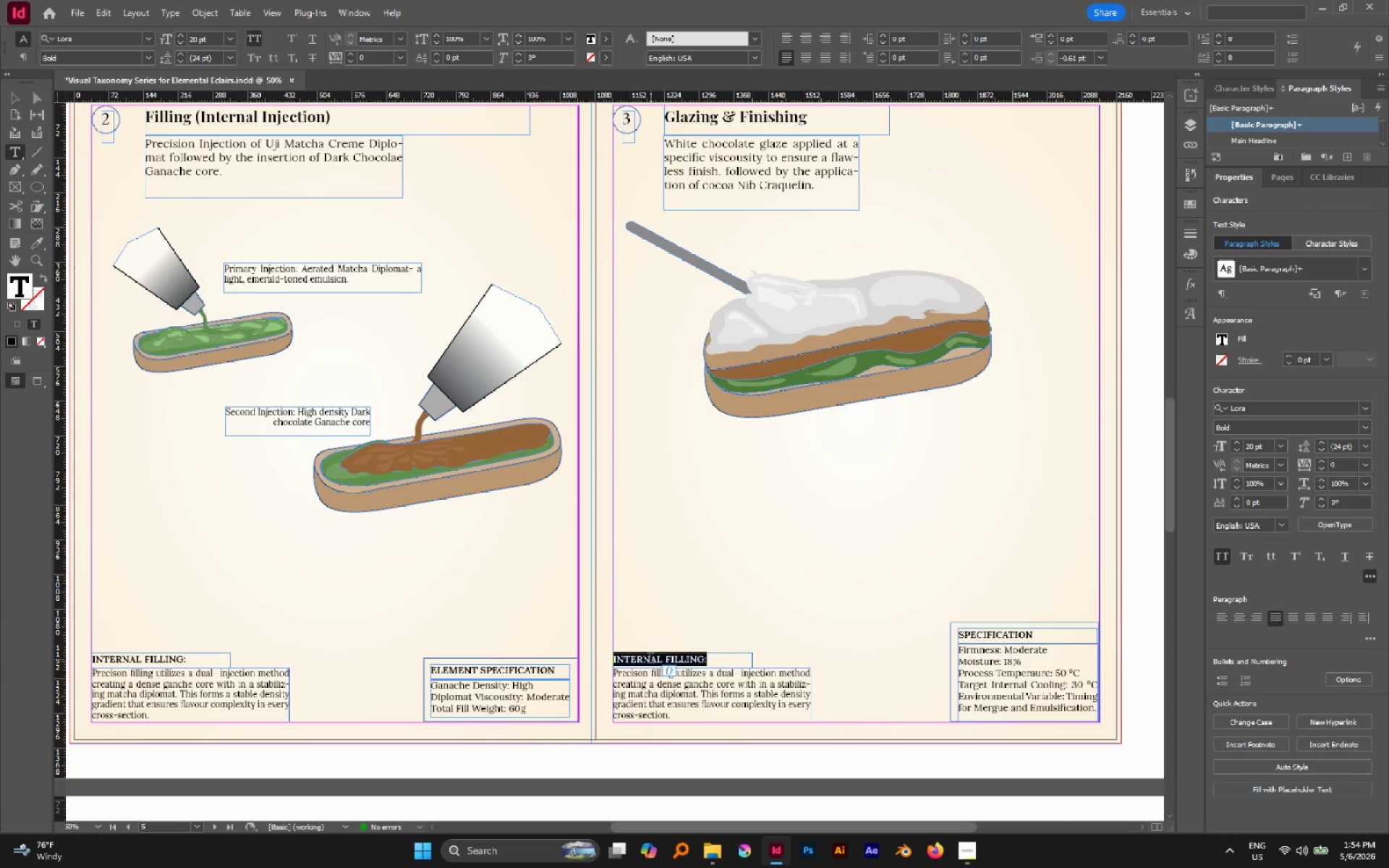 
type(Final finish)
 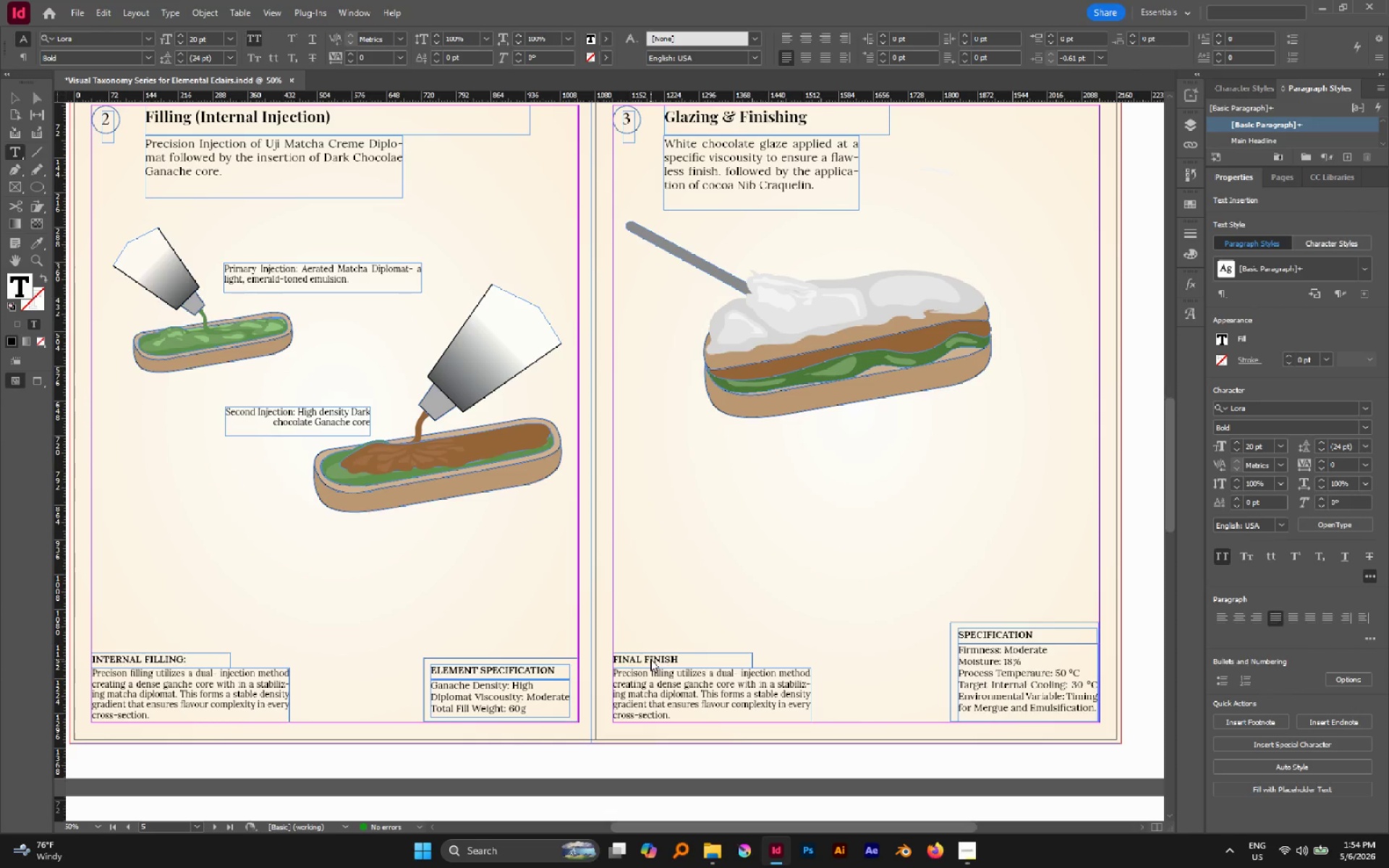 
left_click([642, 678])
 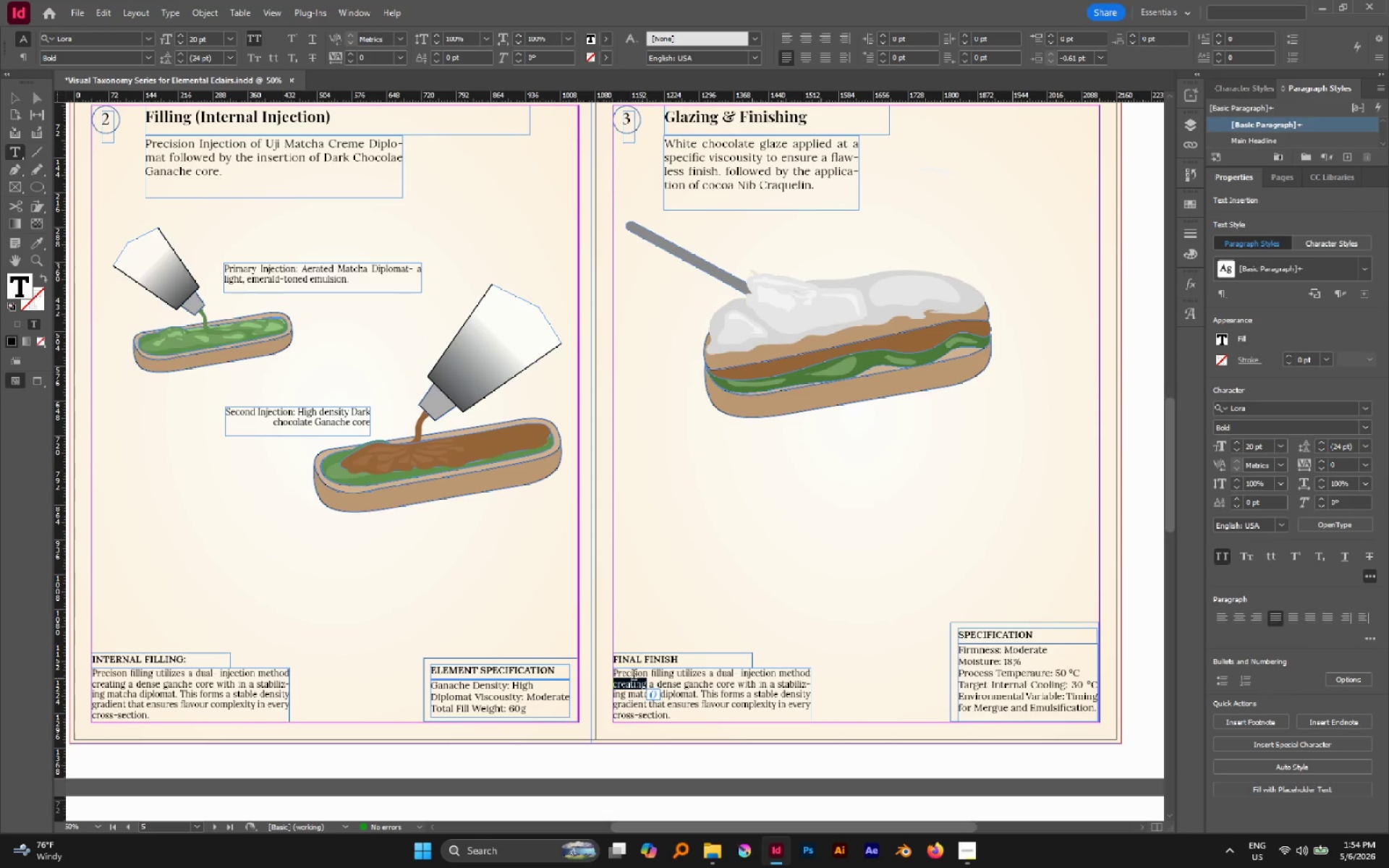 
key(Control+A)
 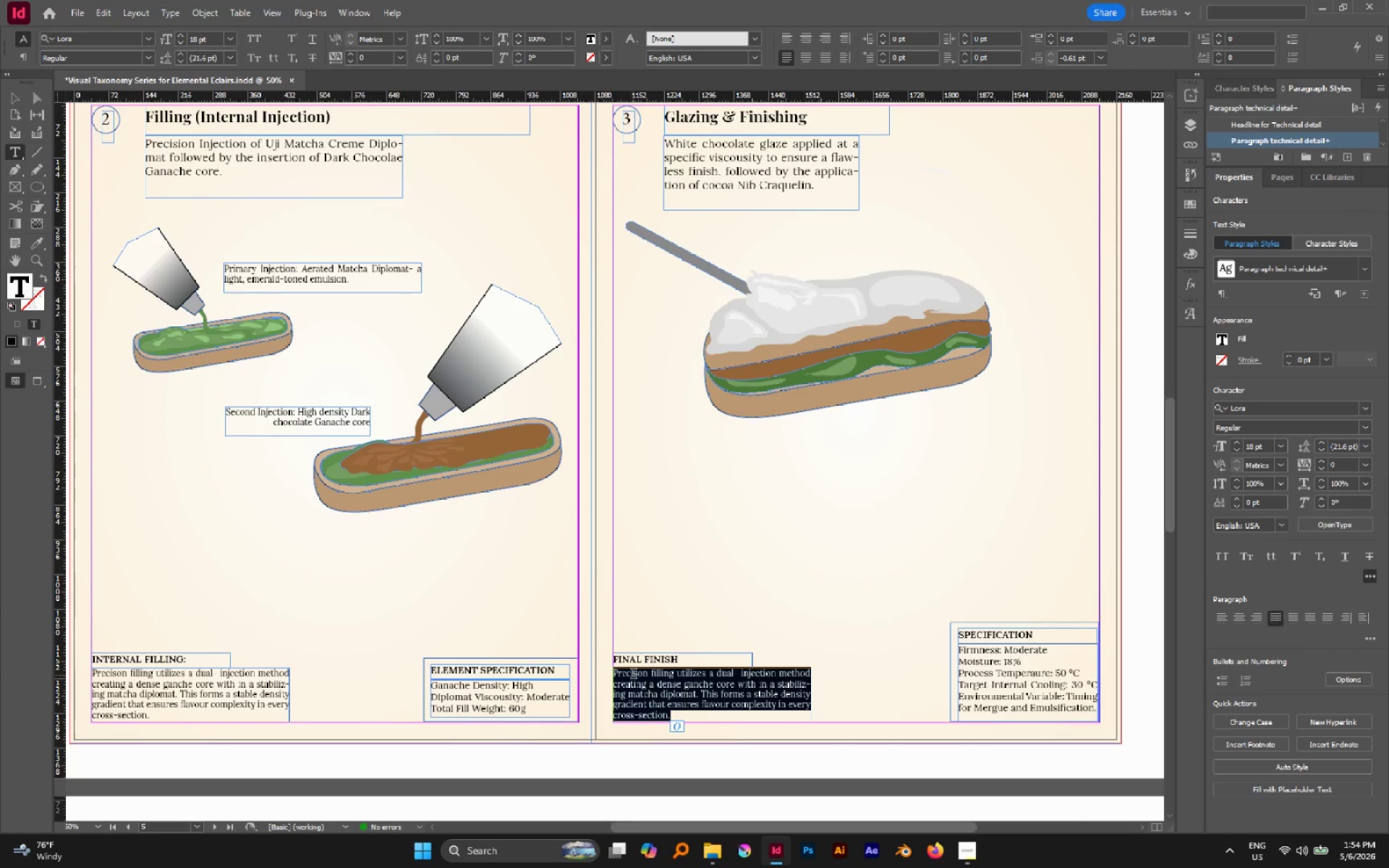 
wait(40.03)
 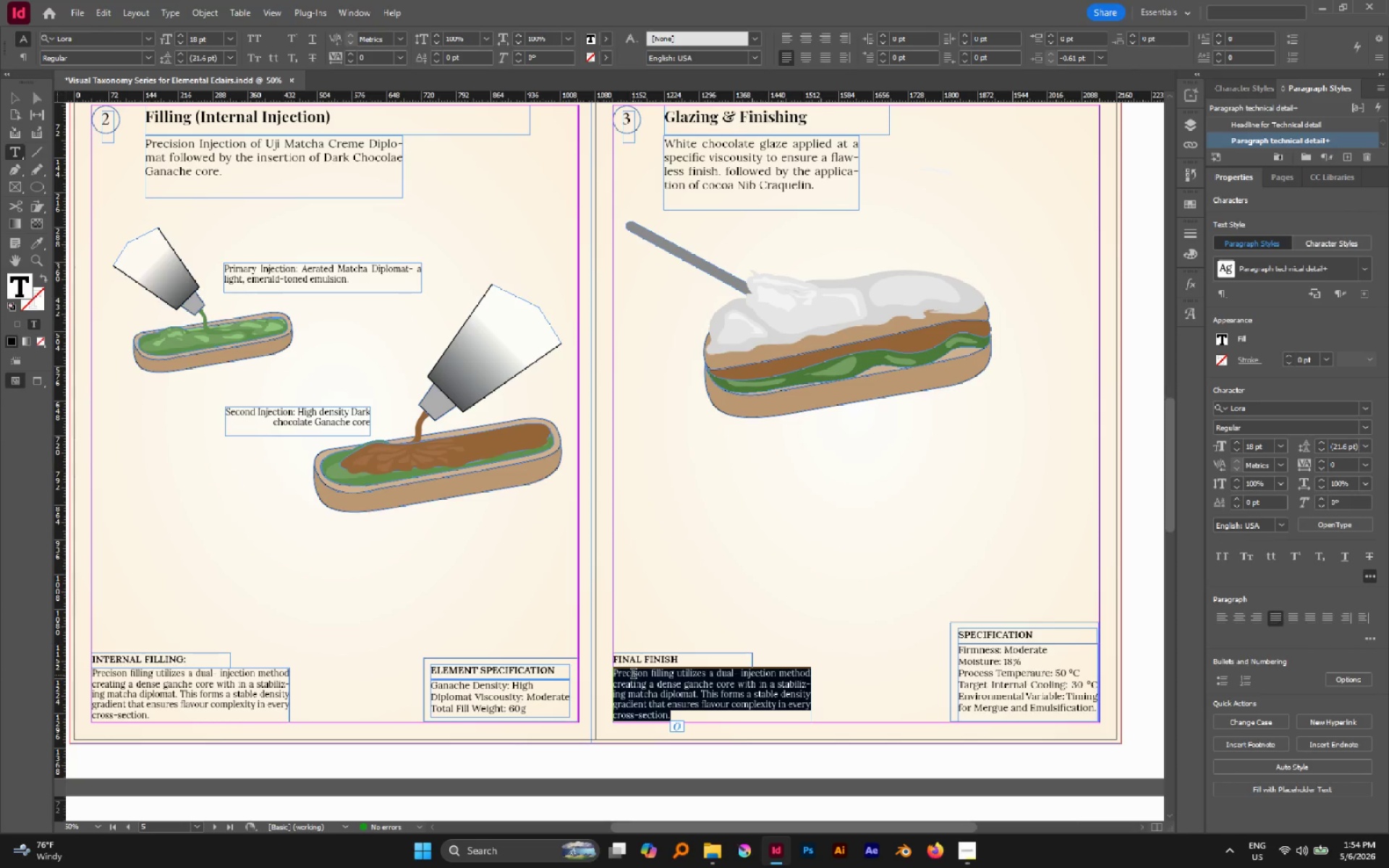 
type(A white chocolae)
key(Backspace)
type(te )
 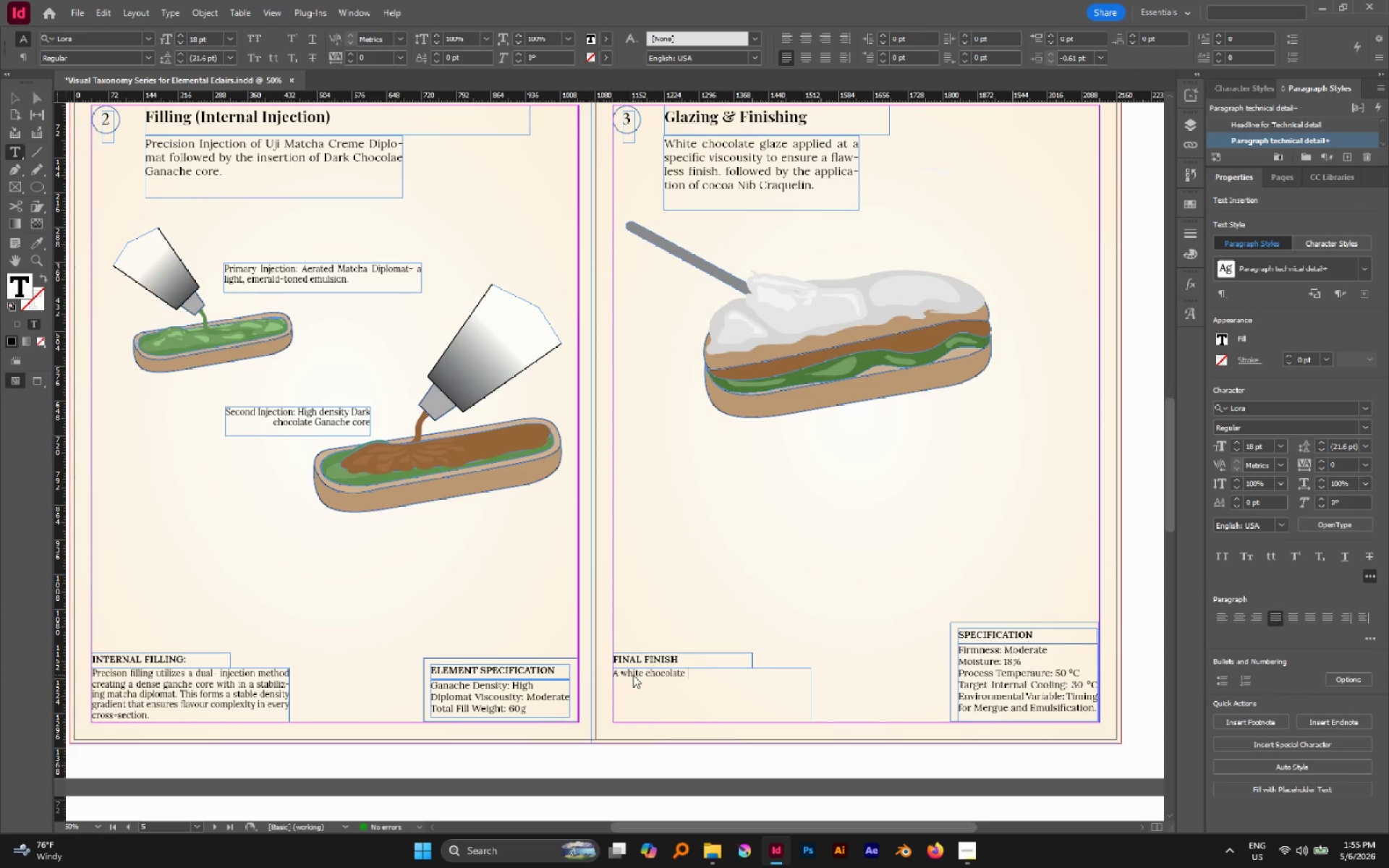 
type(based coaring)
key(Backspace)
key(Backspace)
key(Backspace)
key(Backspace)
type(ting p)
key(Backspace)
type(applied at a )
 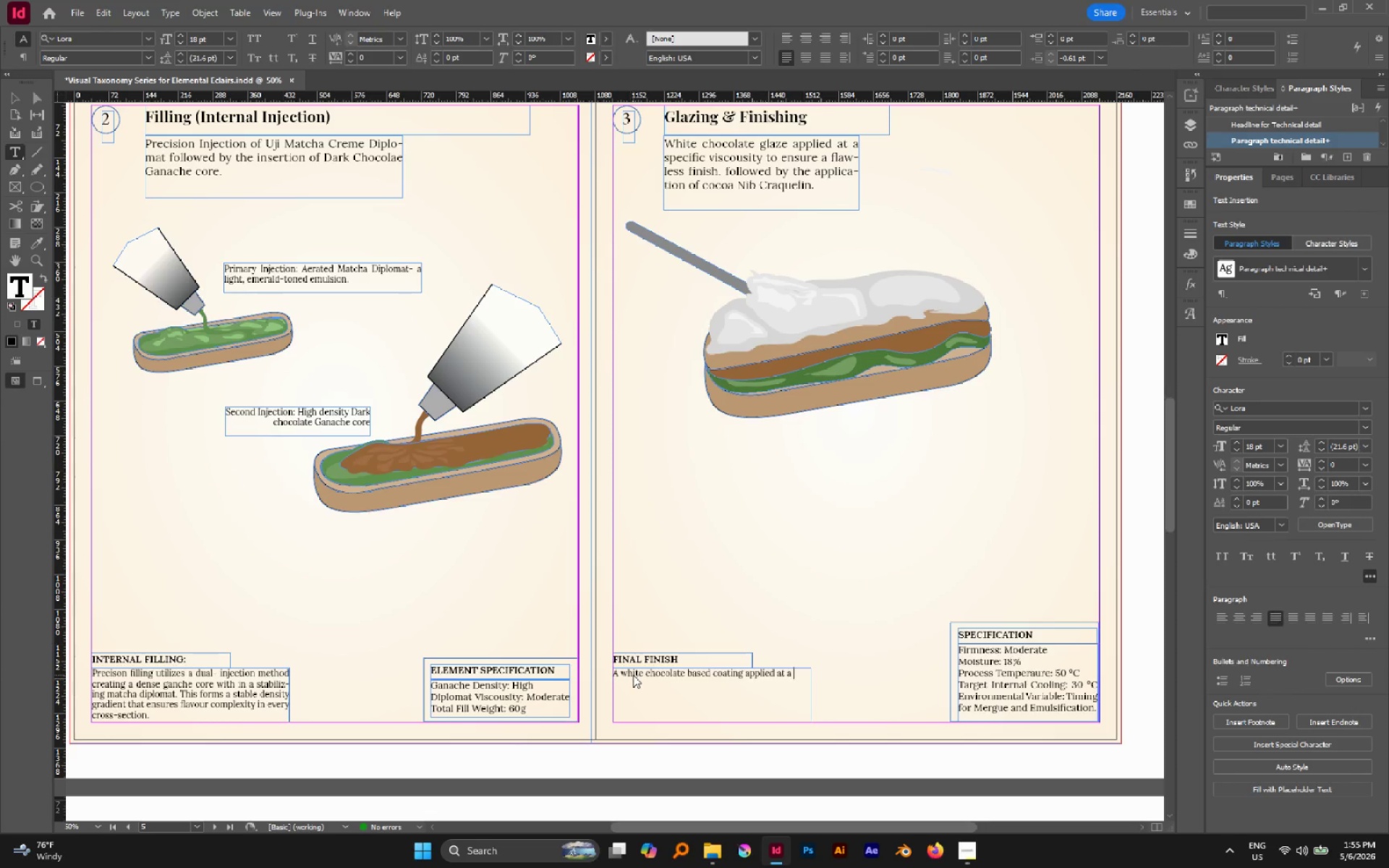 
wait(7.11)
 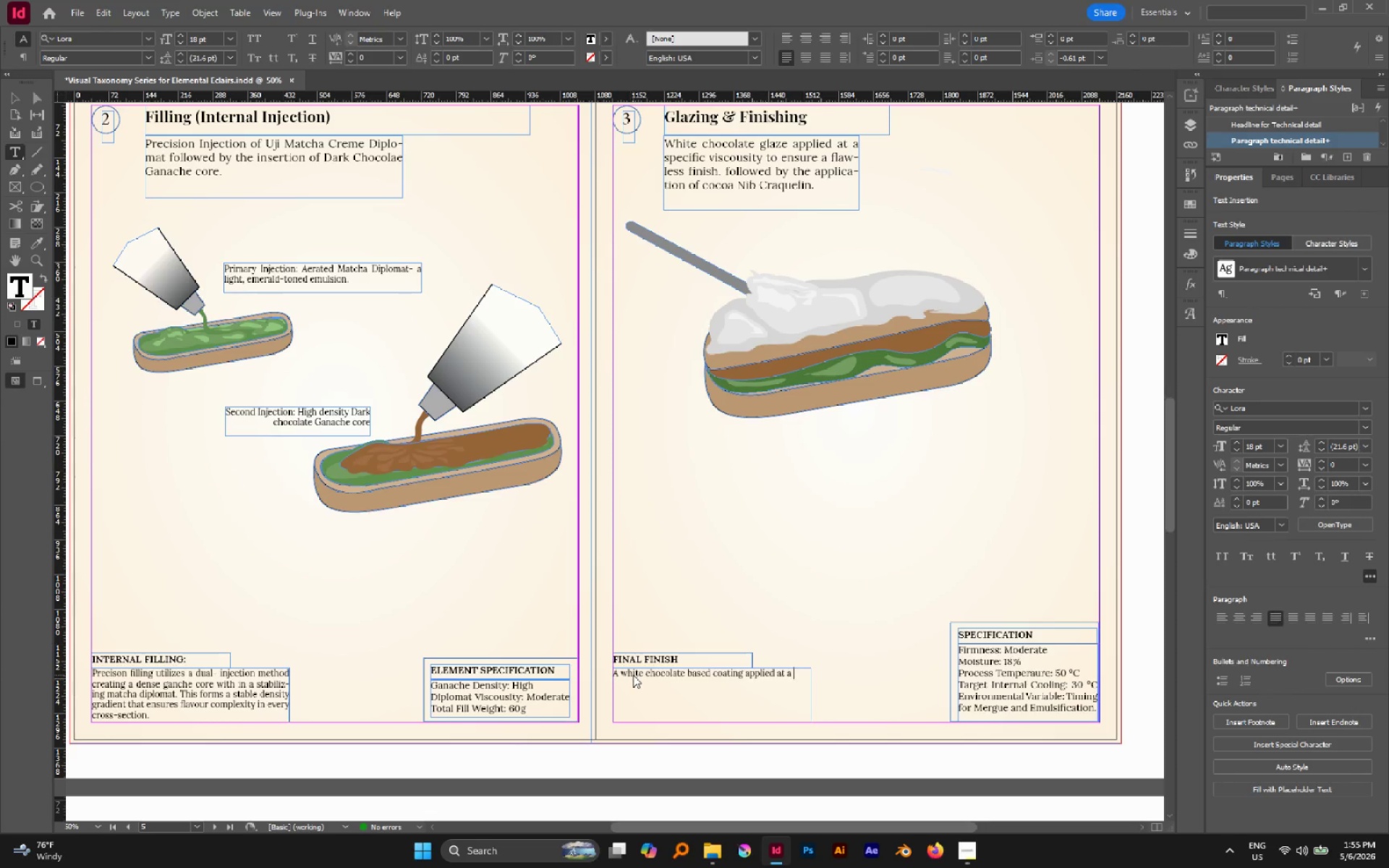 
type(specific  viscousity.)
key(Escape)
 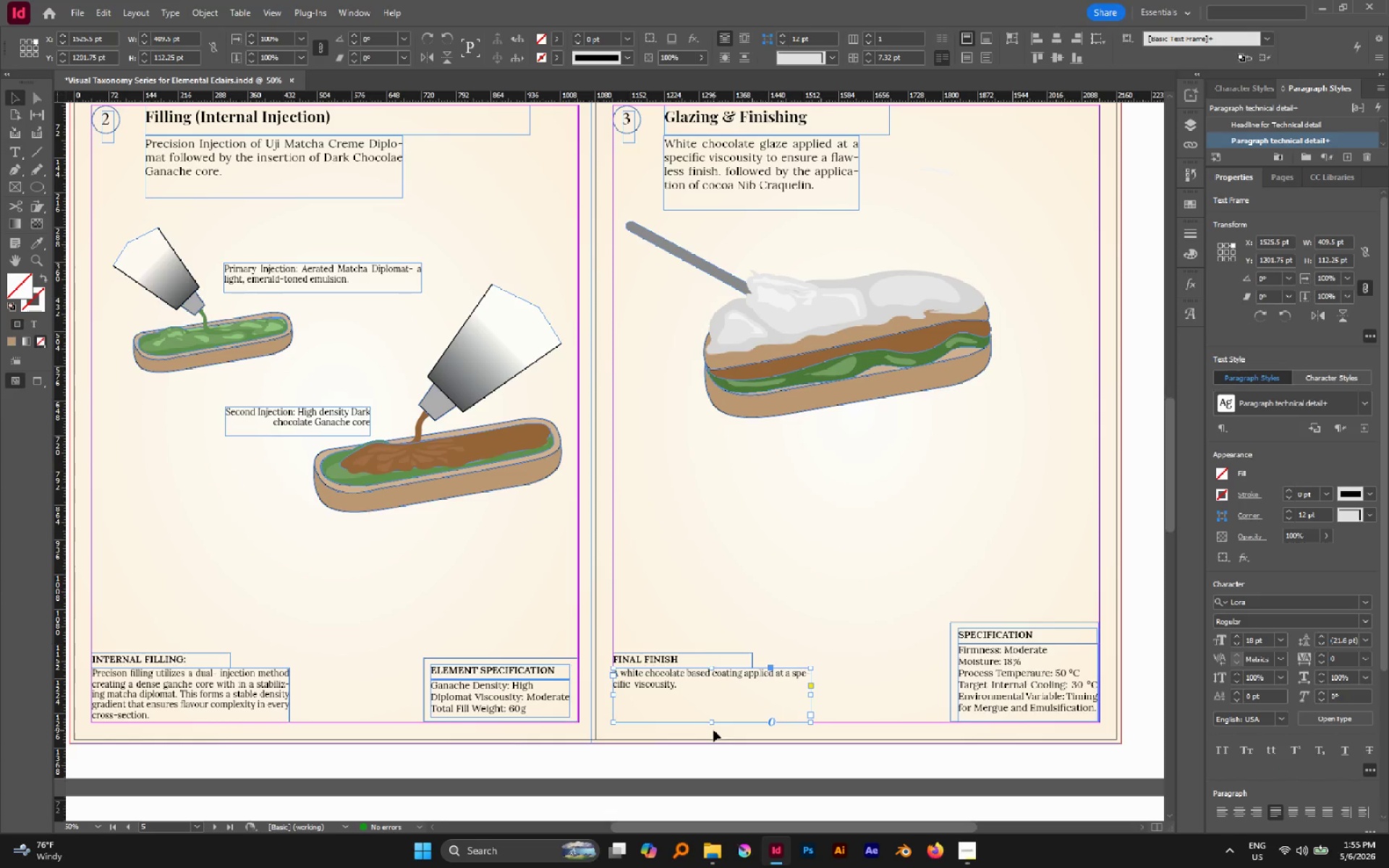 
left_click_drag(start_coordinate=[710, 723], to_coordinate=[696, 694])
 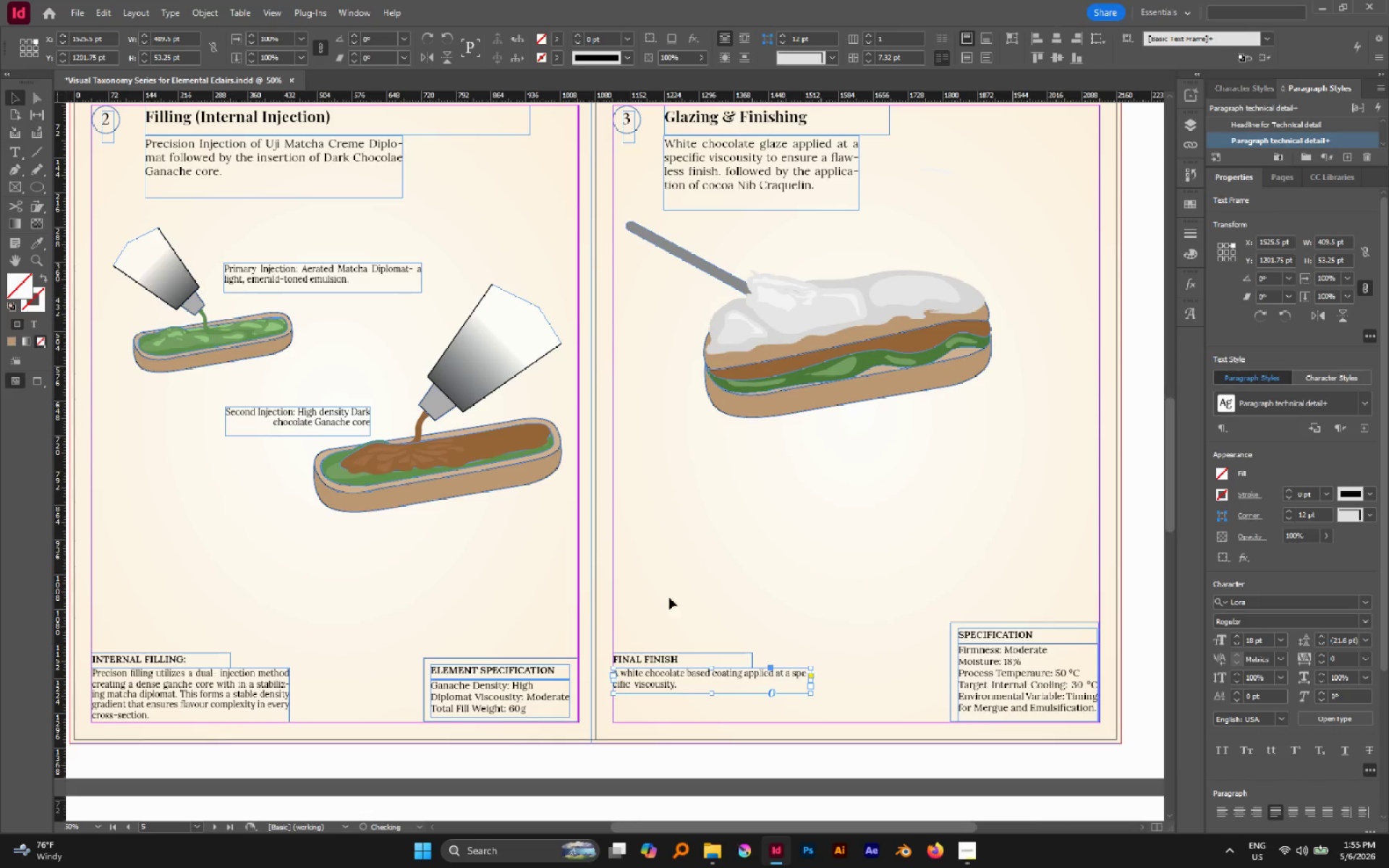 
left_click_drag(start_coordinate=[680, 590], to_coordinate=[627, 704])
 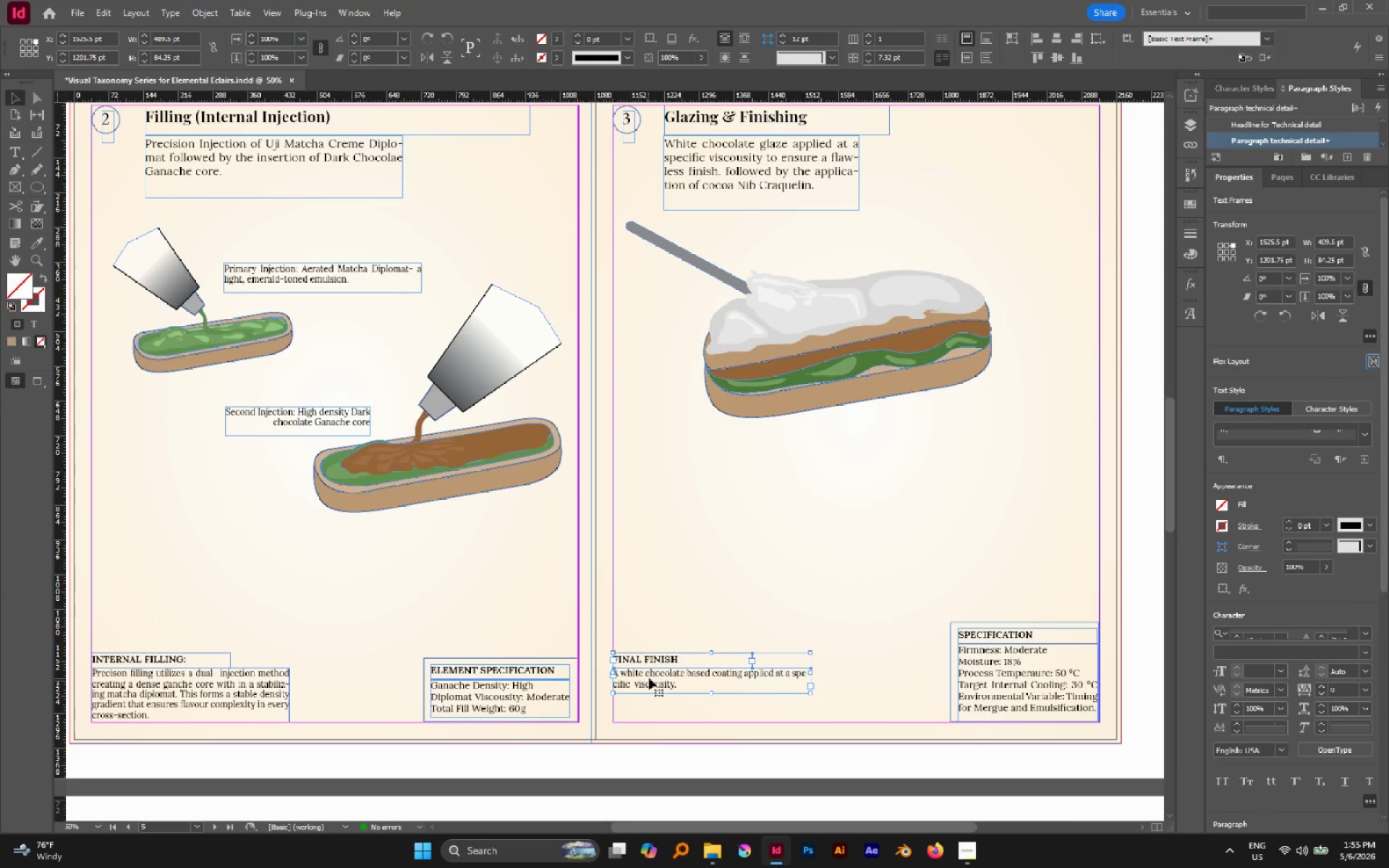 
left_click_drag(start_coordinate=[650, 677], to_coordinate=[652, 707])
 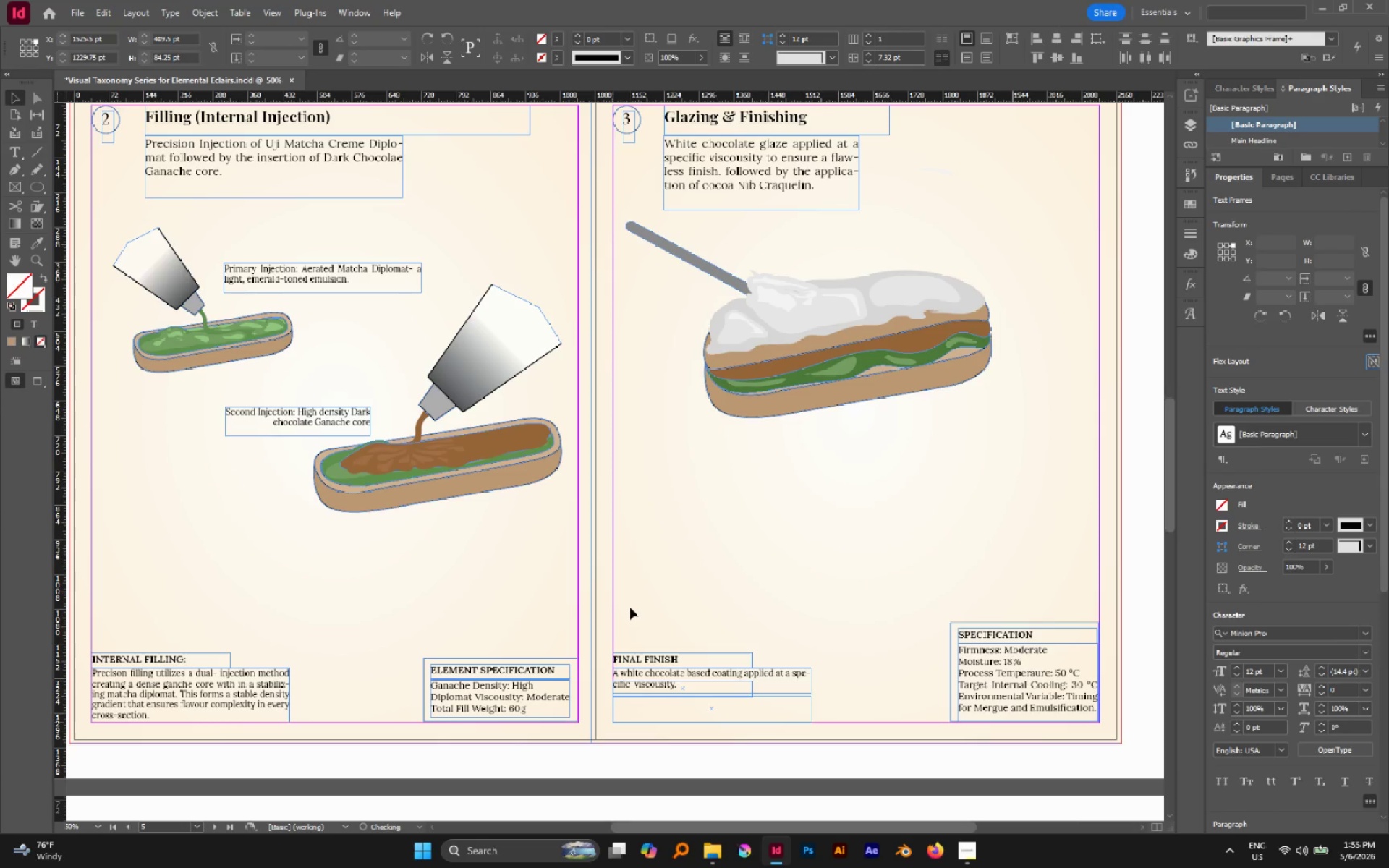 
hold_key(key=ShiftLeft, duration=1.16)
 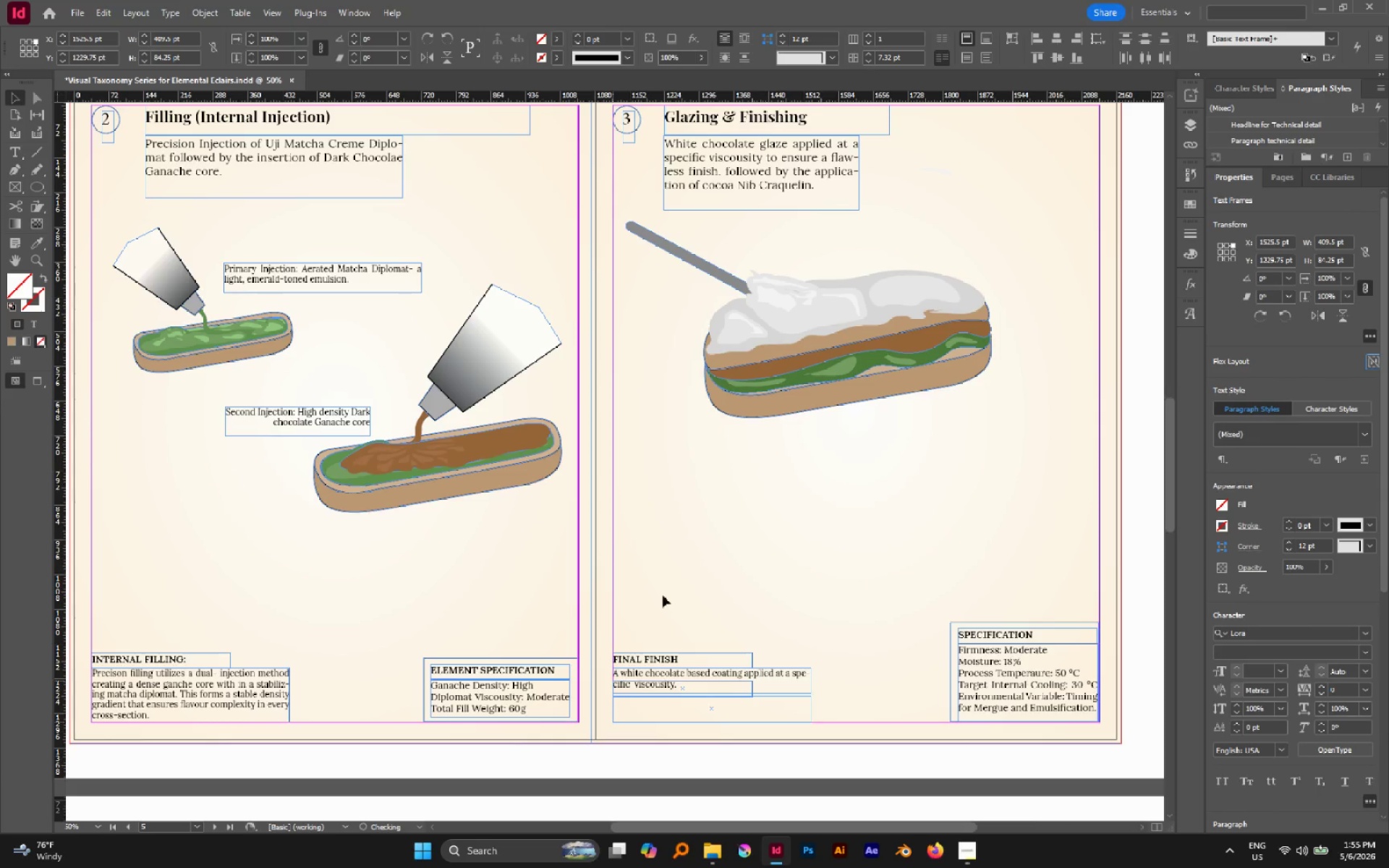 
left_click([663, 595])
 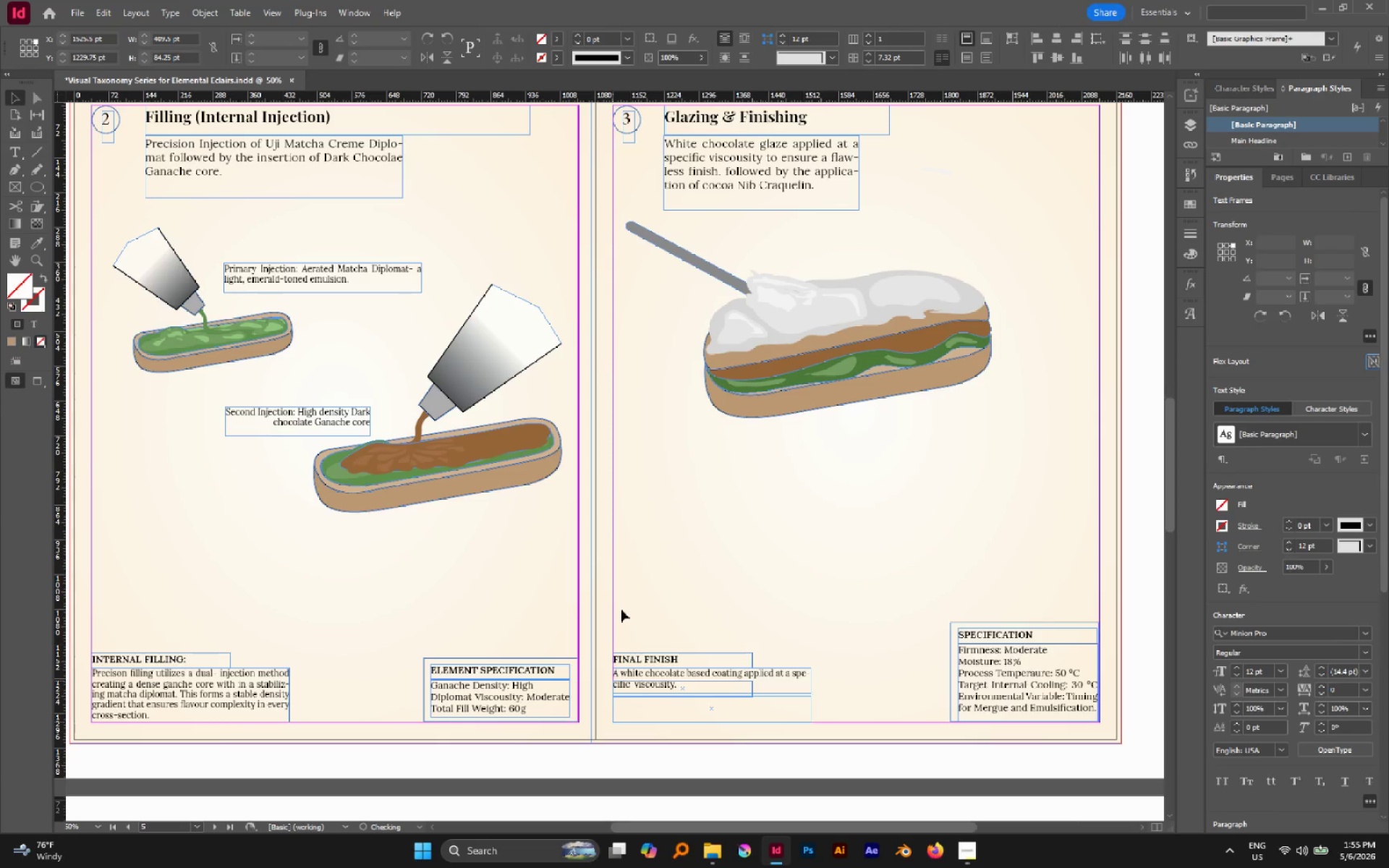 
hold_key(key=AltLeft, duration=0.62)
scroll: coordinate [623, 610], scroll_direction: none, amount: 0.0
 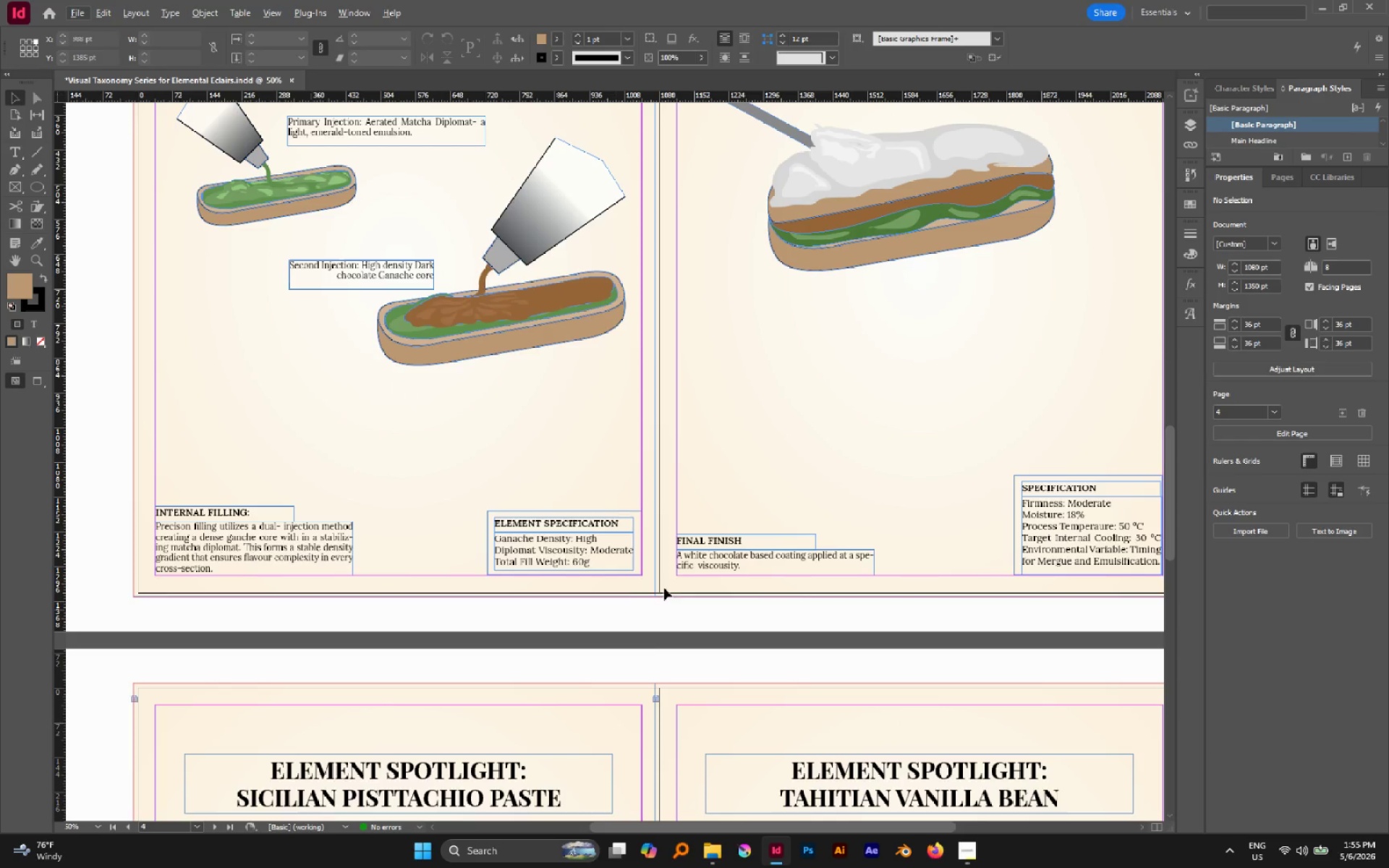 
left_click([754, 529])
 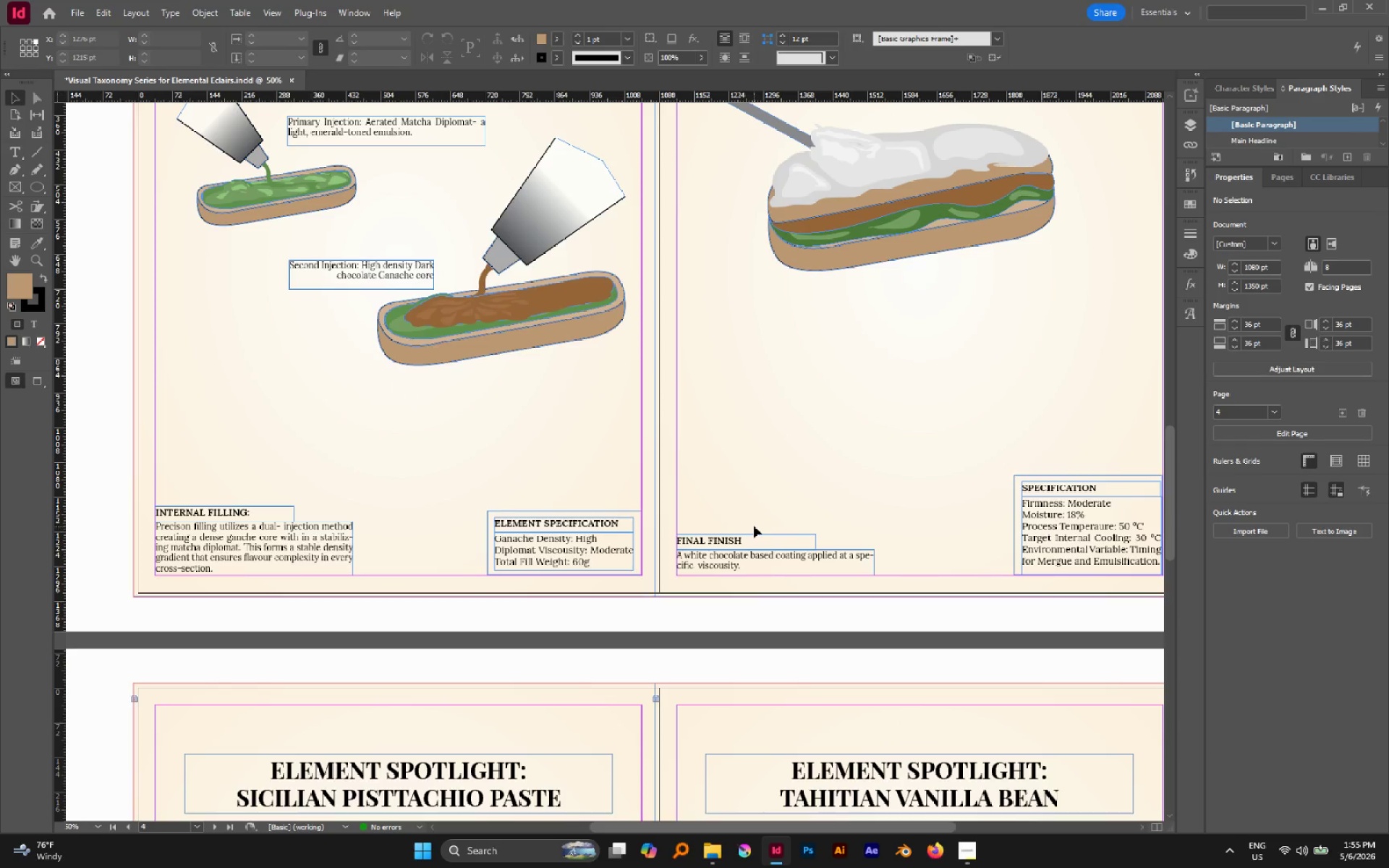 
key(W)
 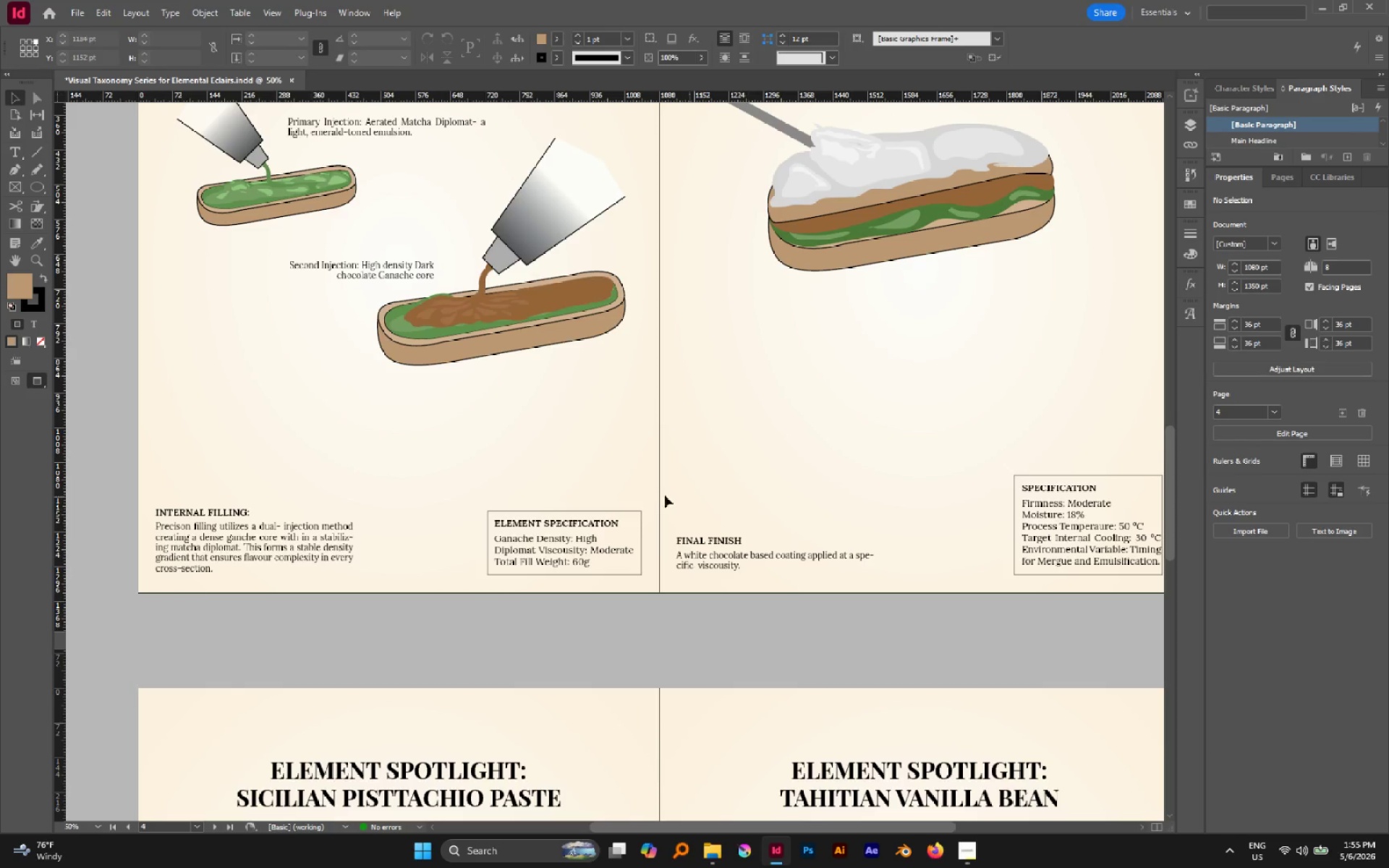 
hold_key(key=AltLeft, duration=0.44)
scroll: coordinate [653, 499], scroll_direction: down, amount: 1.0
 